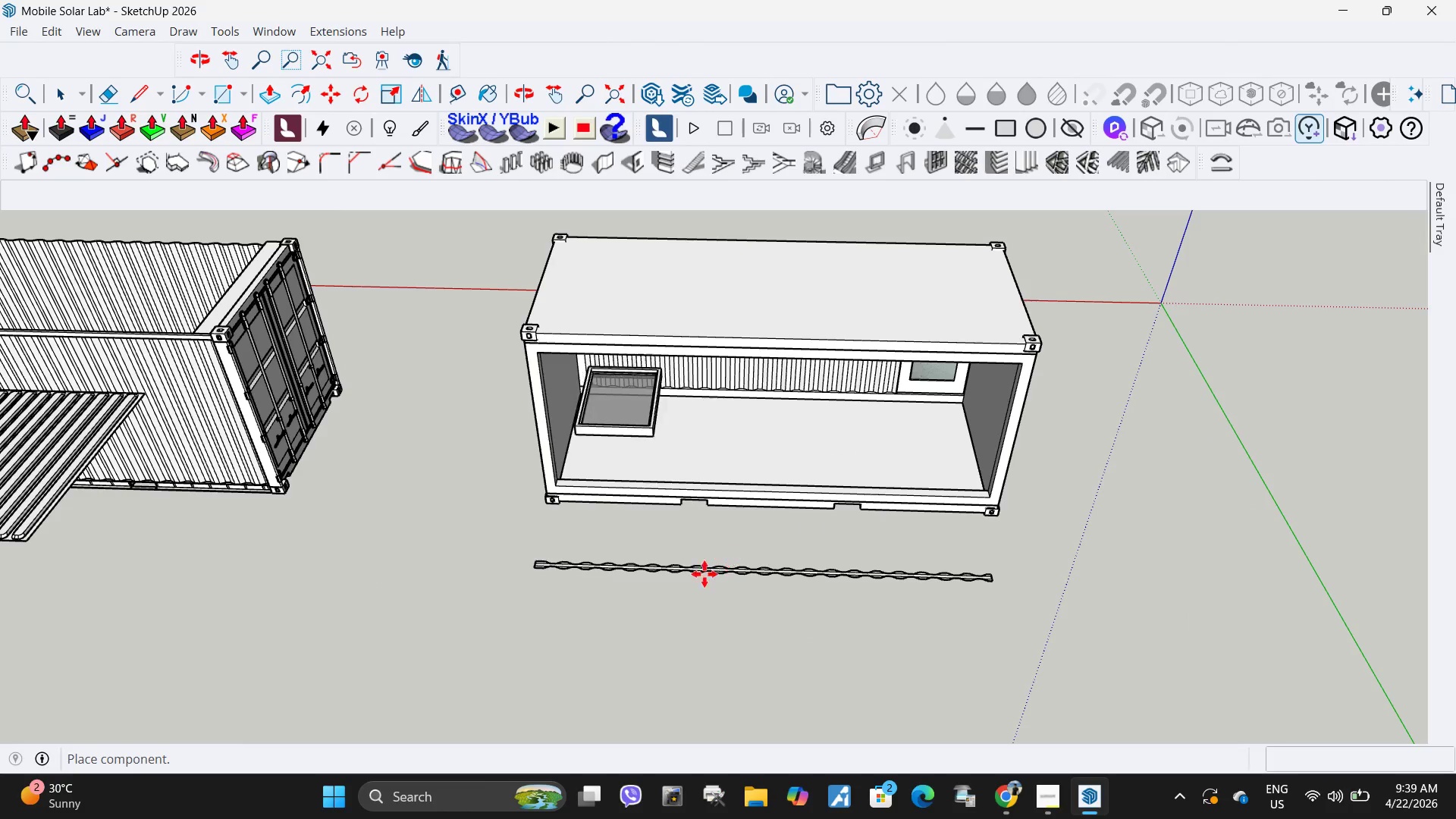 
left_click_drag(start_coordinate=[562, 669], to_coordinate=[557, 670])
 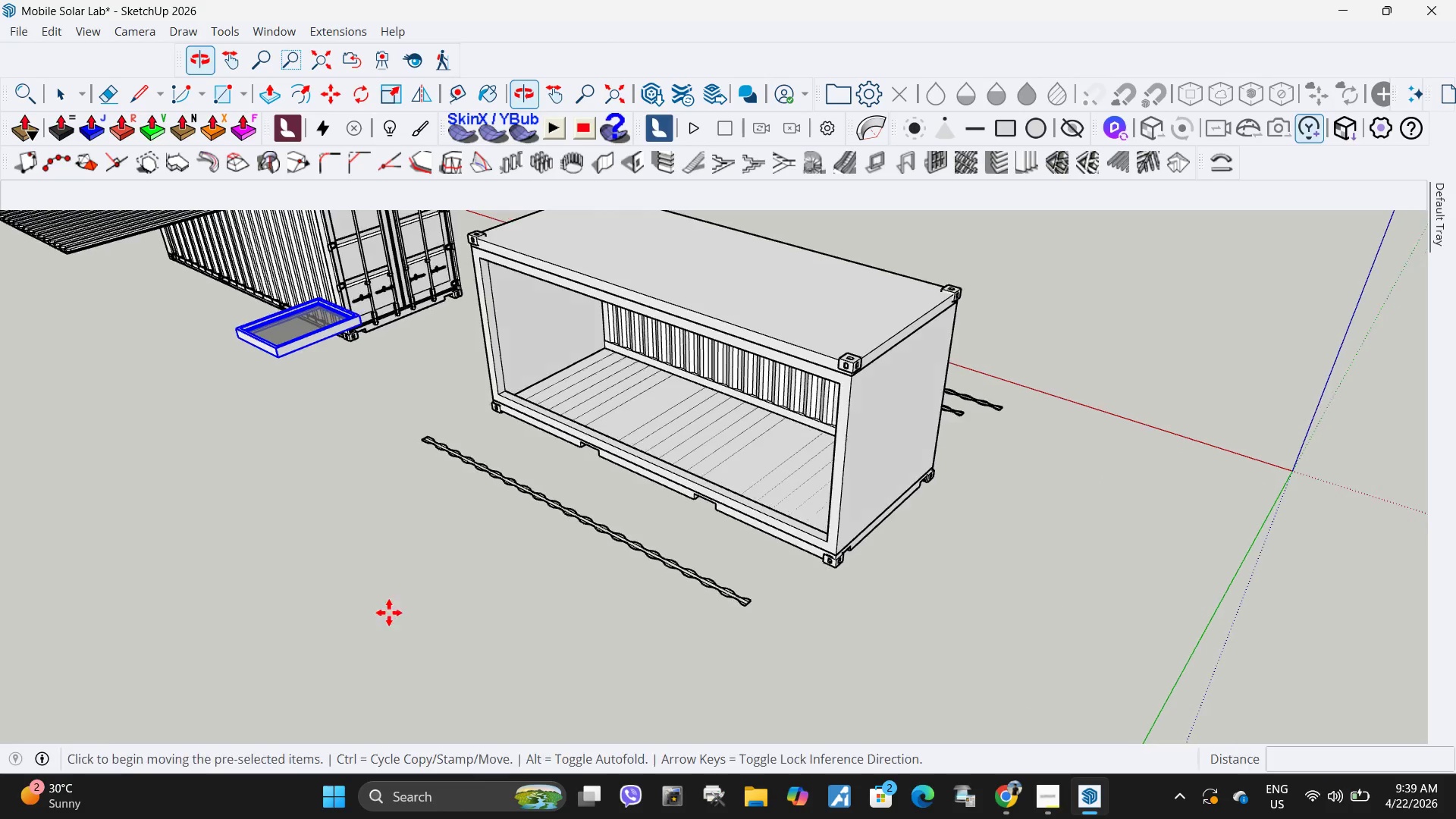 
scroll: coordinate [302, 401], scroll_direction: up, amount: 4.0
 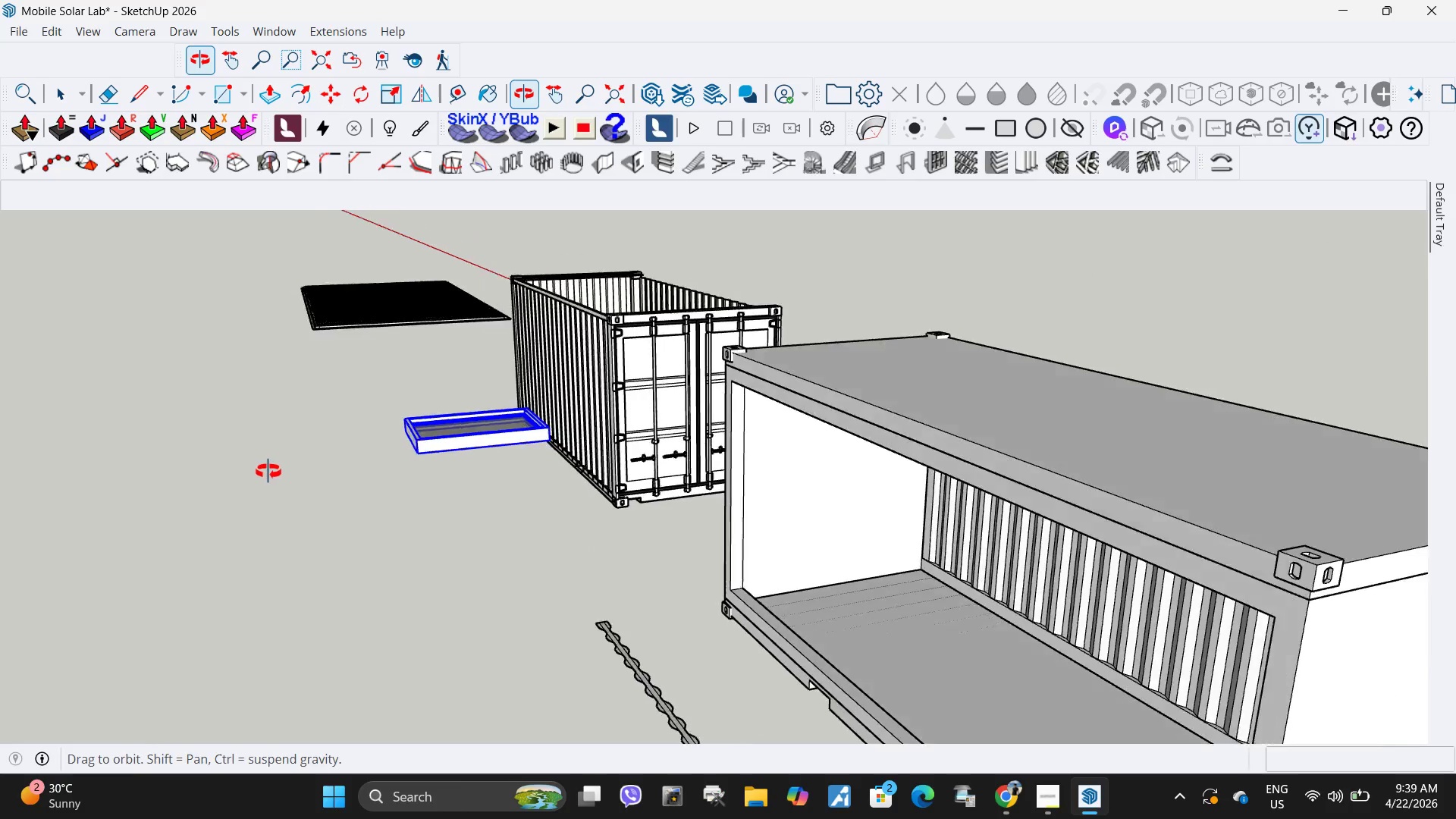 
key(Q)
 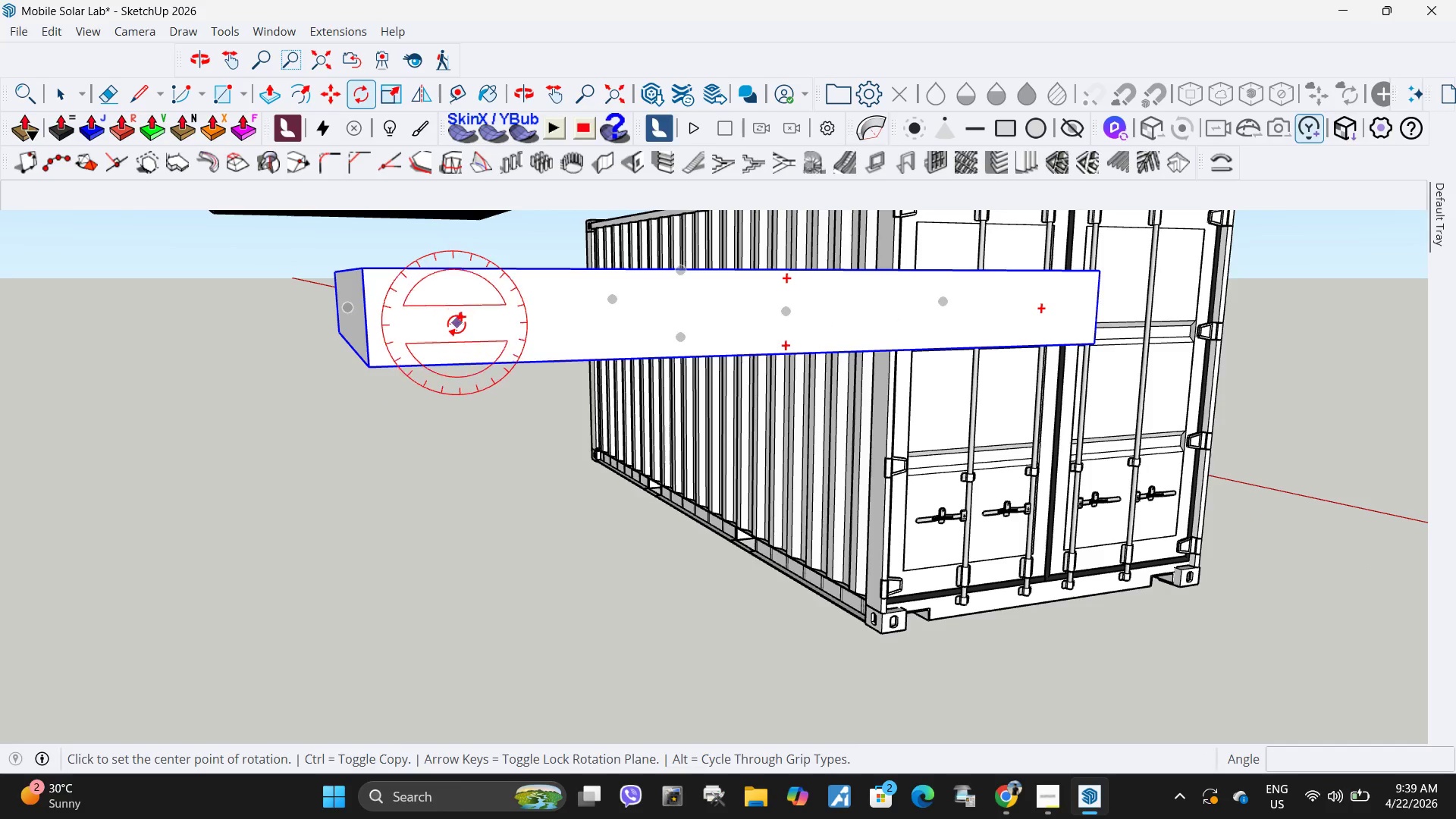 
scroll: coordinate [425, 438], scroll_direction: up, amount: 8.0
 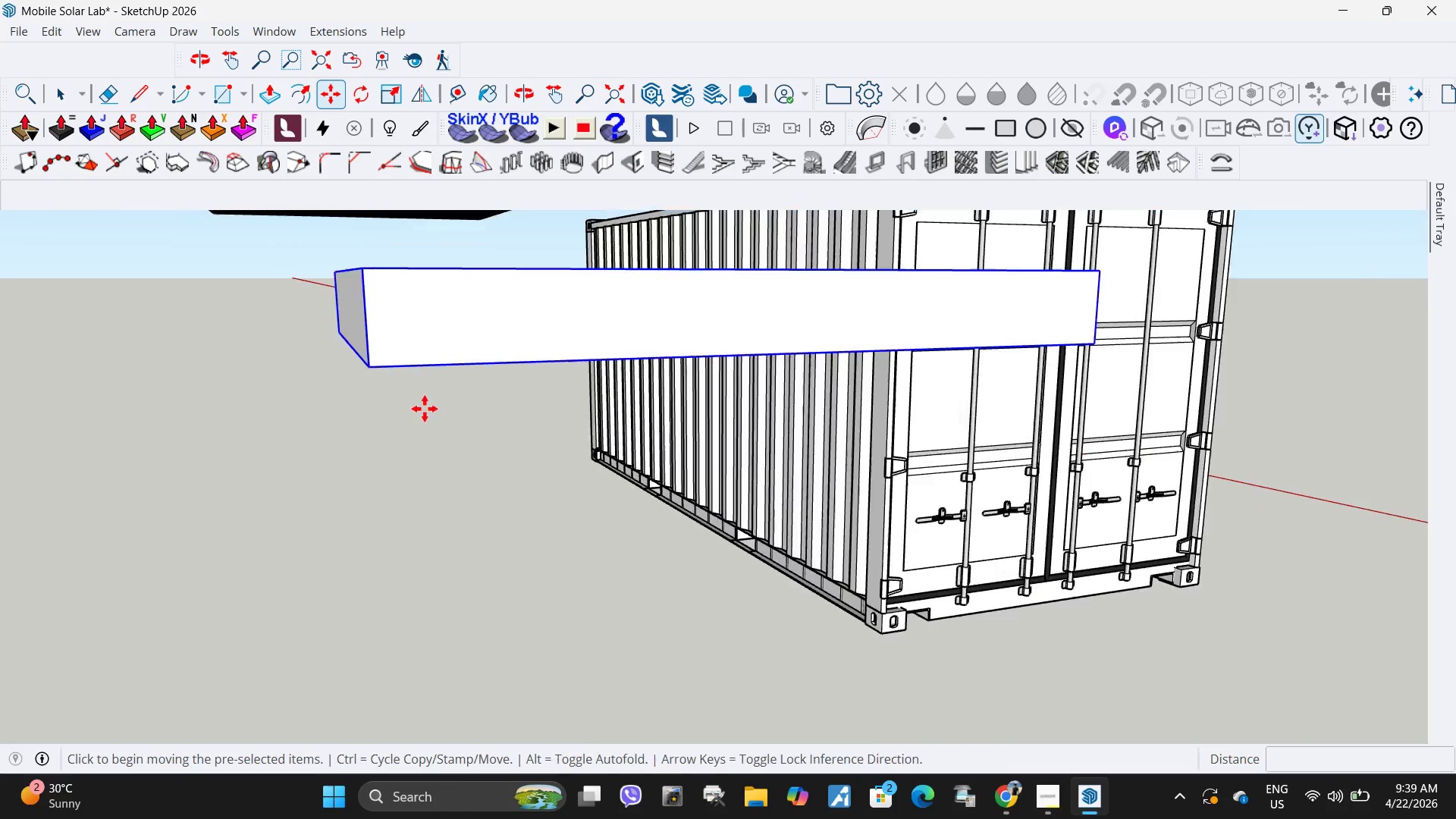 
left_click([457, 324])
 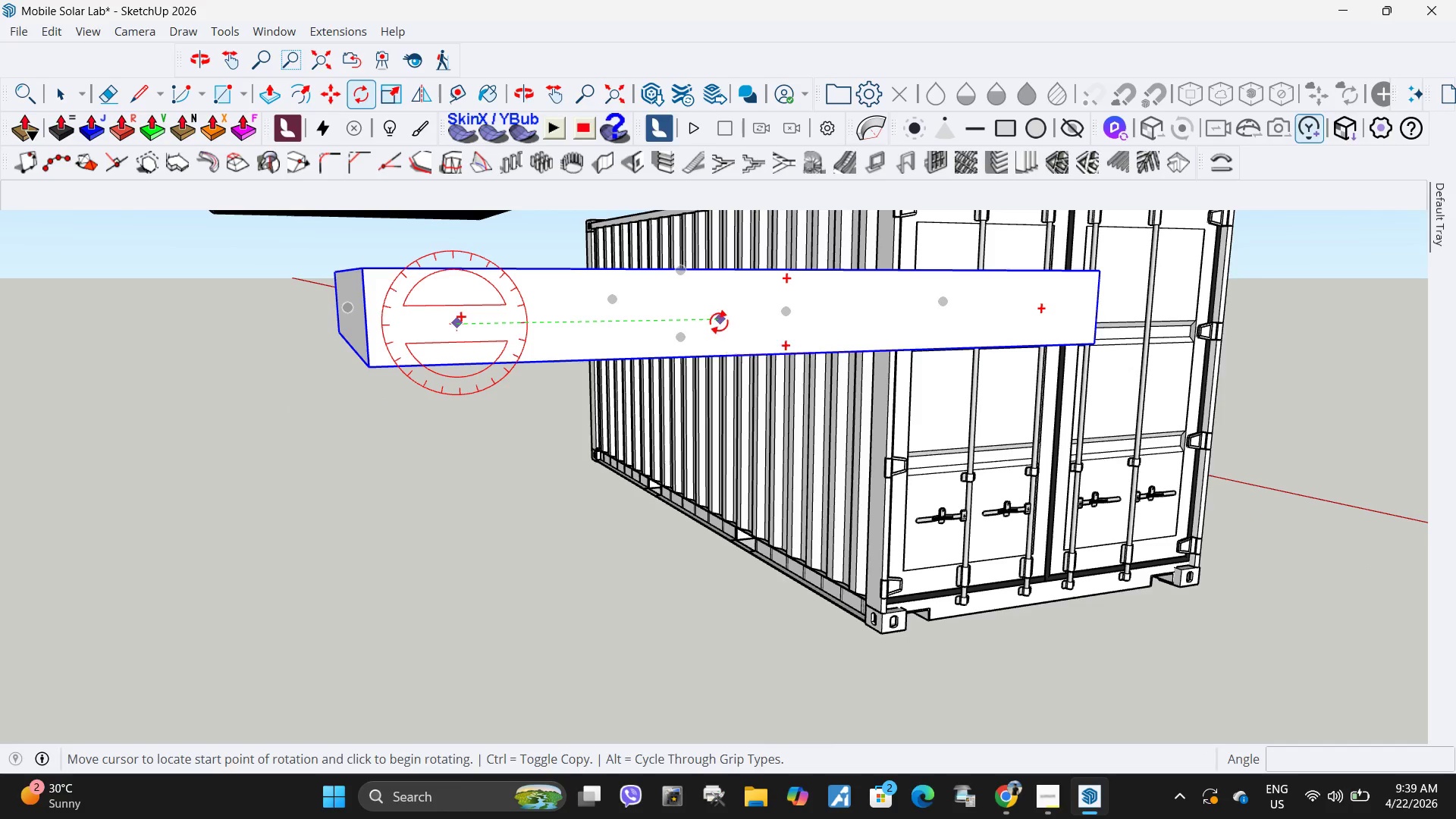 
left_click([719, 322])
 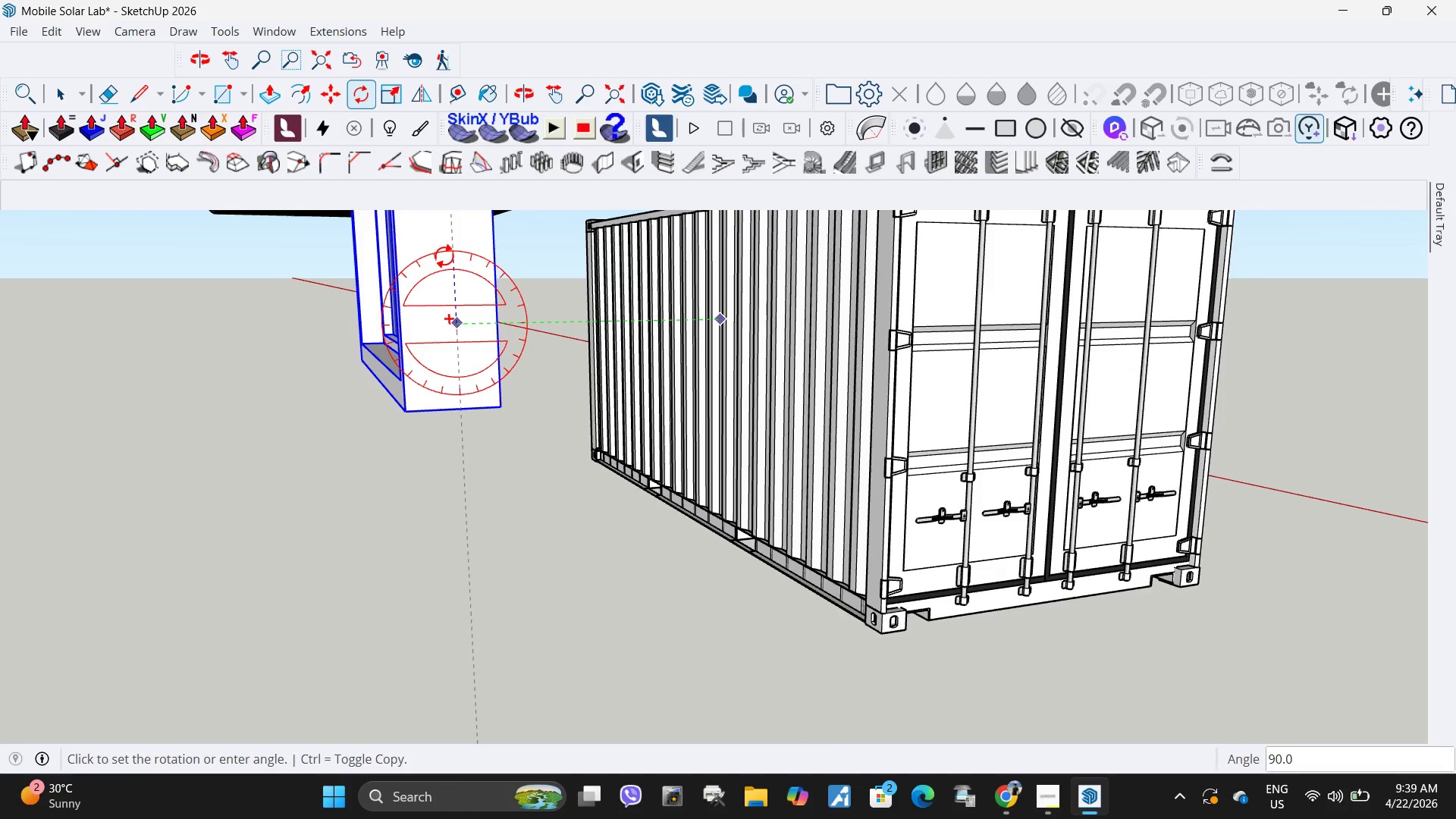 
left_click([444, 256])
 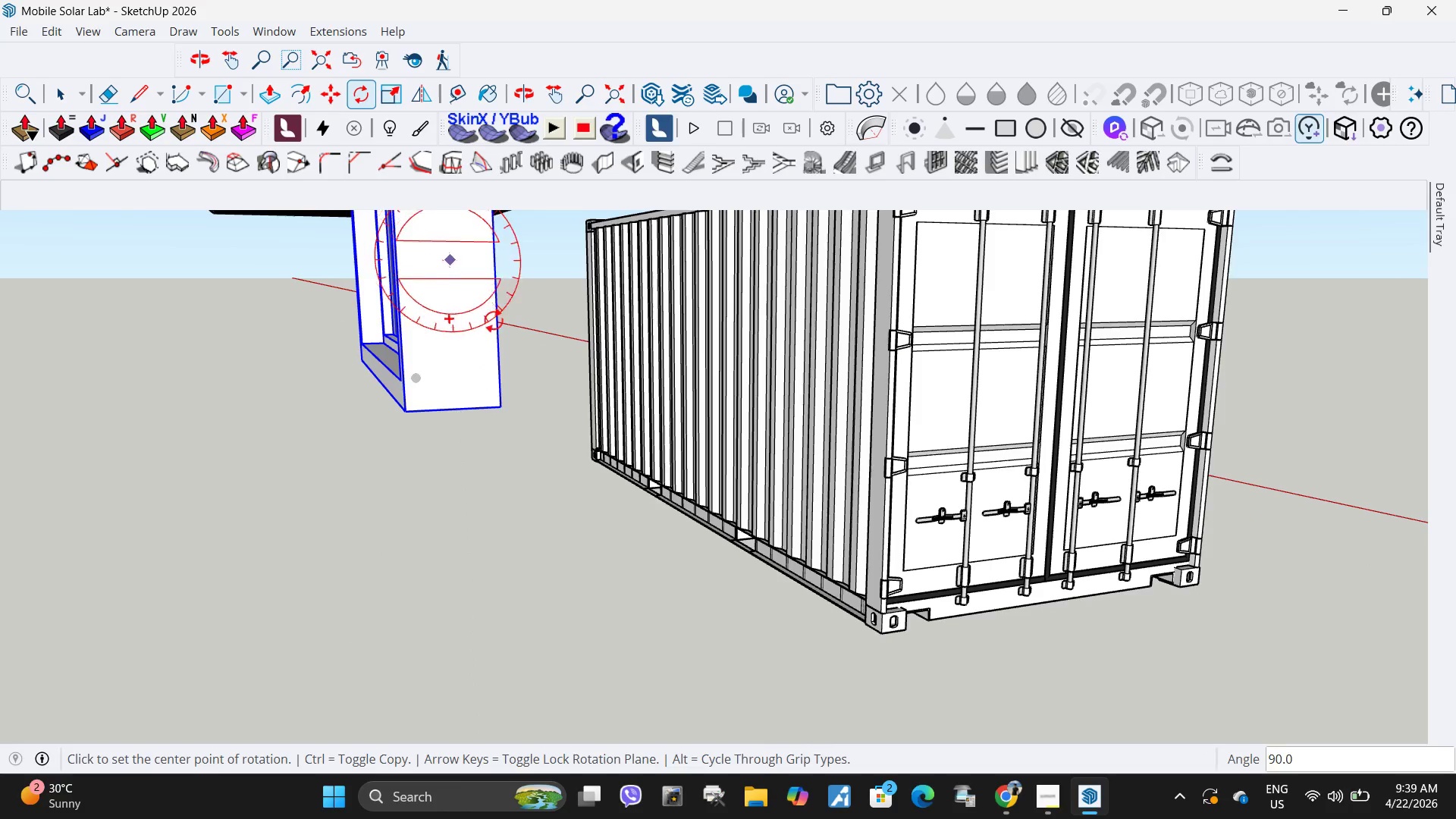 
scroll: coordinate [494, 412], scroll_direction: down, amount: 11.0
 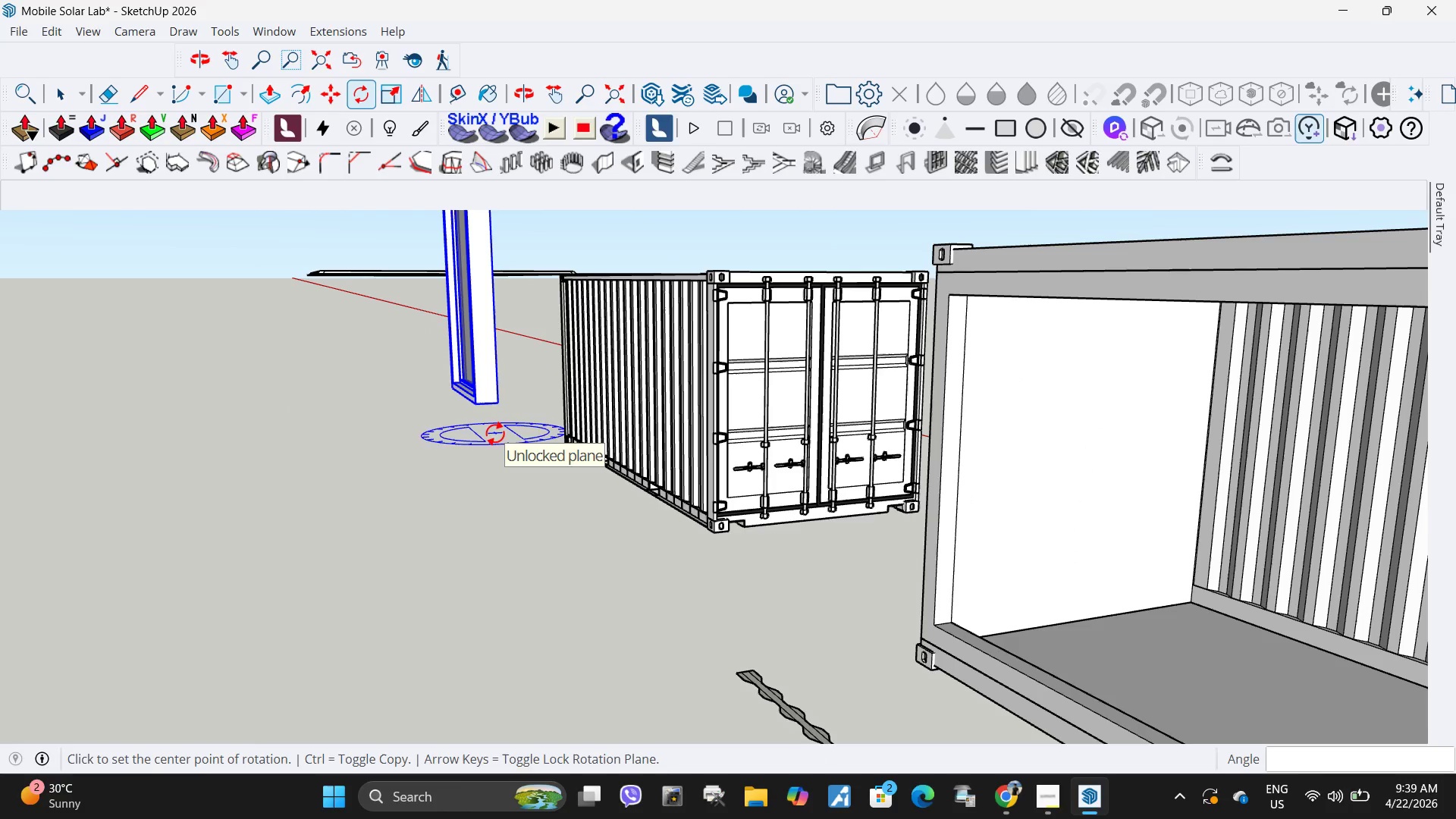 
key(M)
 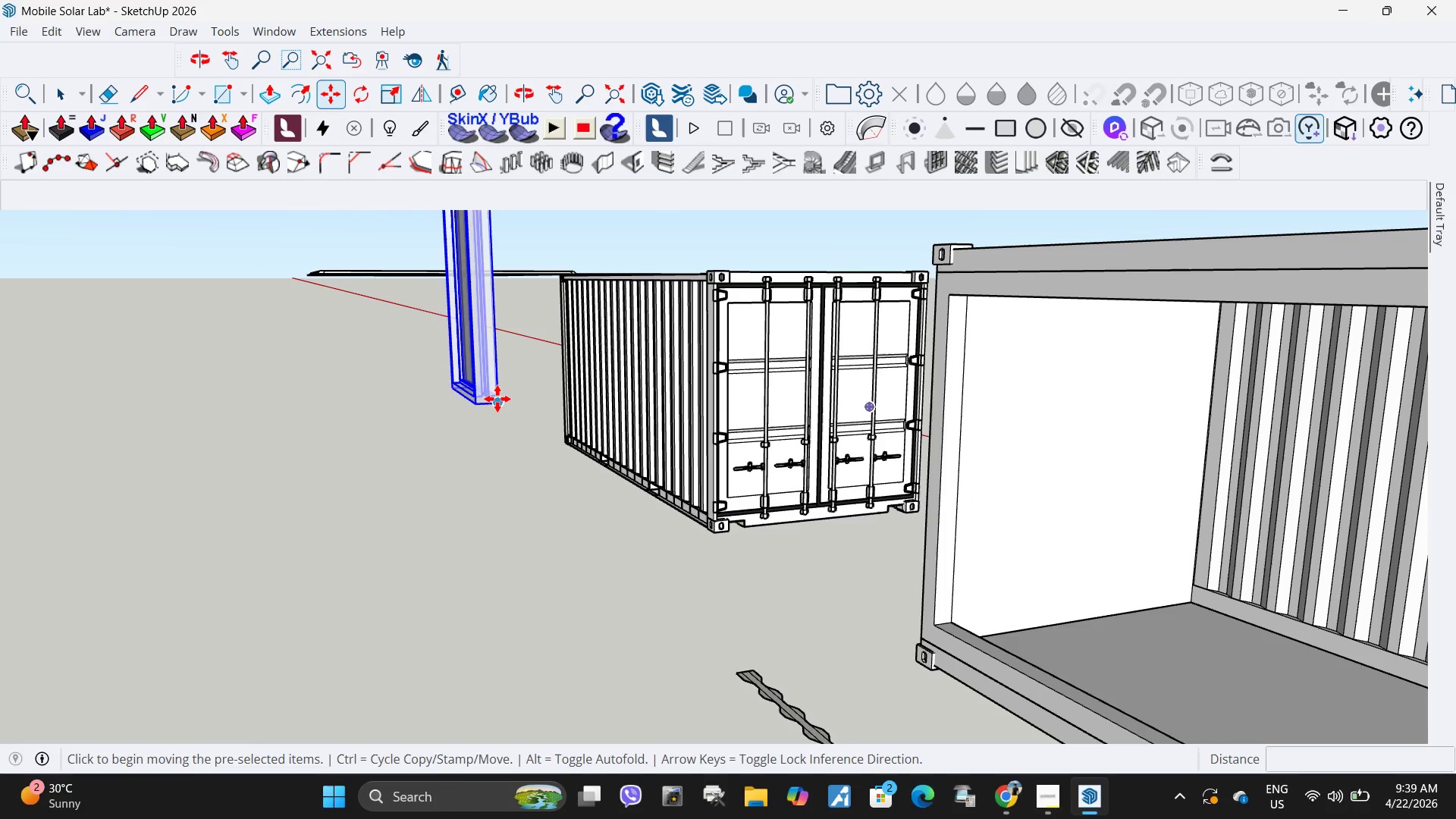 
left_click([497, 399])
 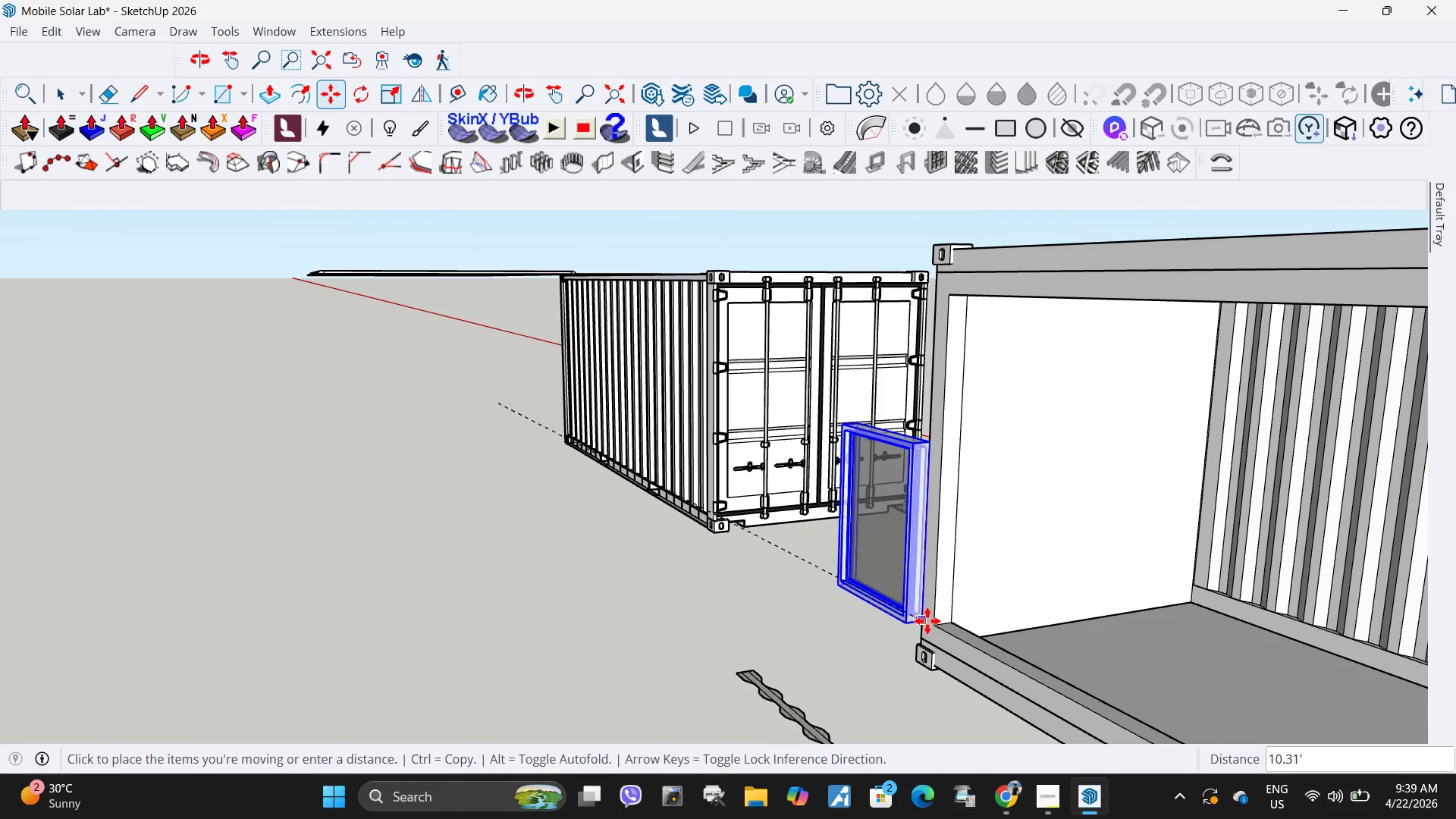 
left_click([927, 621])
 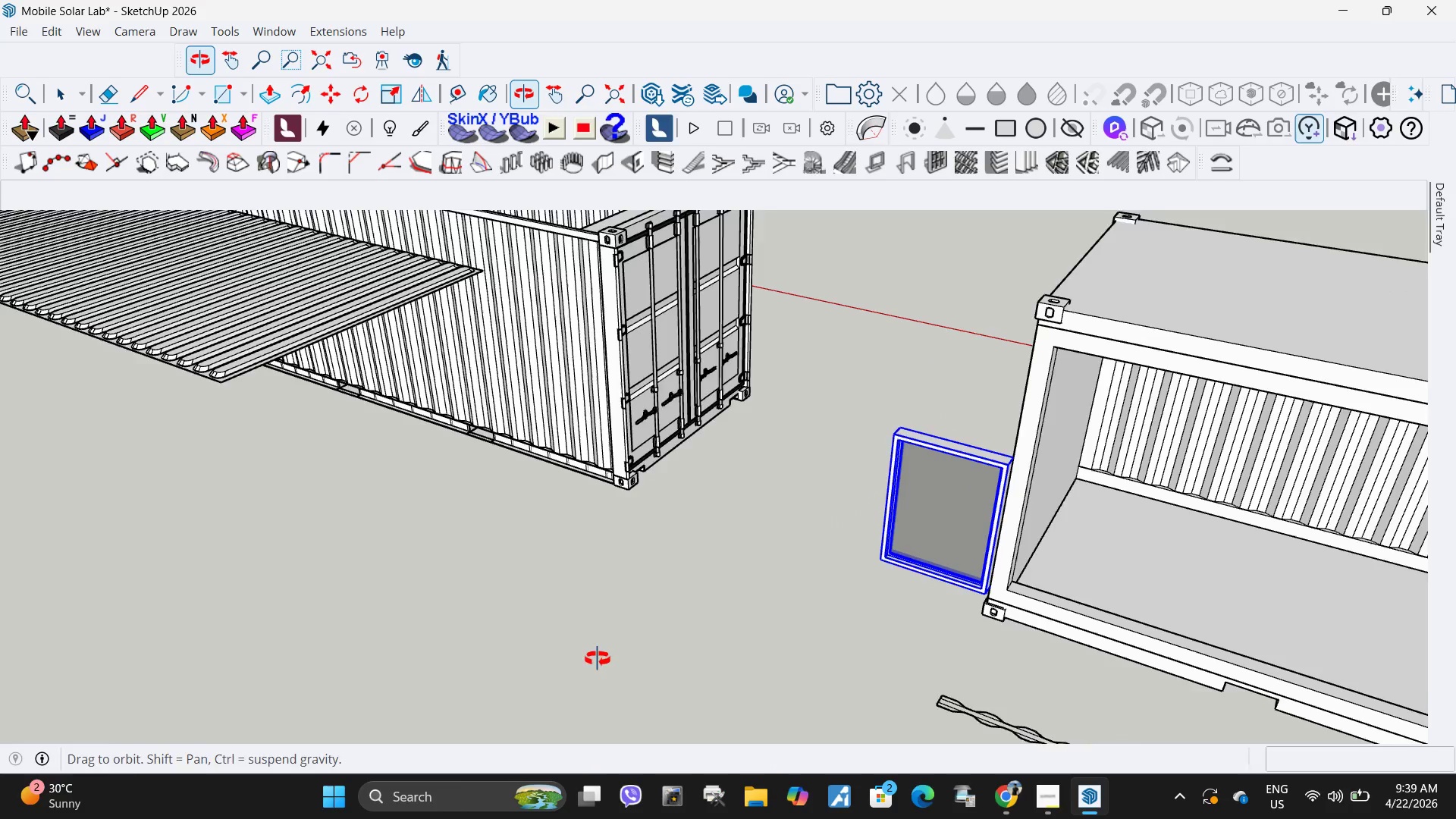 
scroll: coordinate [278, 568], scroll_direction: down, amount: 5.0
 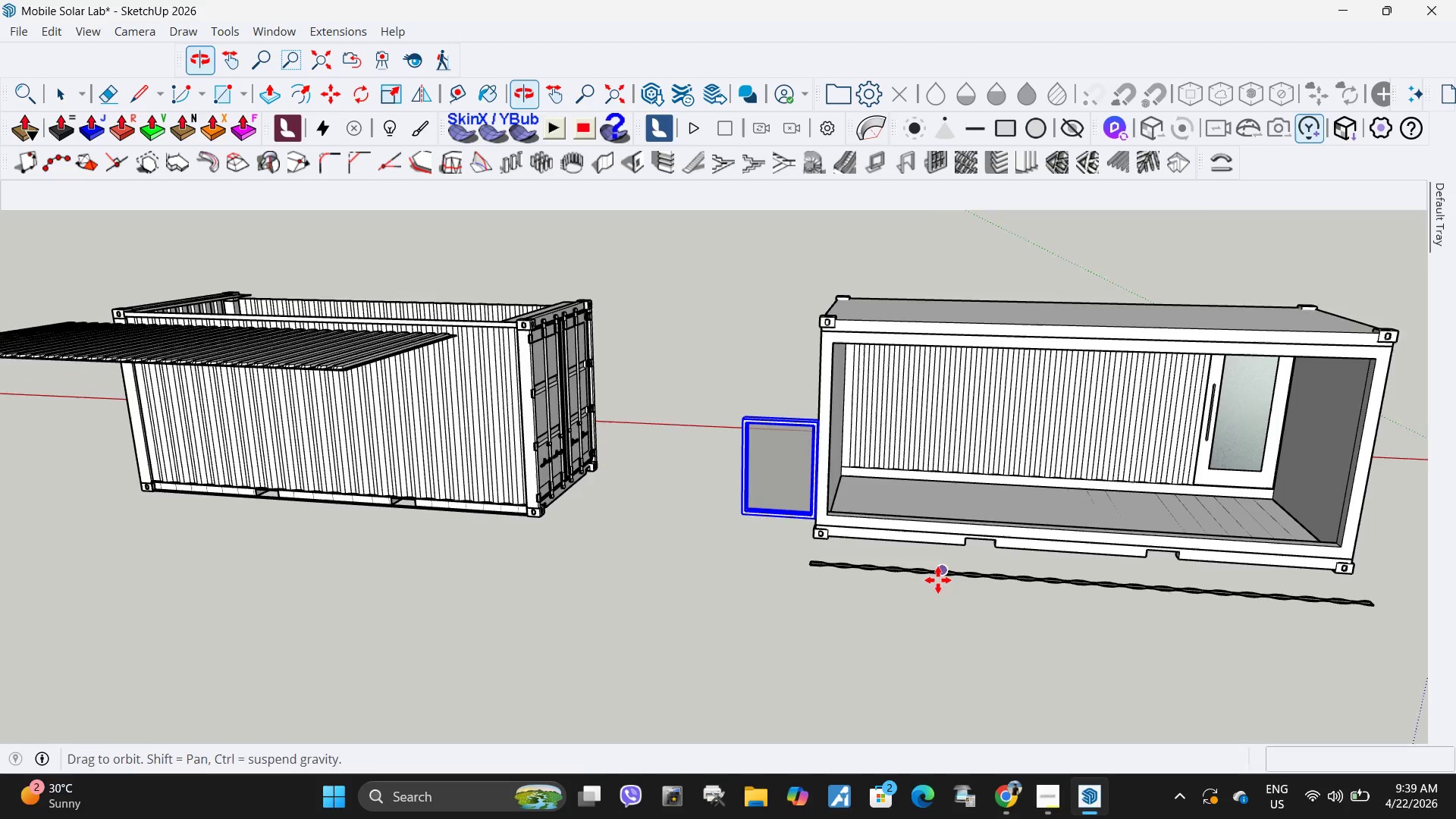 
scroll: coordinate [710, 522], scroll_direction: up, amount: 11.0
 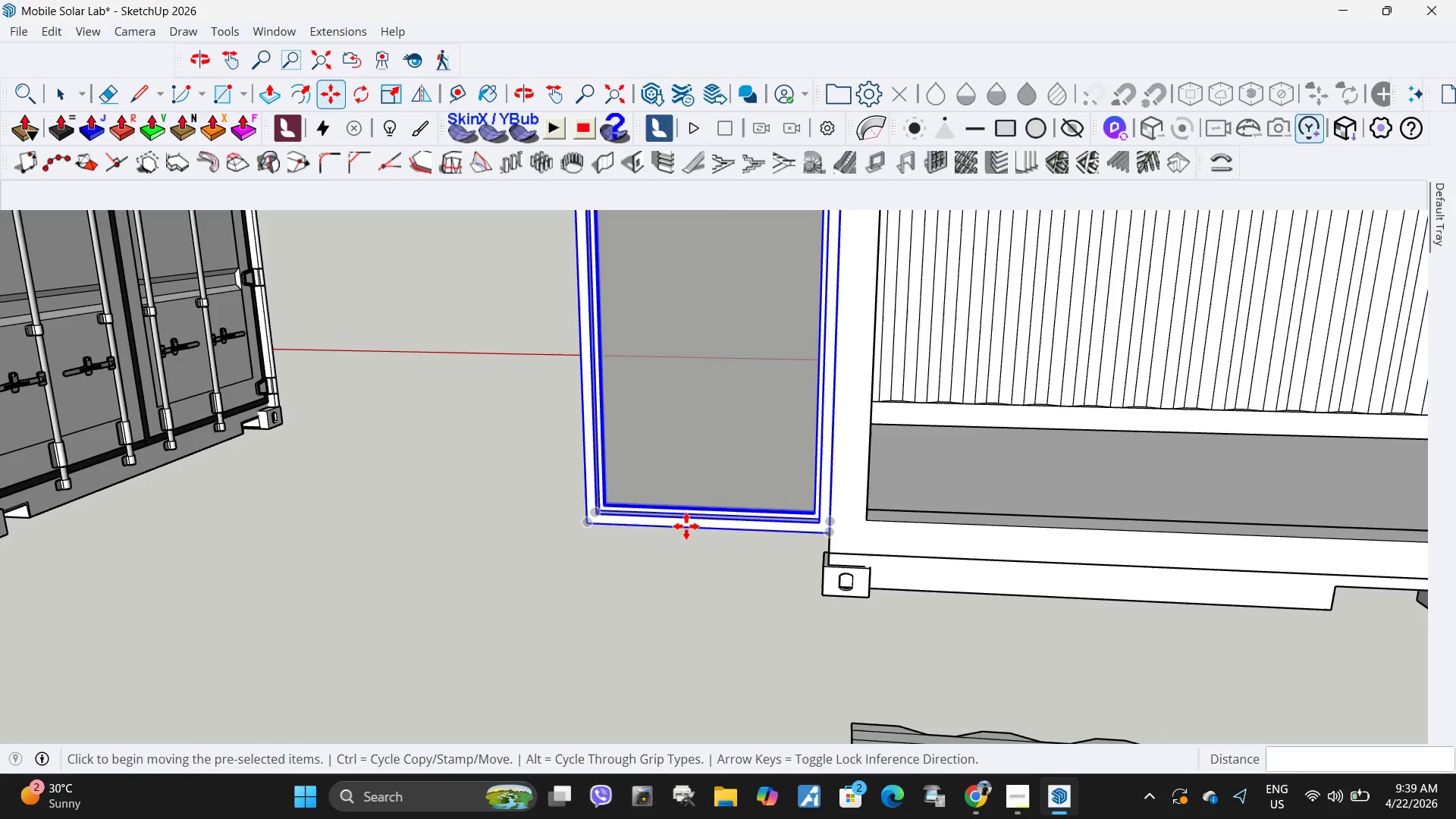 
key(M)
 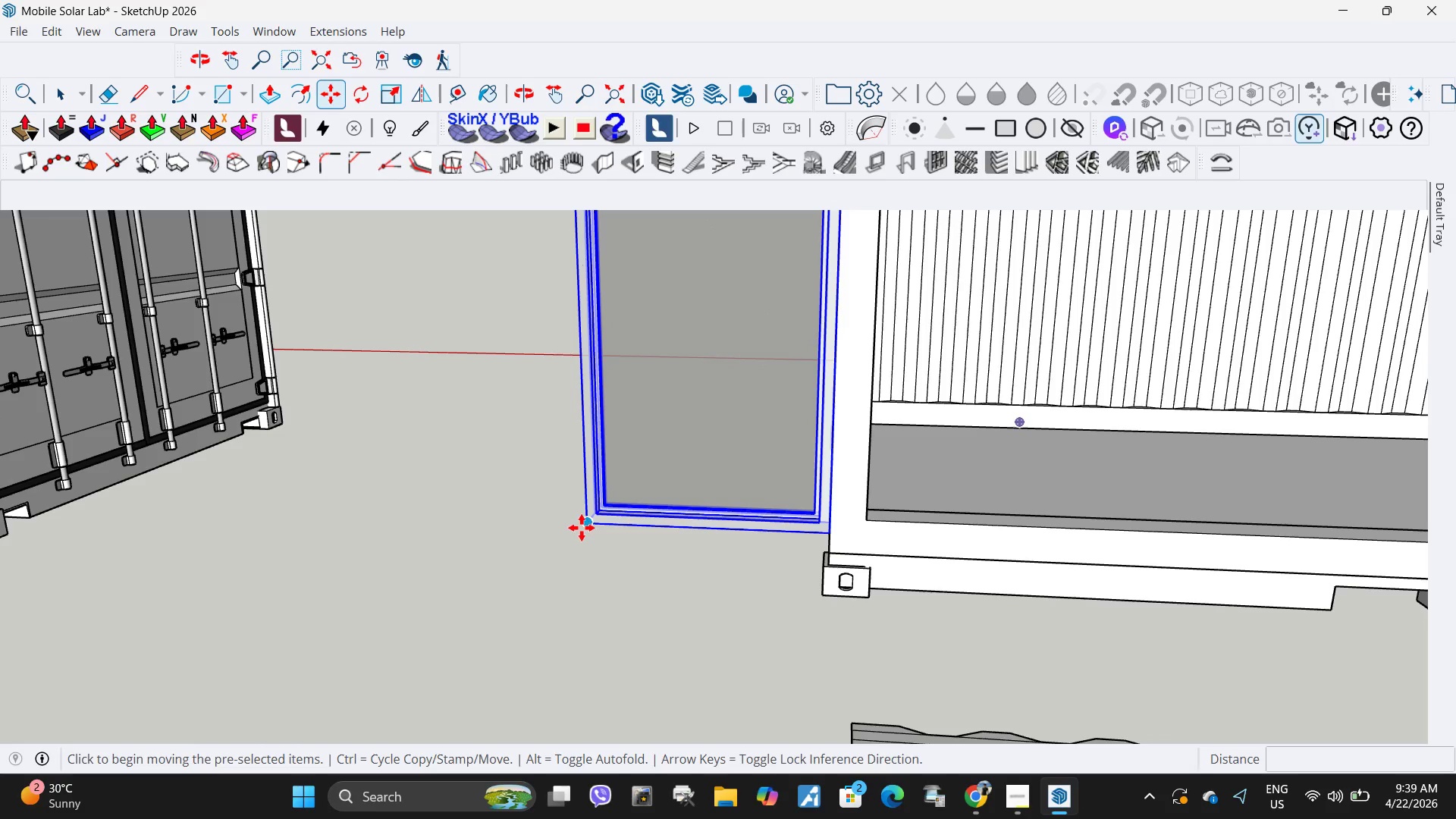 
left_click([582, 528])
 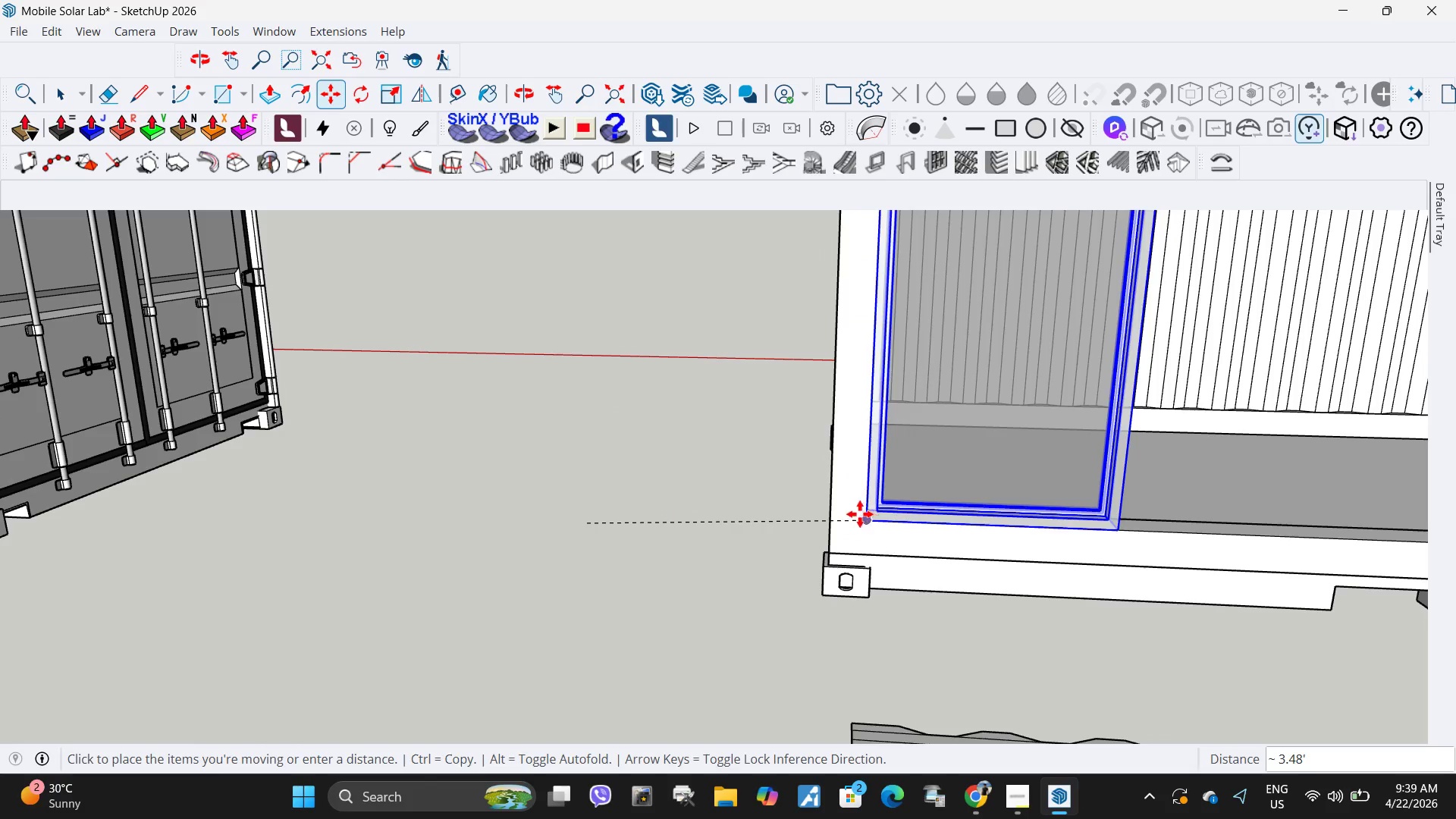 
left_click([864, 521])
 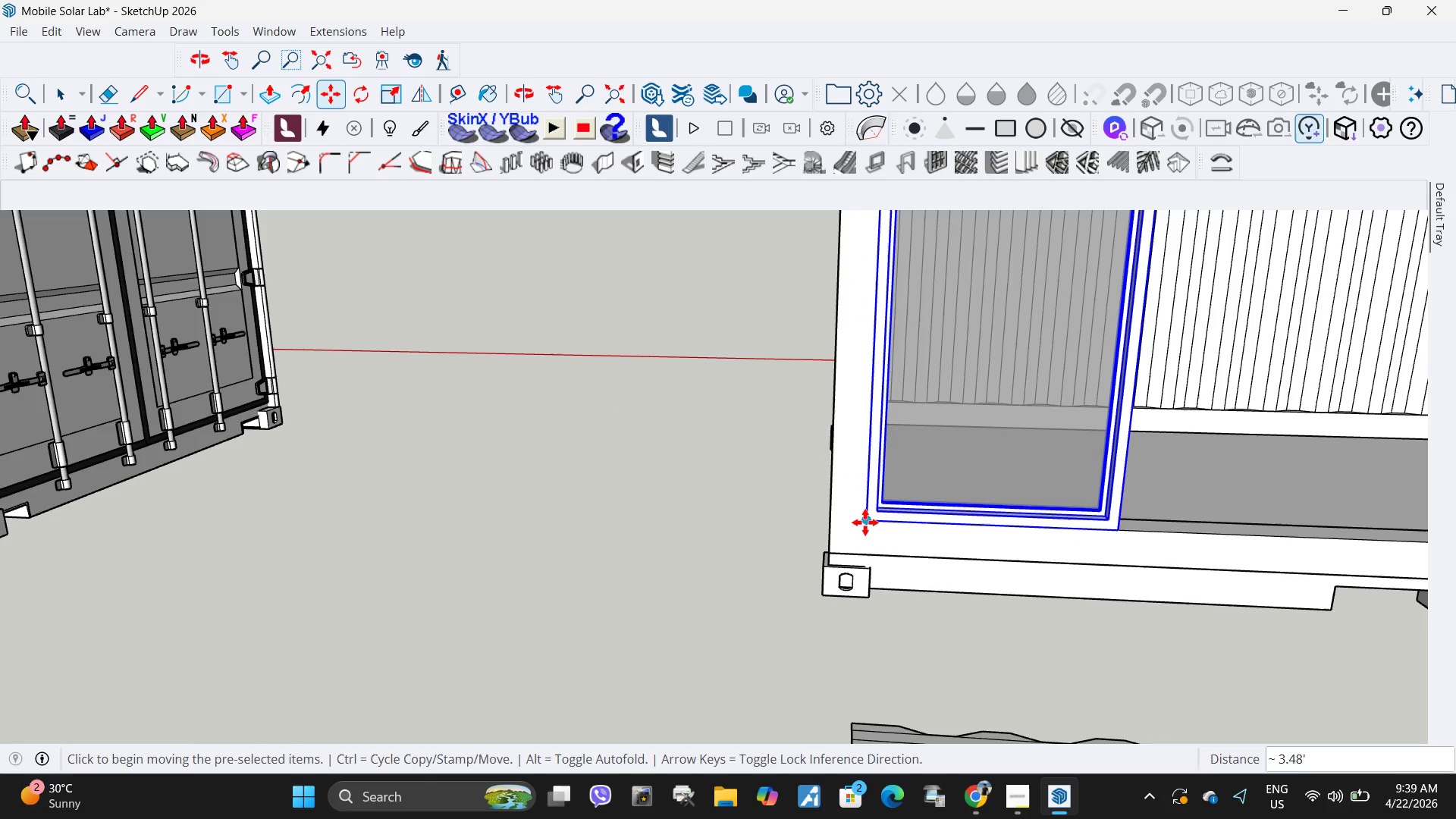 
left_click([865, 522])
 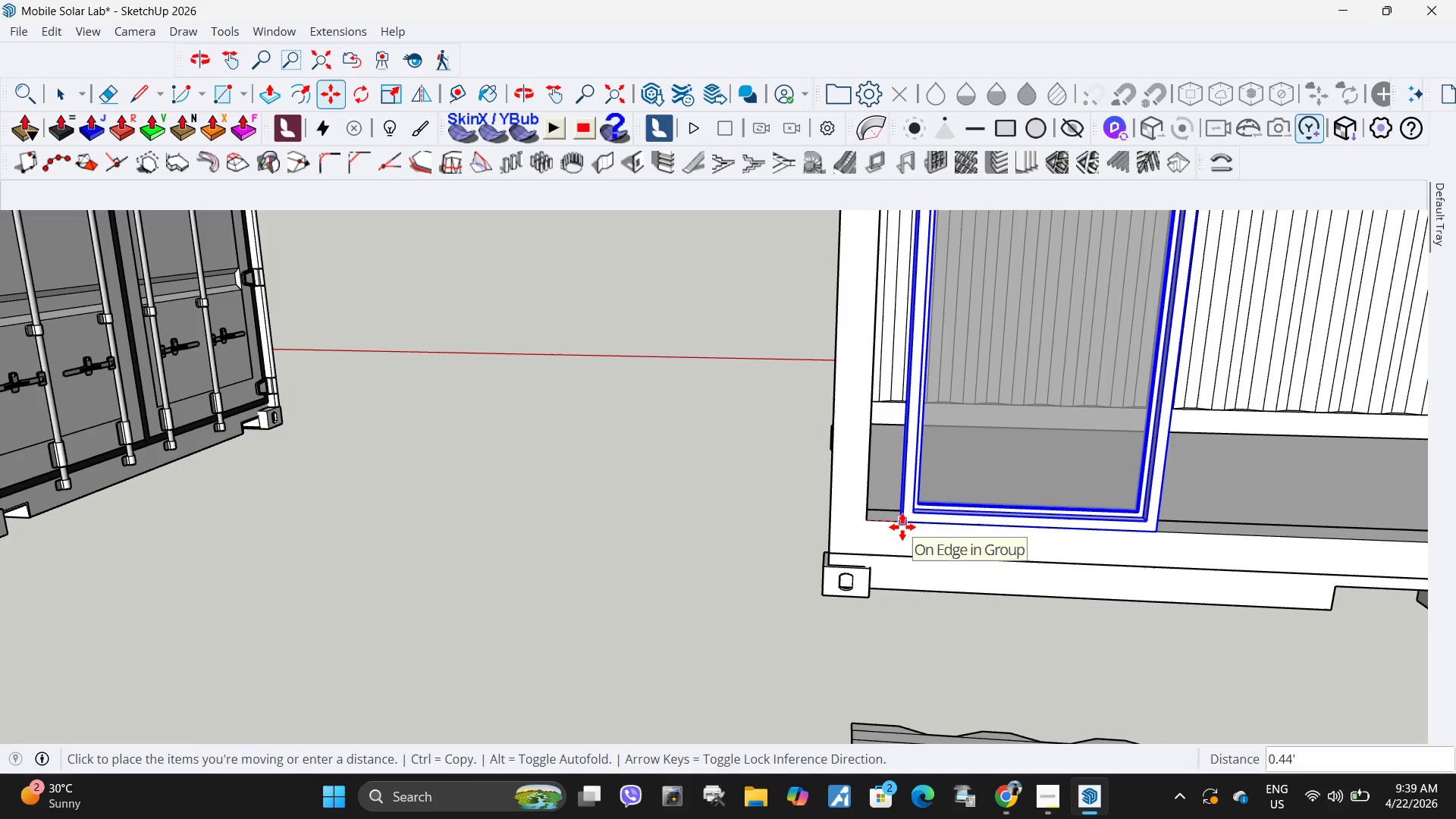 
key(Numpad1)
 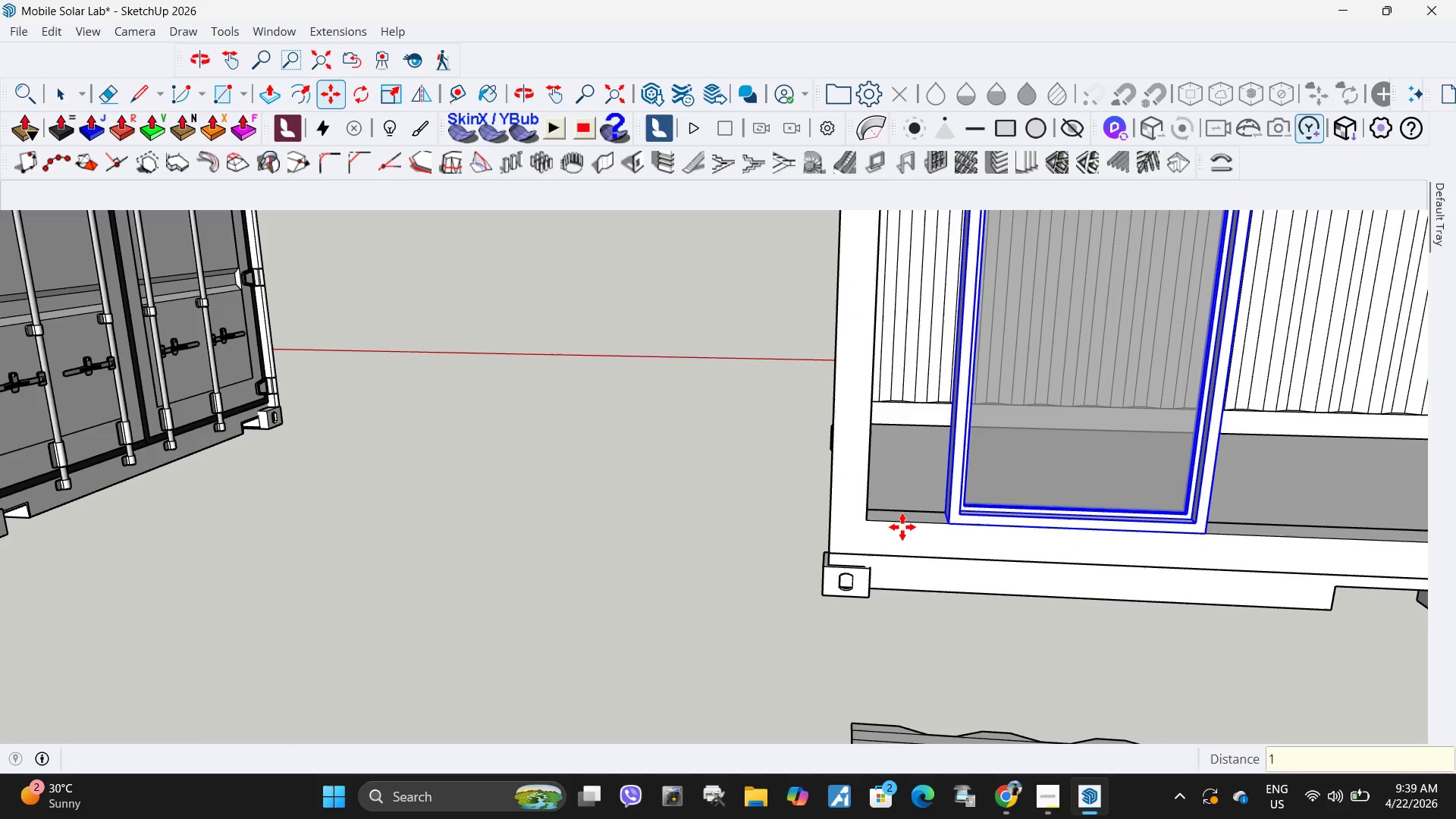 
key(NumpadEnter)
 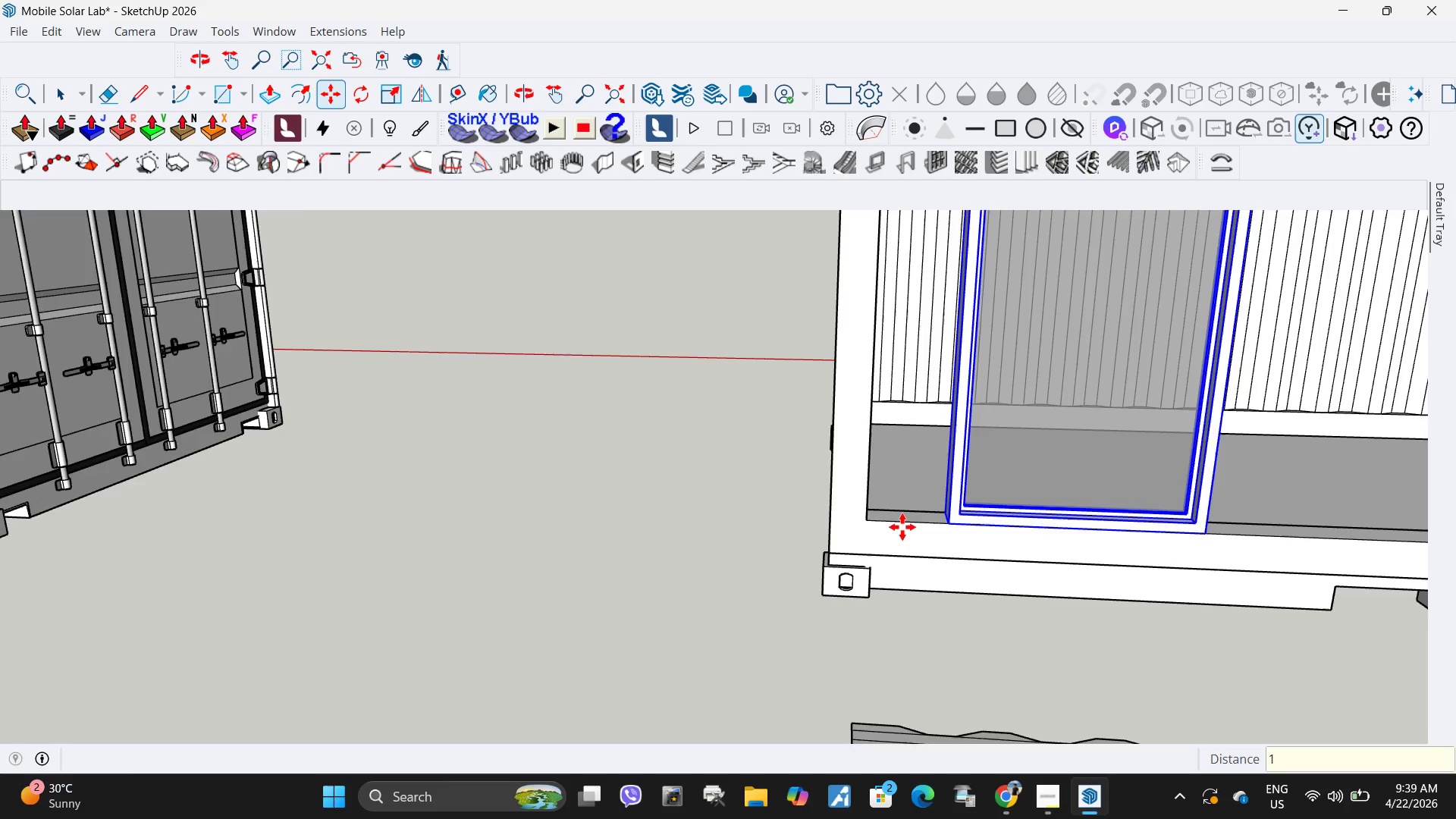 
scroll: coordinate [1057, 530], scroll_direction: down, amount: 6.0
 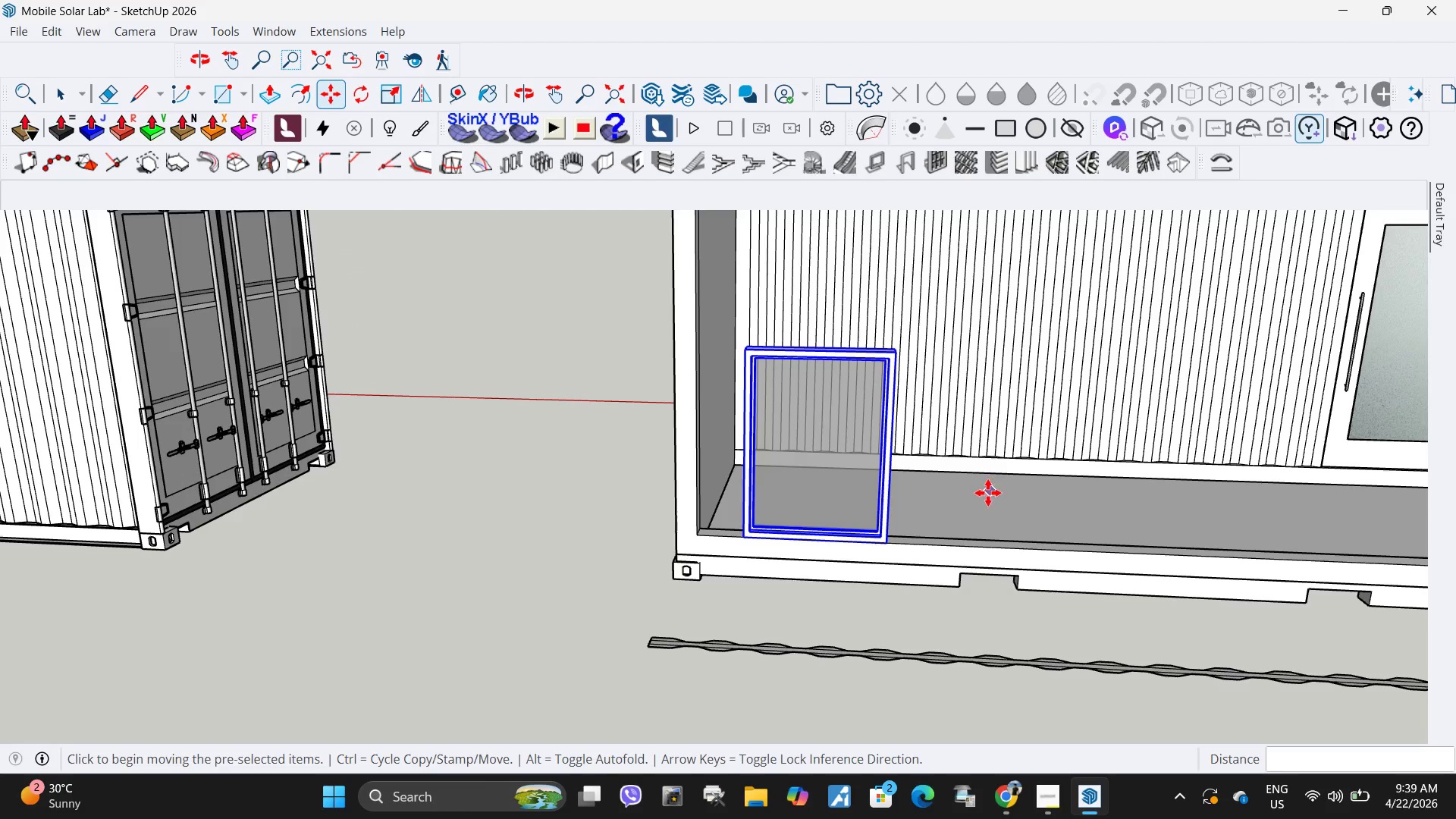 
left_click([988, 493])
 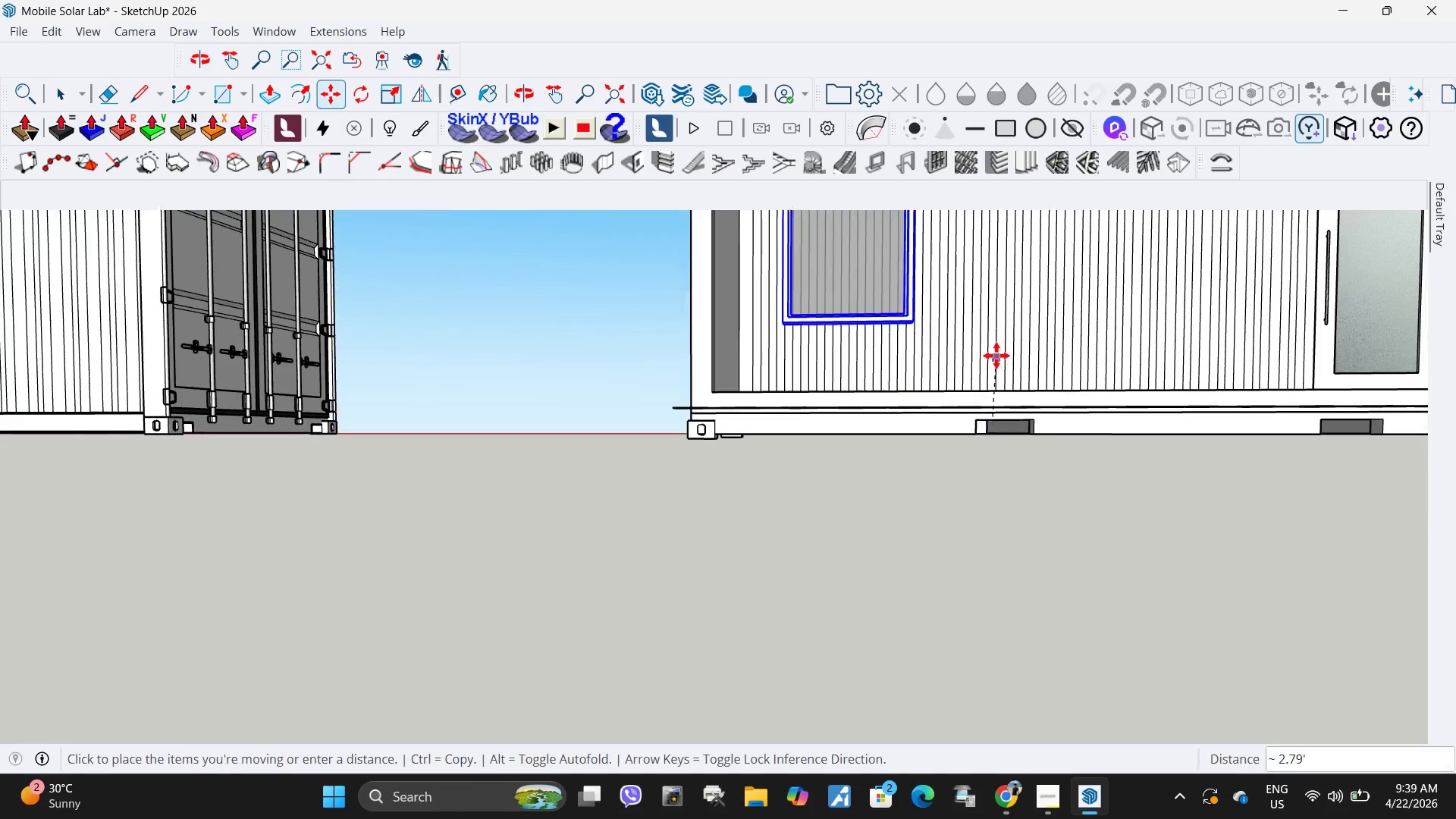 
mouse_move([999, 354])
 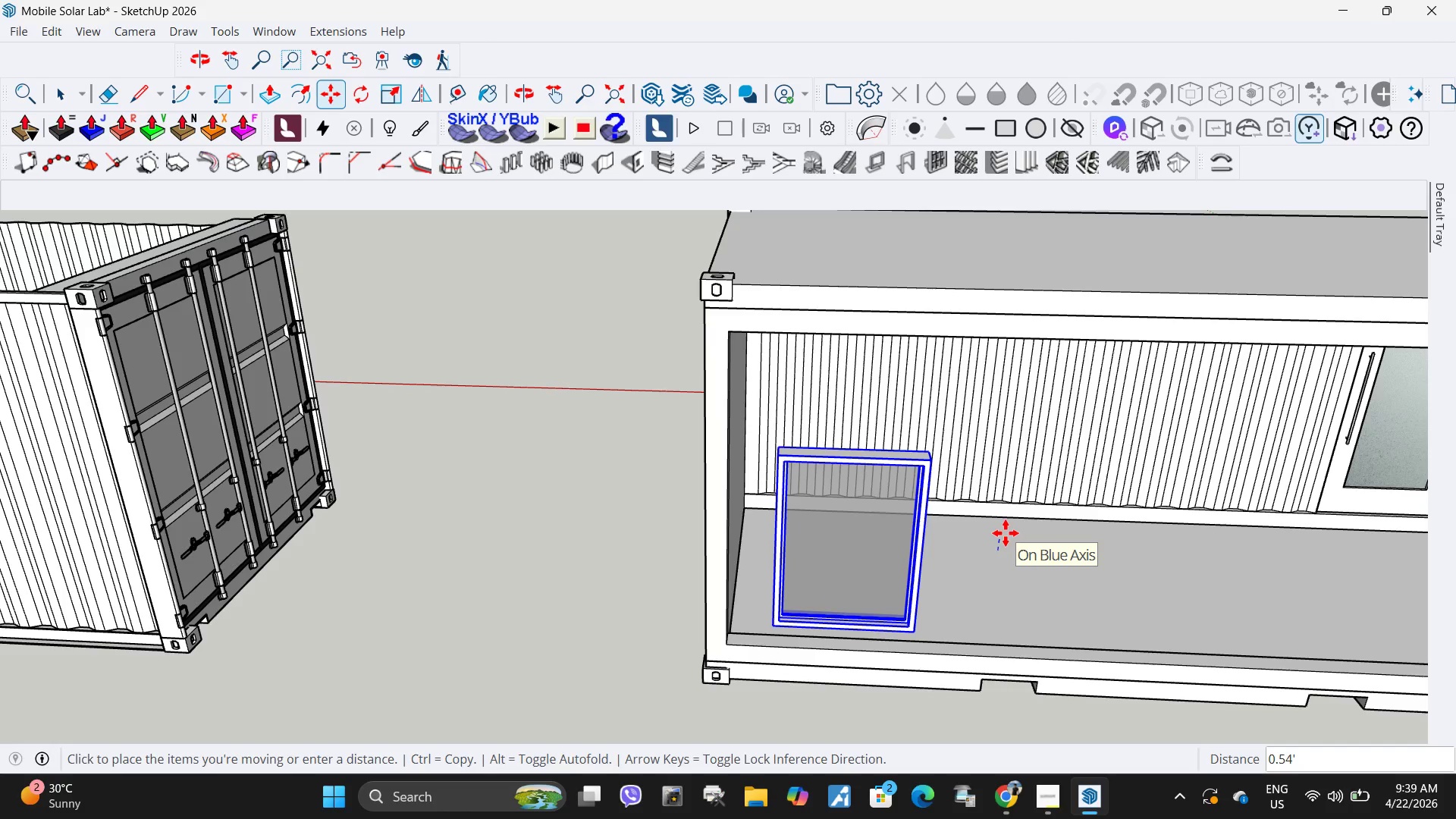 
wait(6.64)
 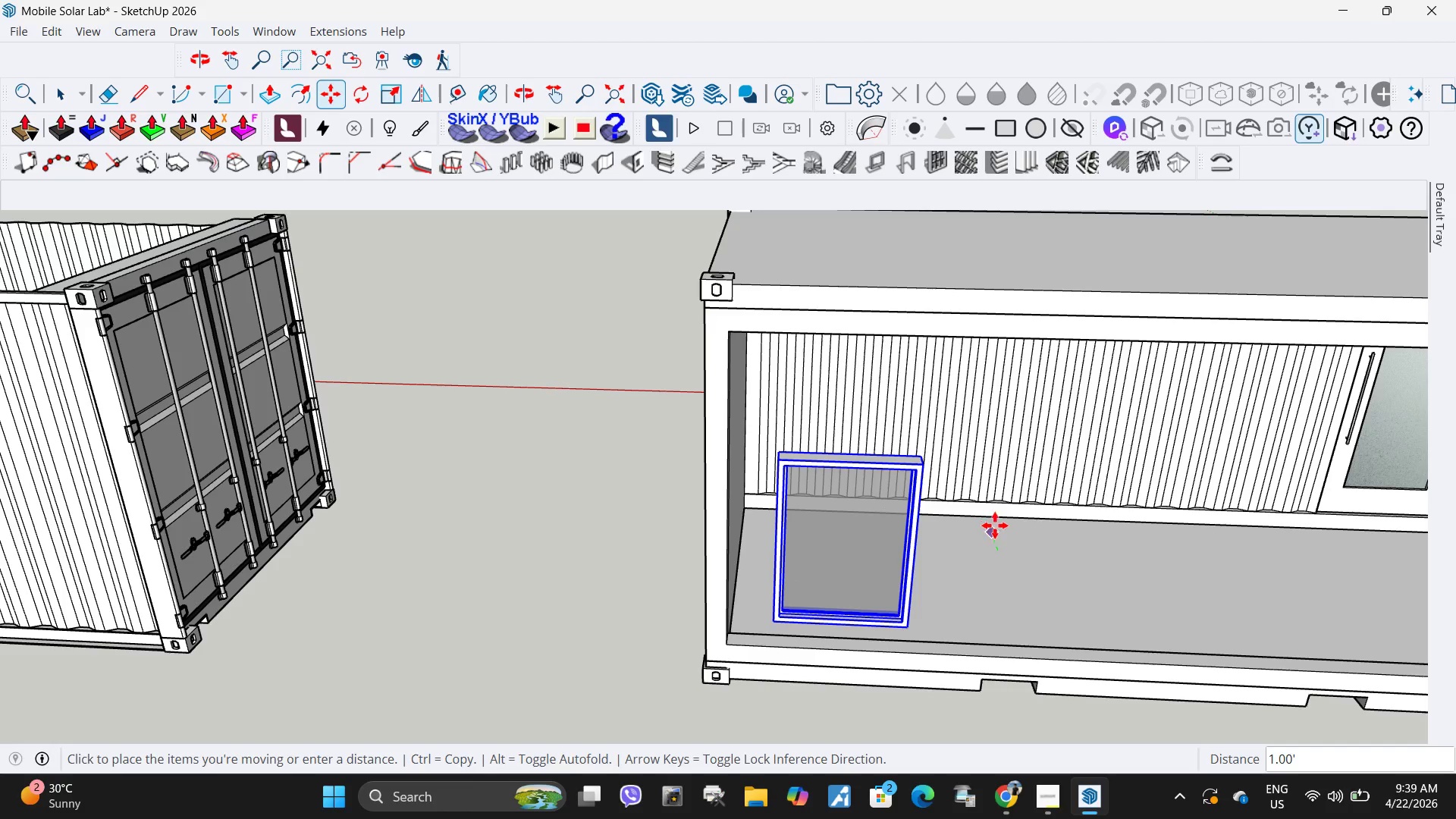 
key(Numpad1)
 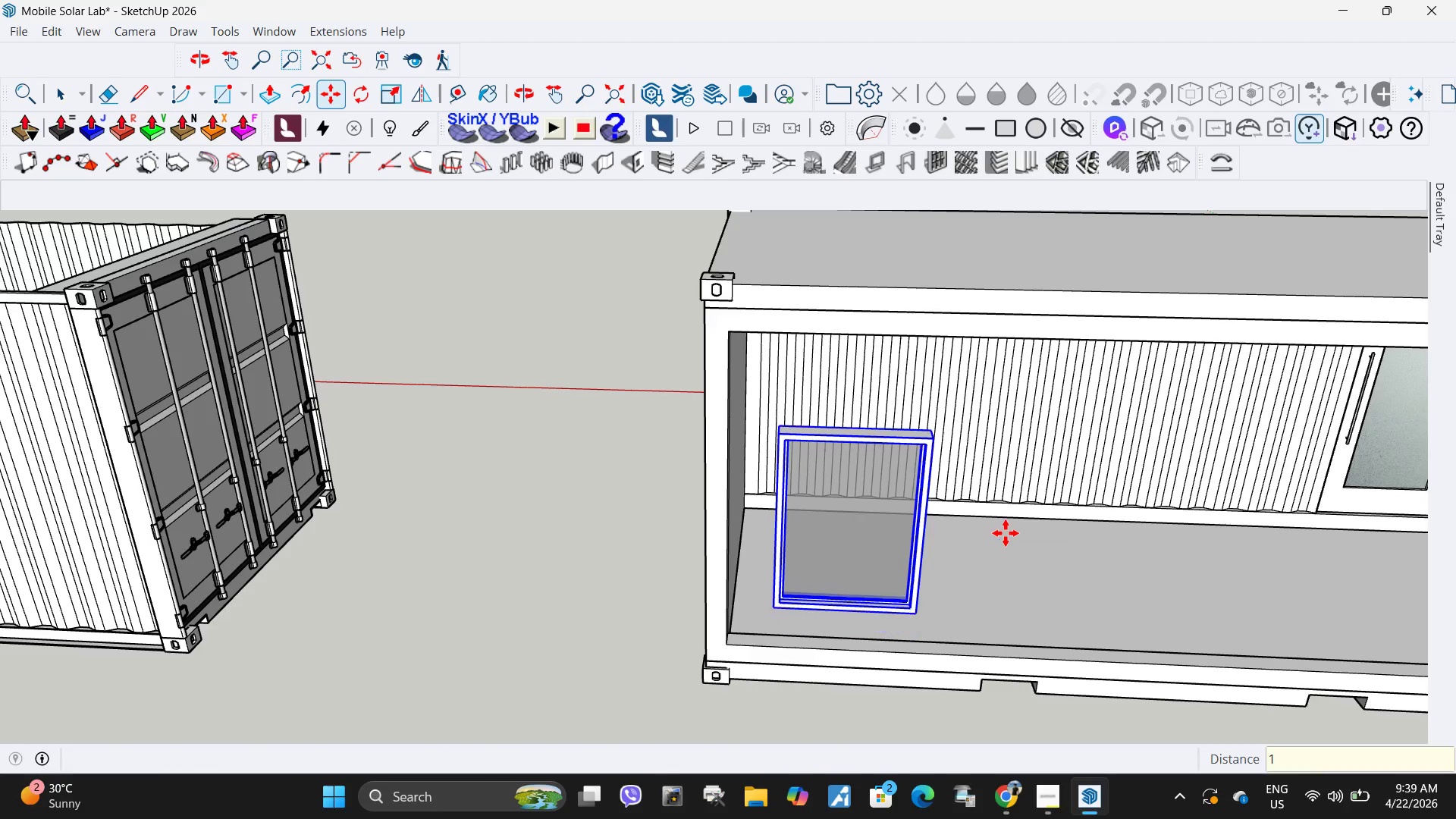 
key(NumpadEnter)
 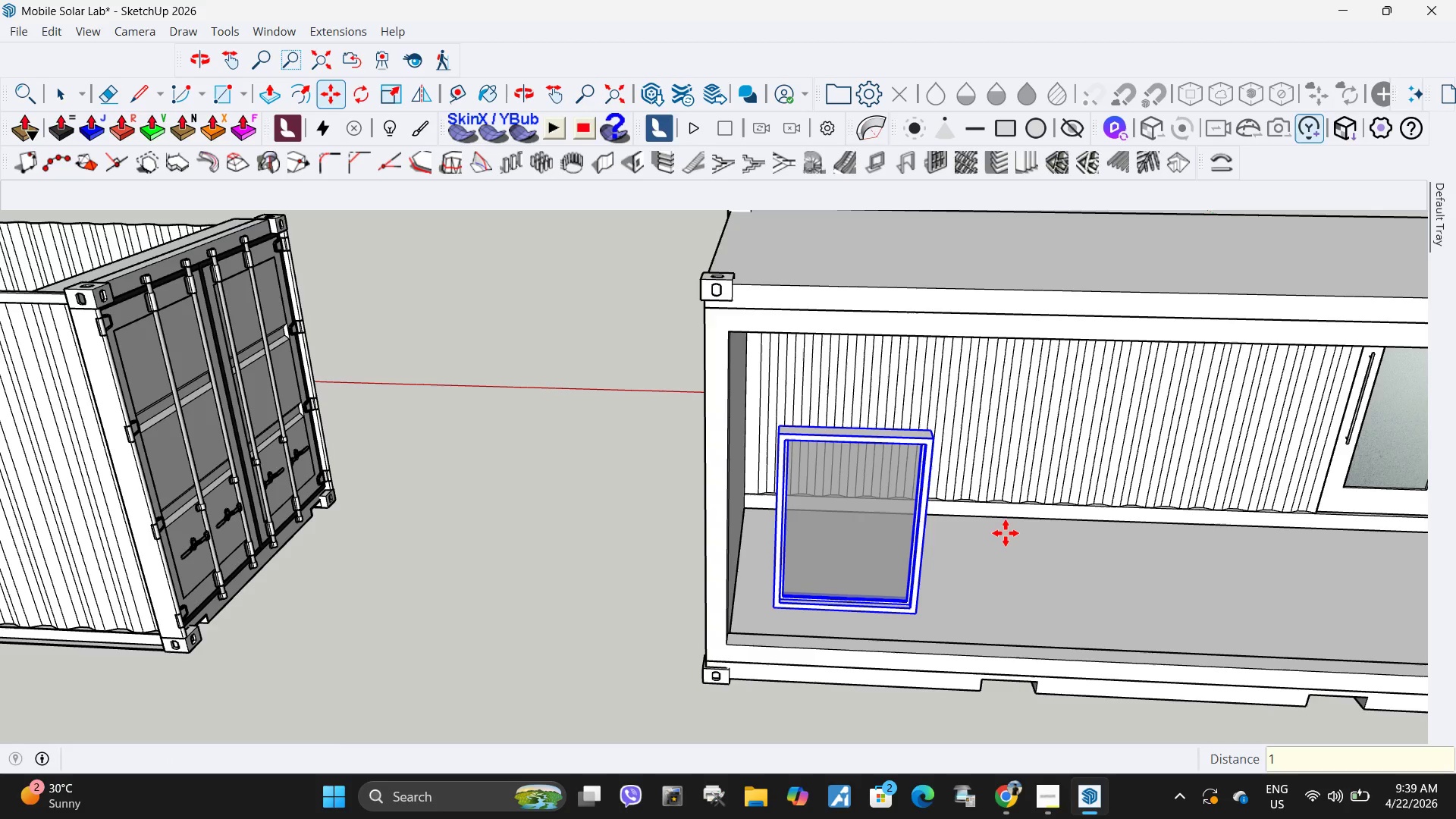 
key(Control+ControlLeft)
 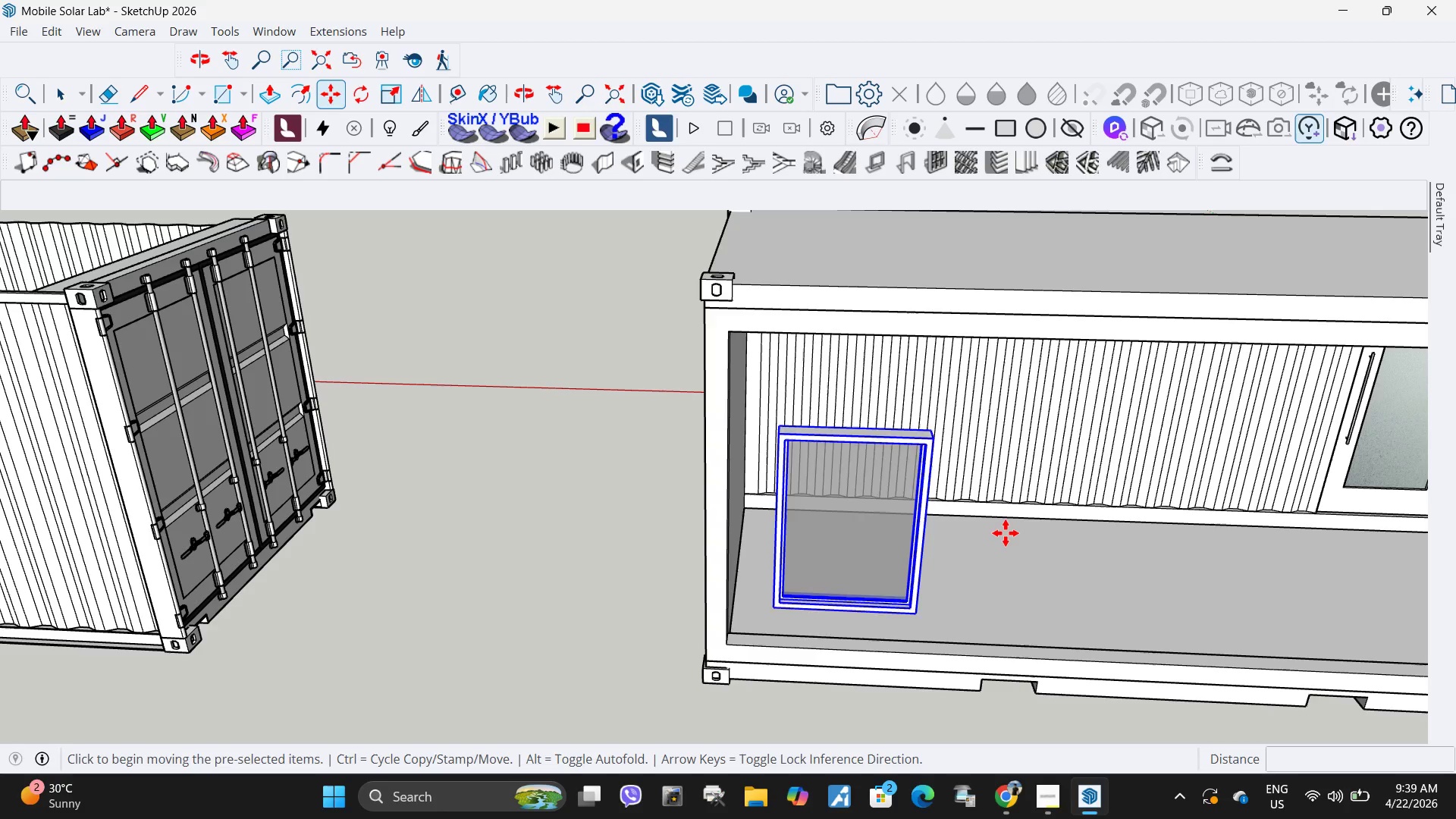 
key(Control+Z)
 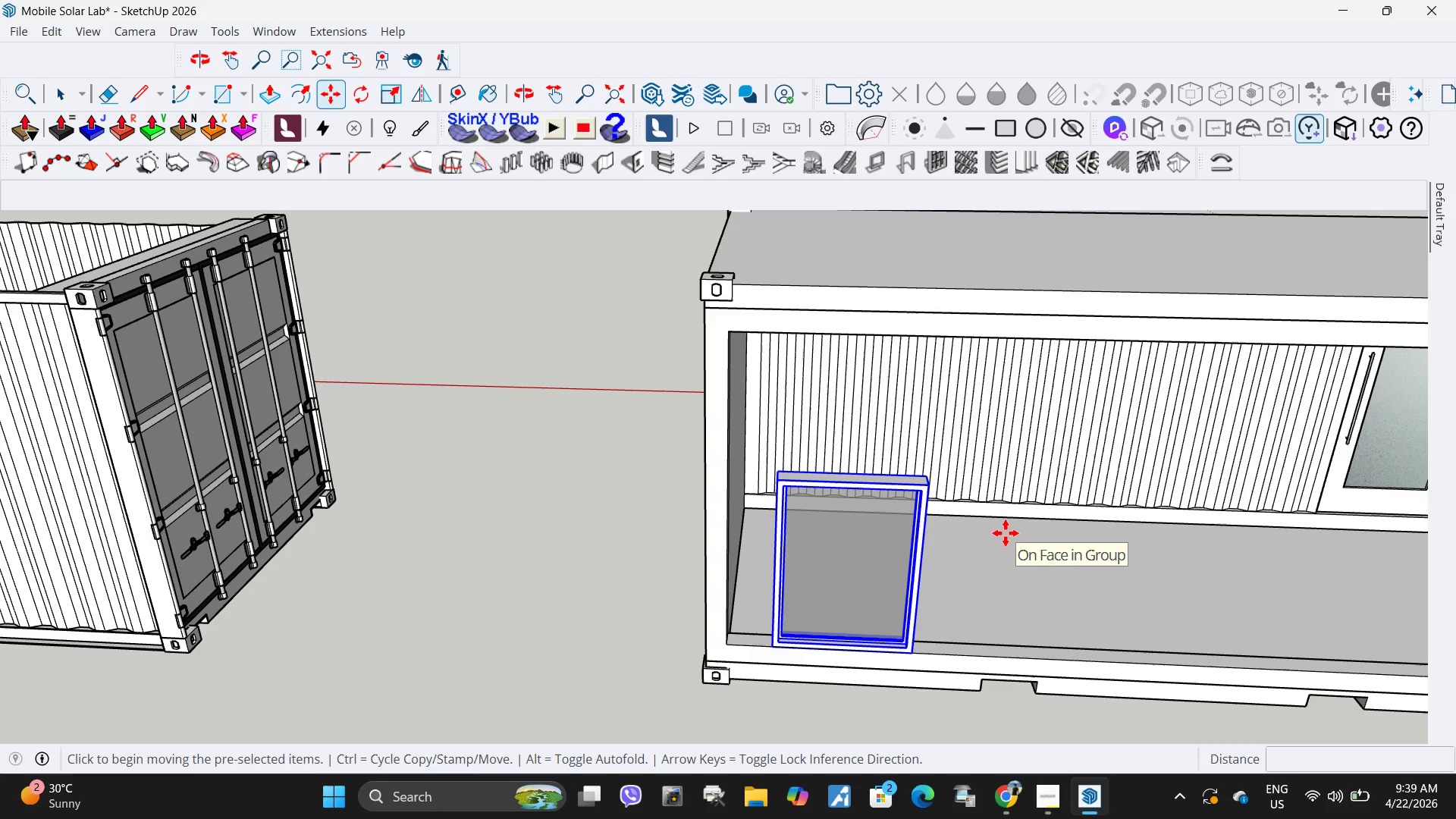 
left_click([1006, 533])
 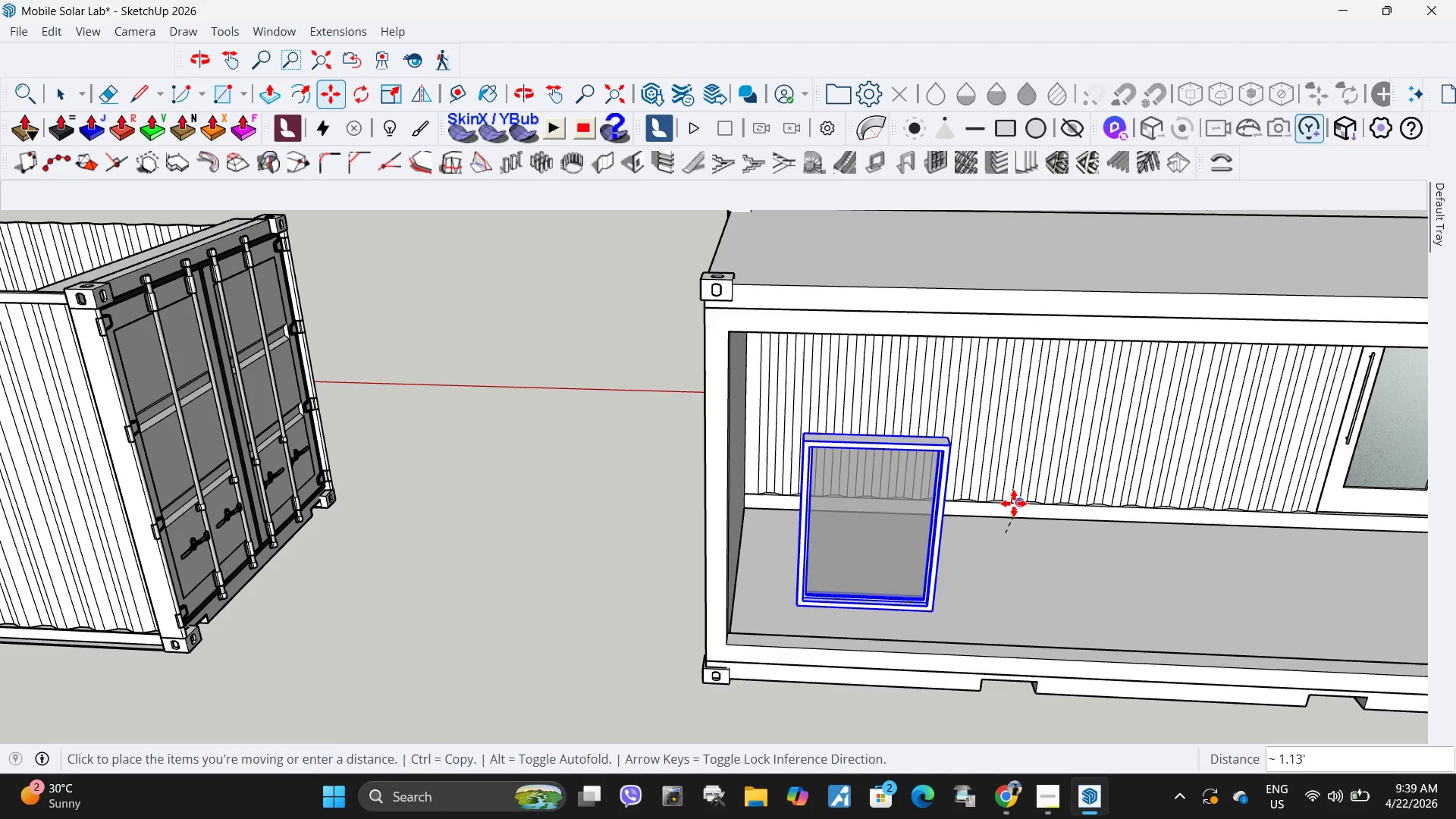 
scroll: coordinate [1011, 504], scroll_direction: up, amount: 3.0
 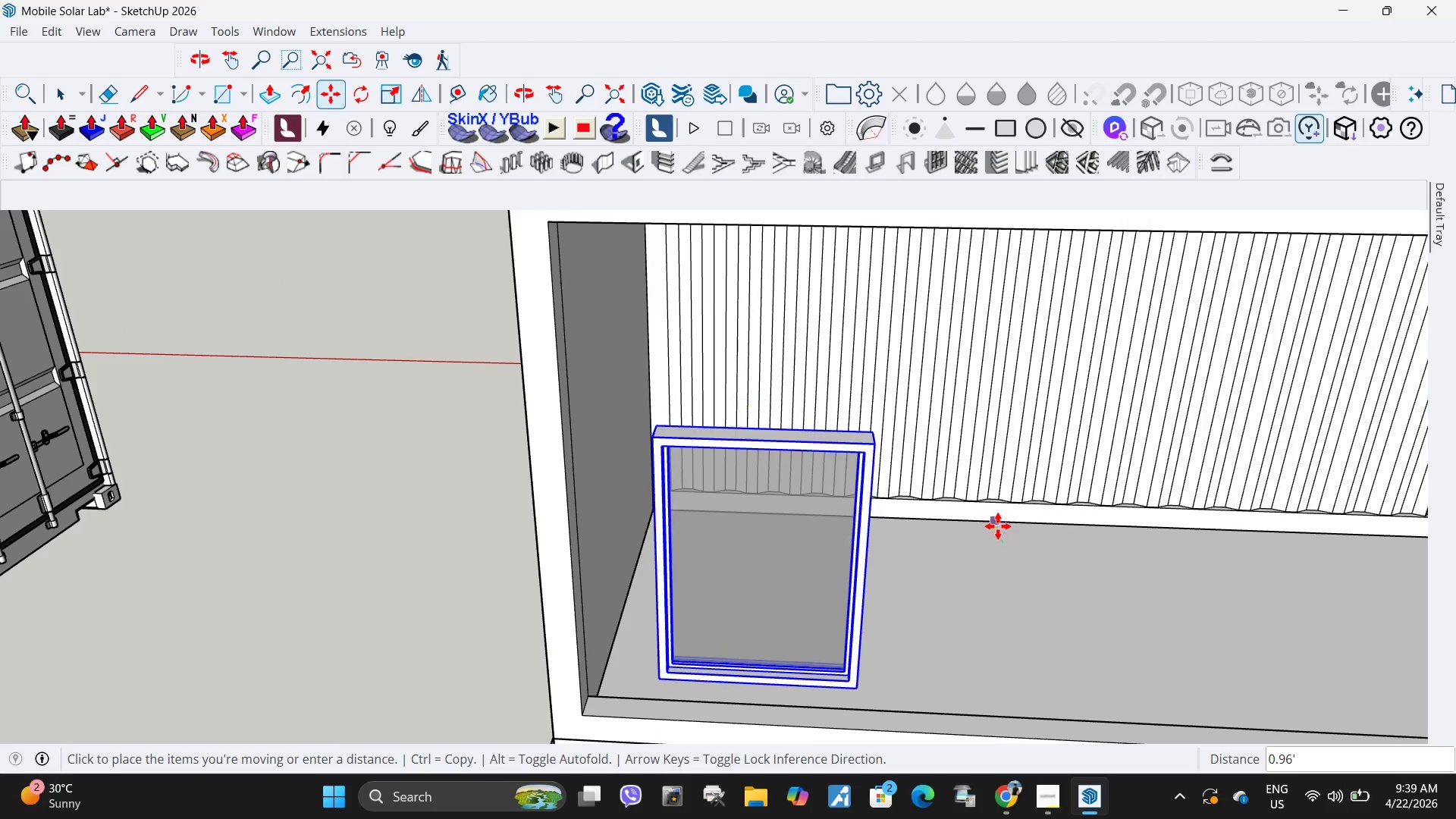 
key(Escape)
 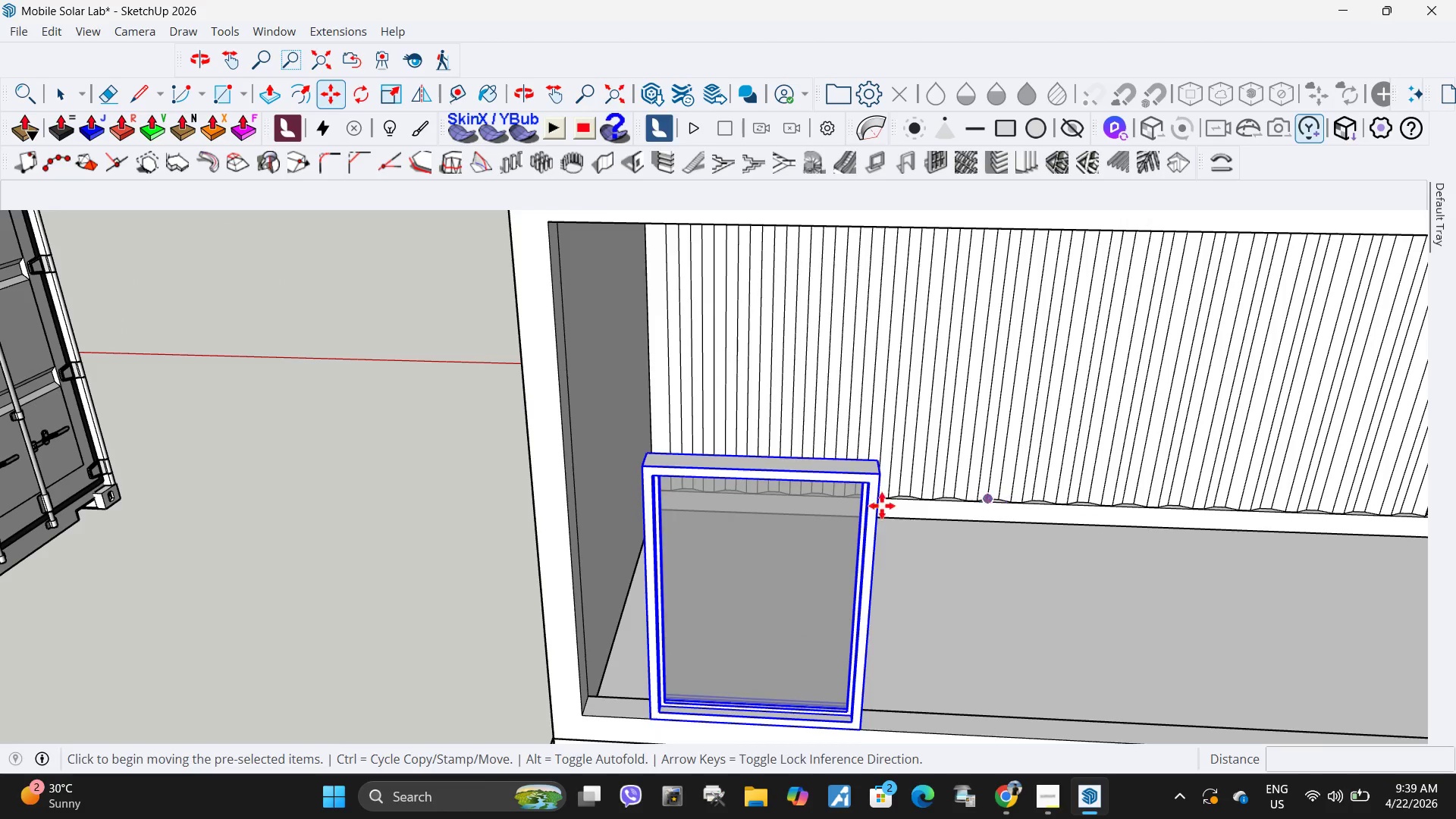 
scroll: coordinate [704, 538], scroll_direction: down, amount: 1.0
 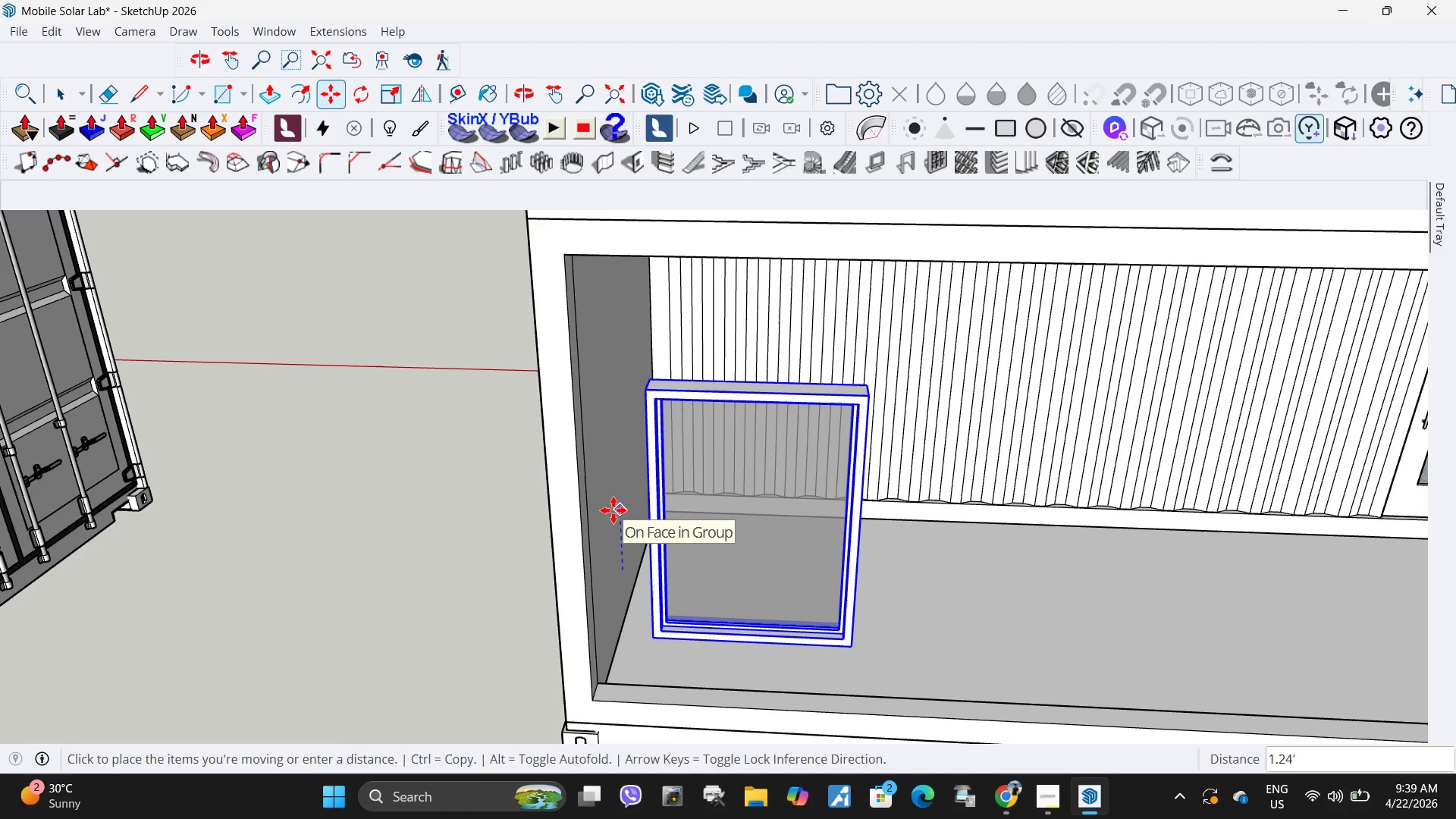 
key(Numpad3)
 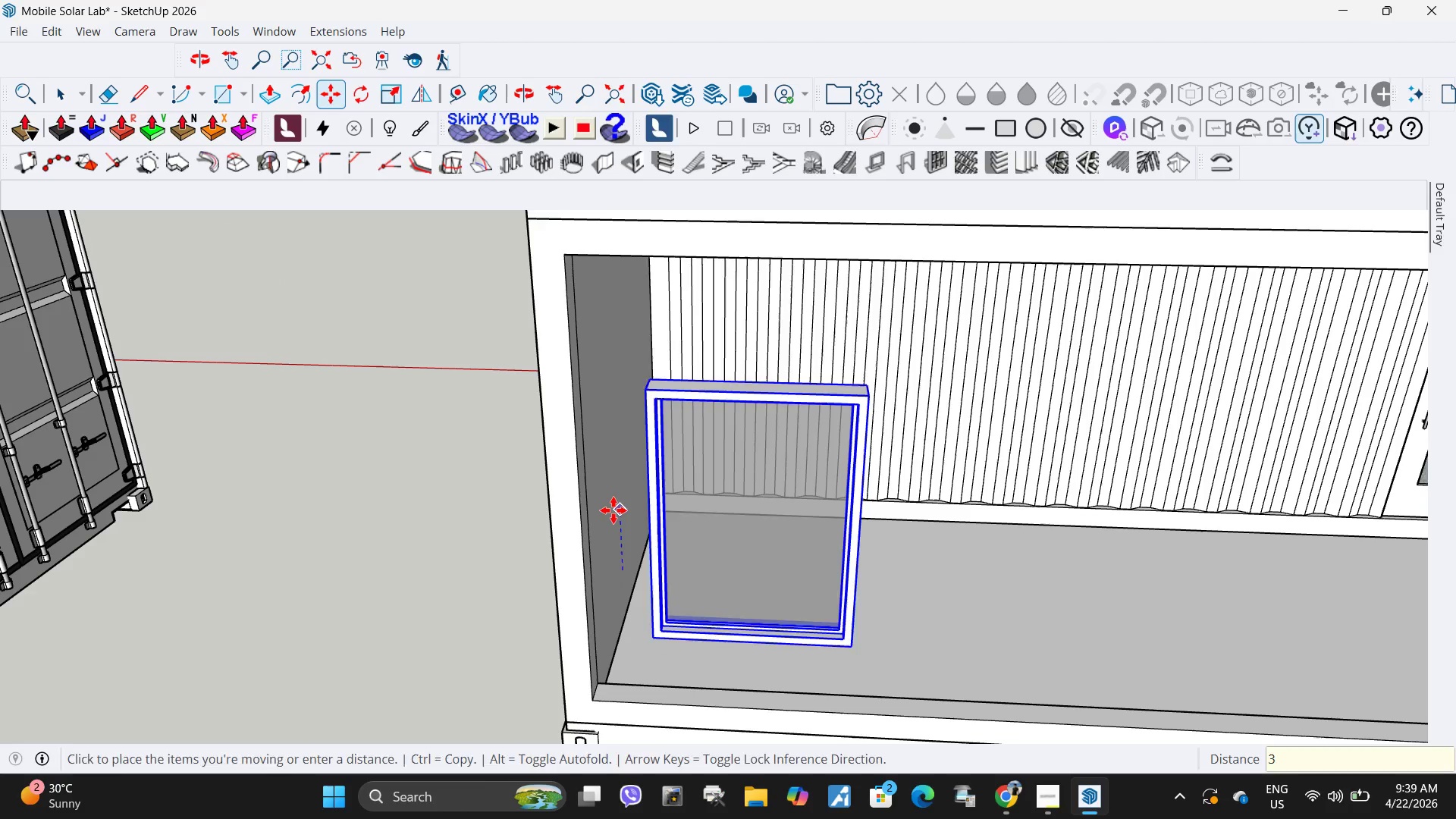 
key(NumpadEnter)
 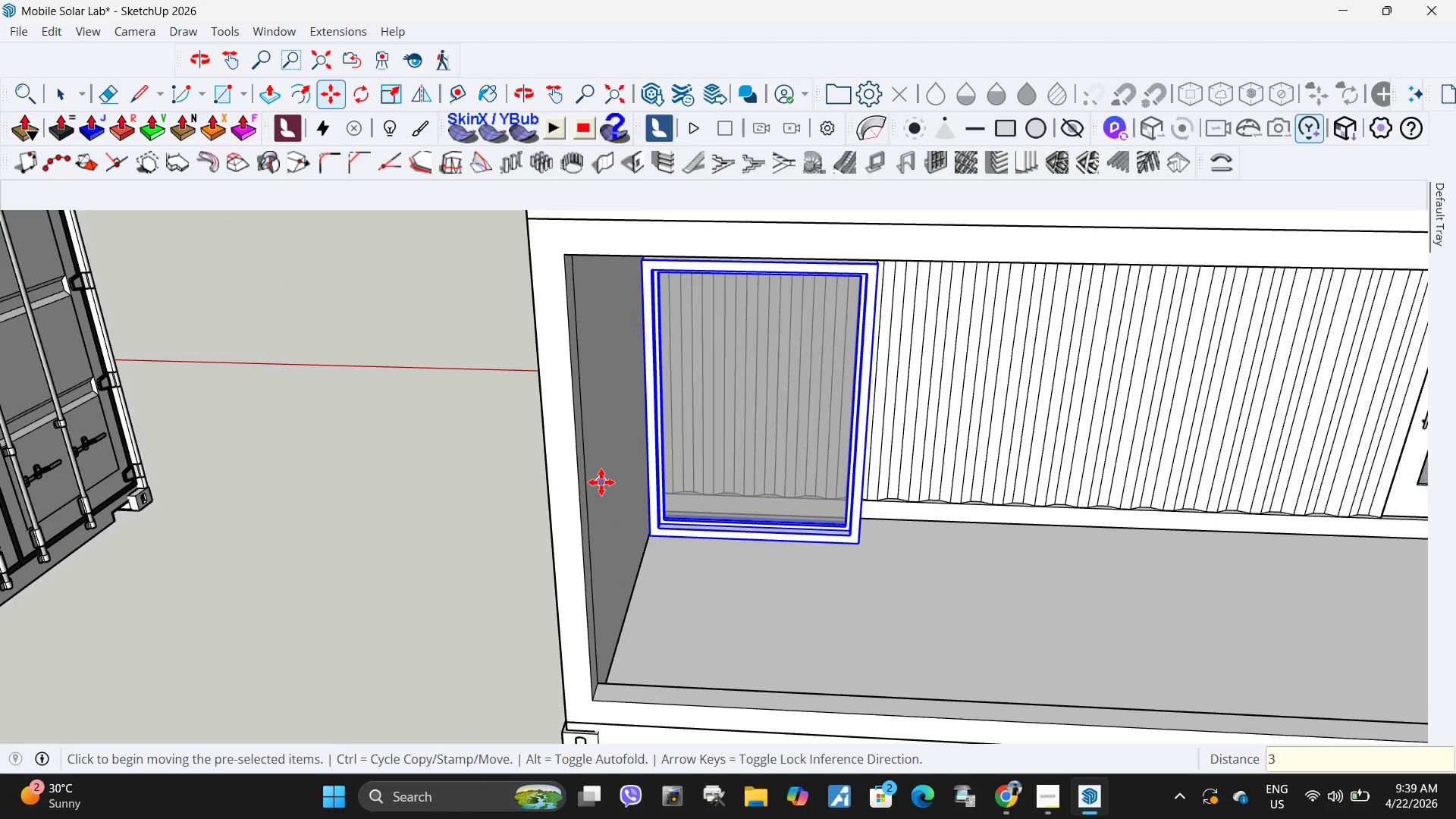 
scroll: coordinate [601, 482], scroll_direction: down, amount: 7.0
 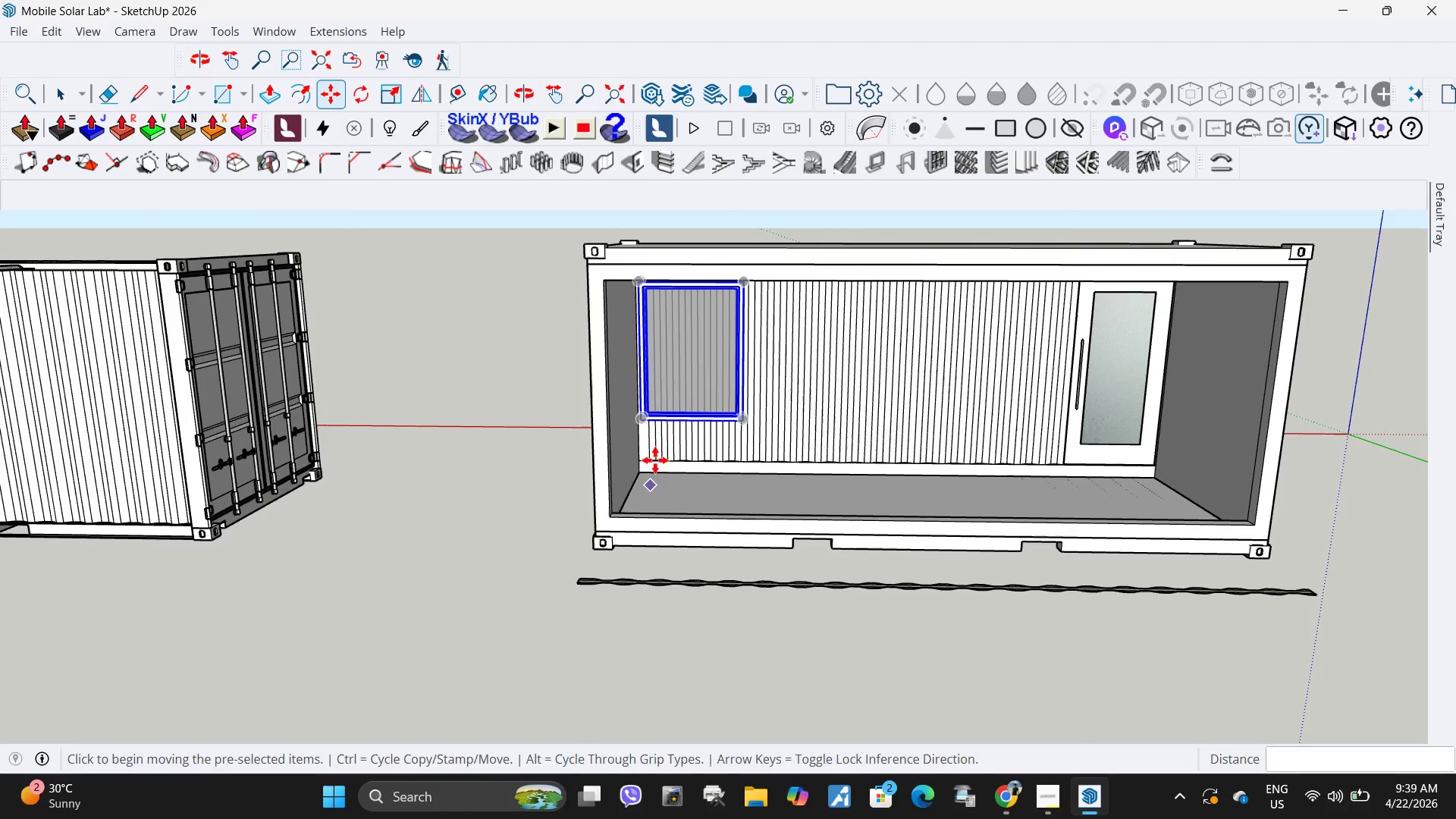 
key(Space)
 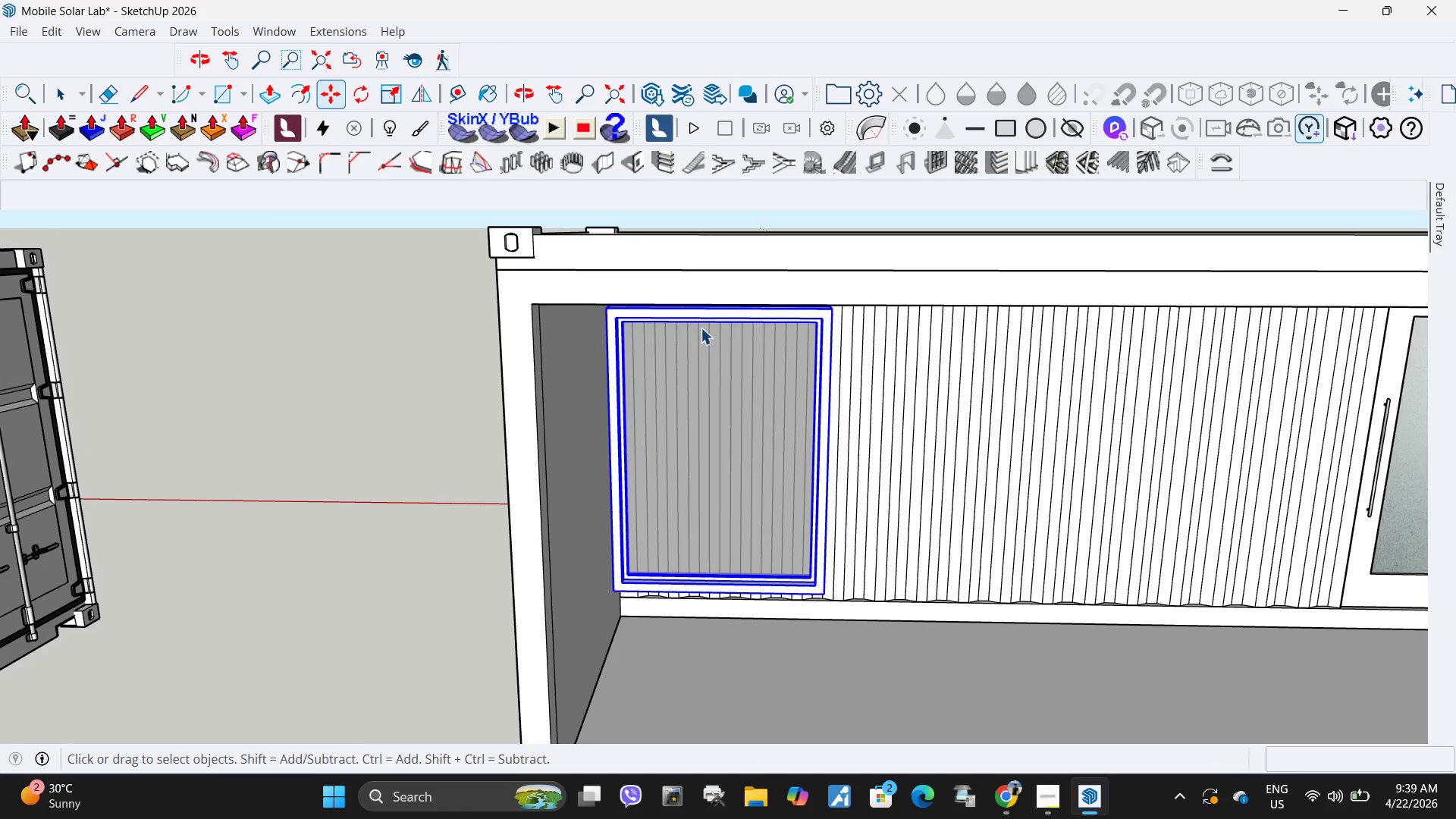 
left_click([701, 328])
 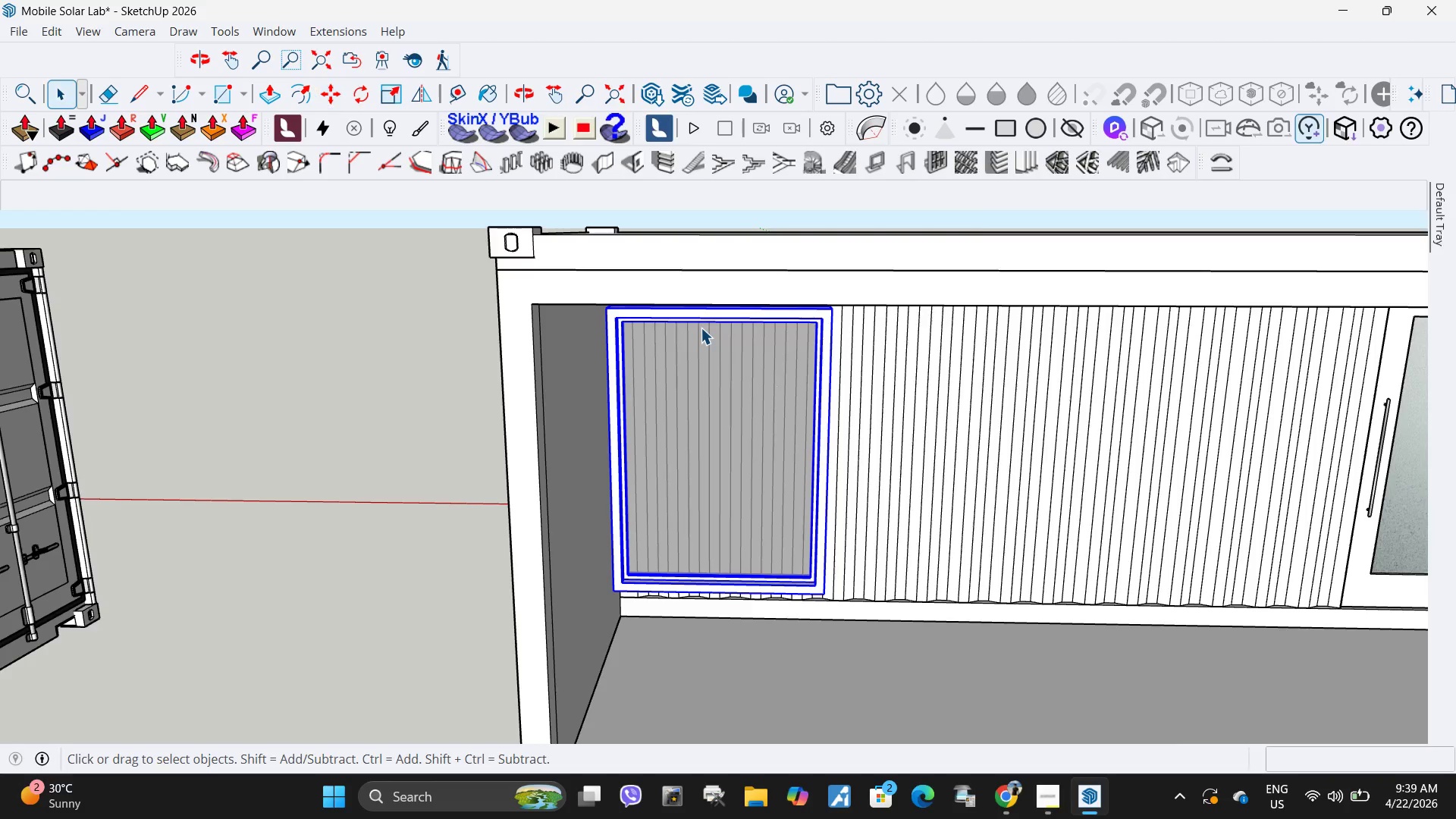 
scroll: coordinate [664, 313], scroll_direction: up, amount: 7.0
 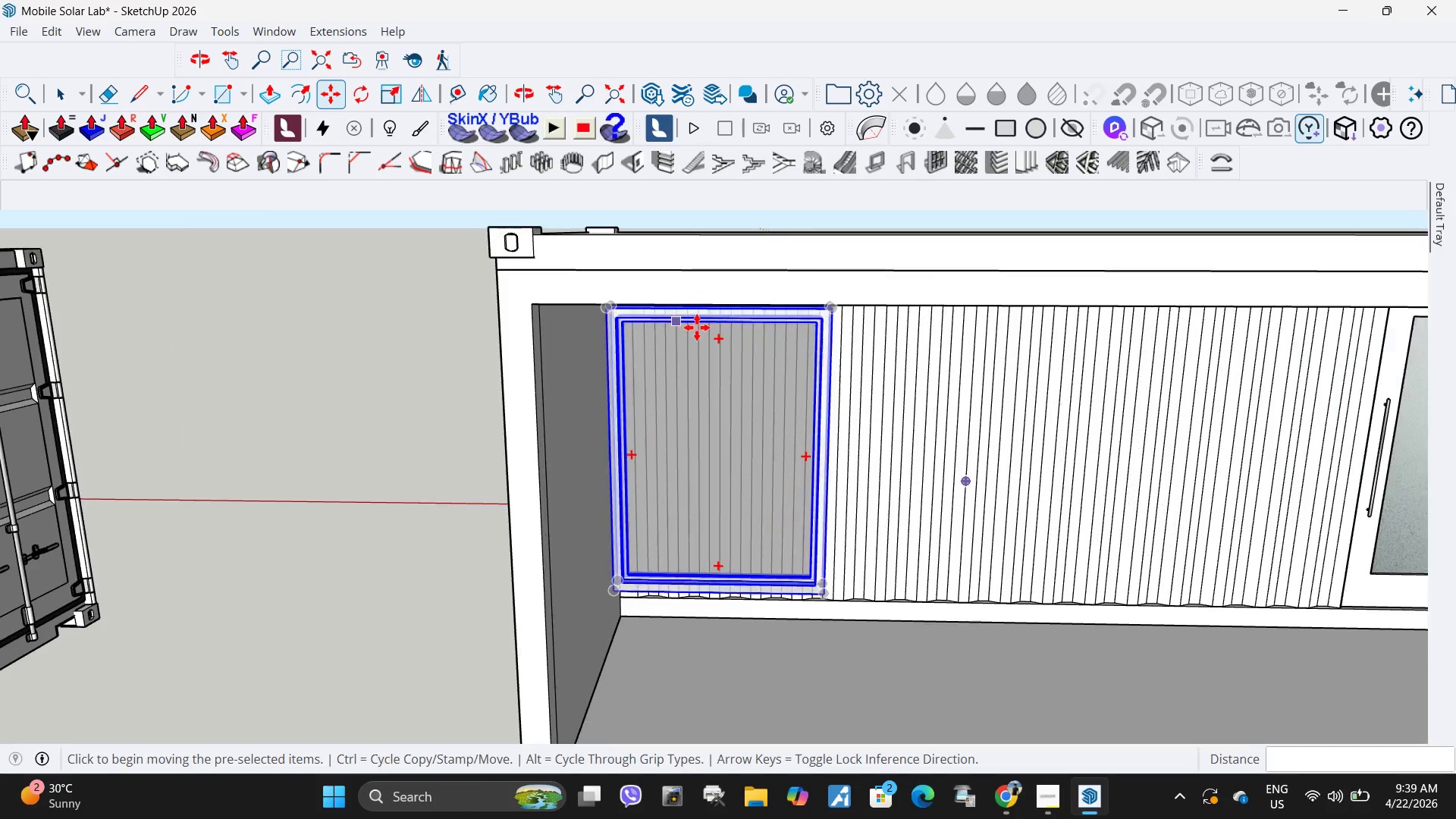 
double_click([701, 328])
 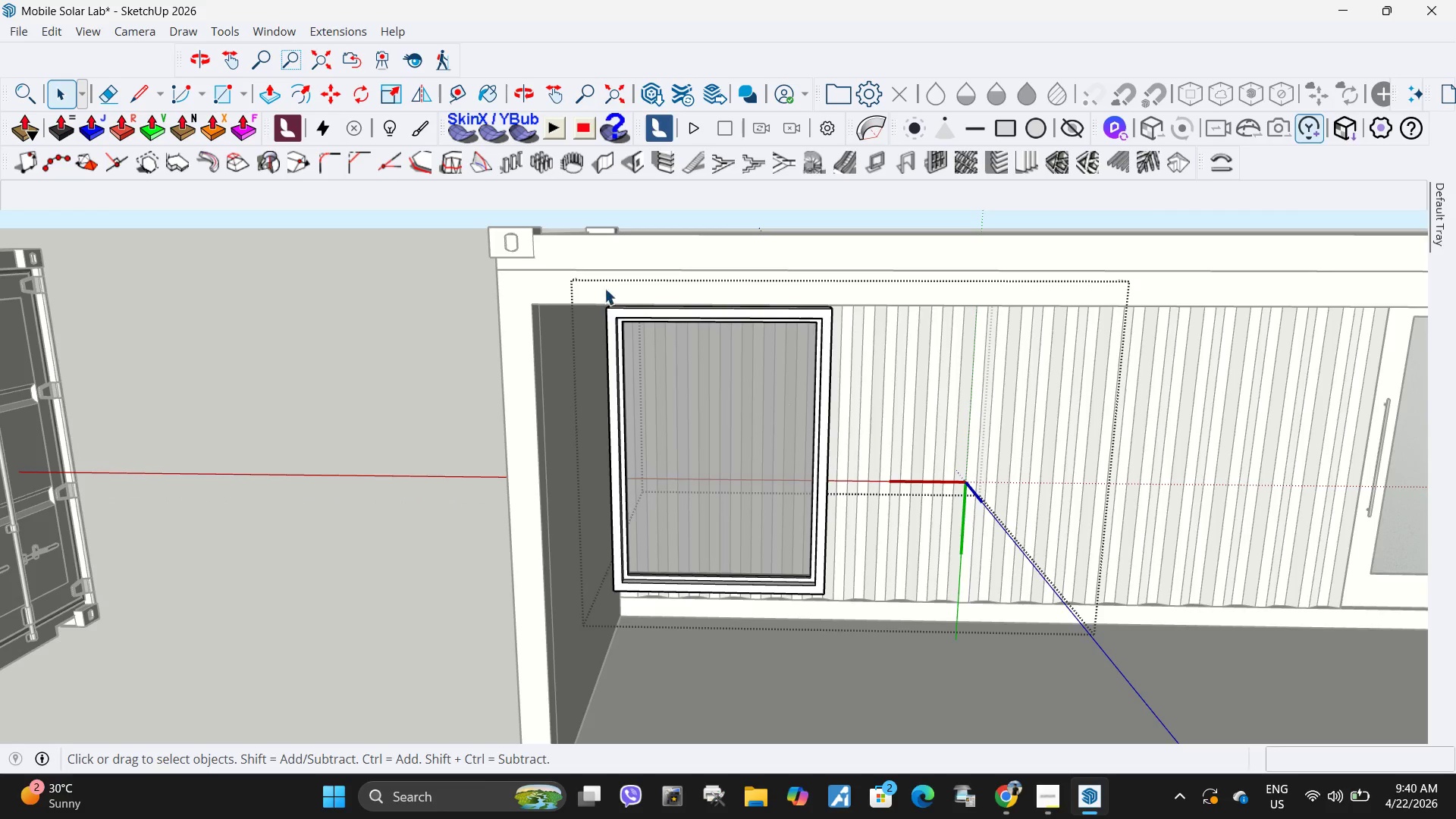 
left_click_drag(start_coordinate=[592, 275], to_coordinate=[956, 356])
 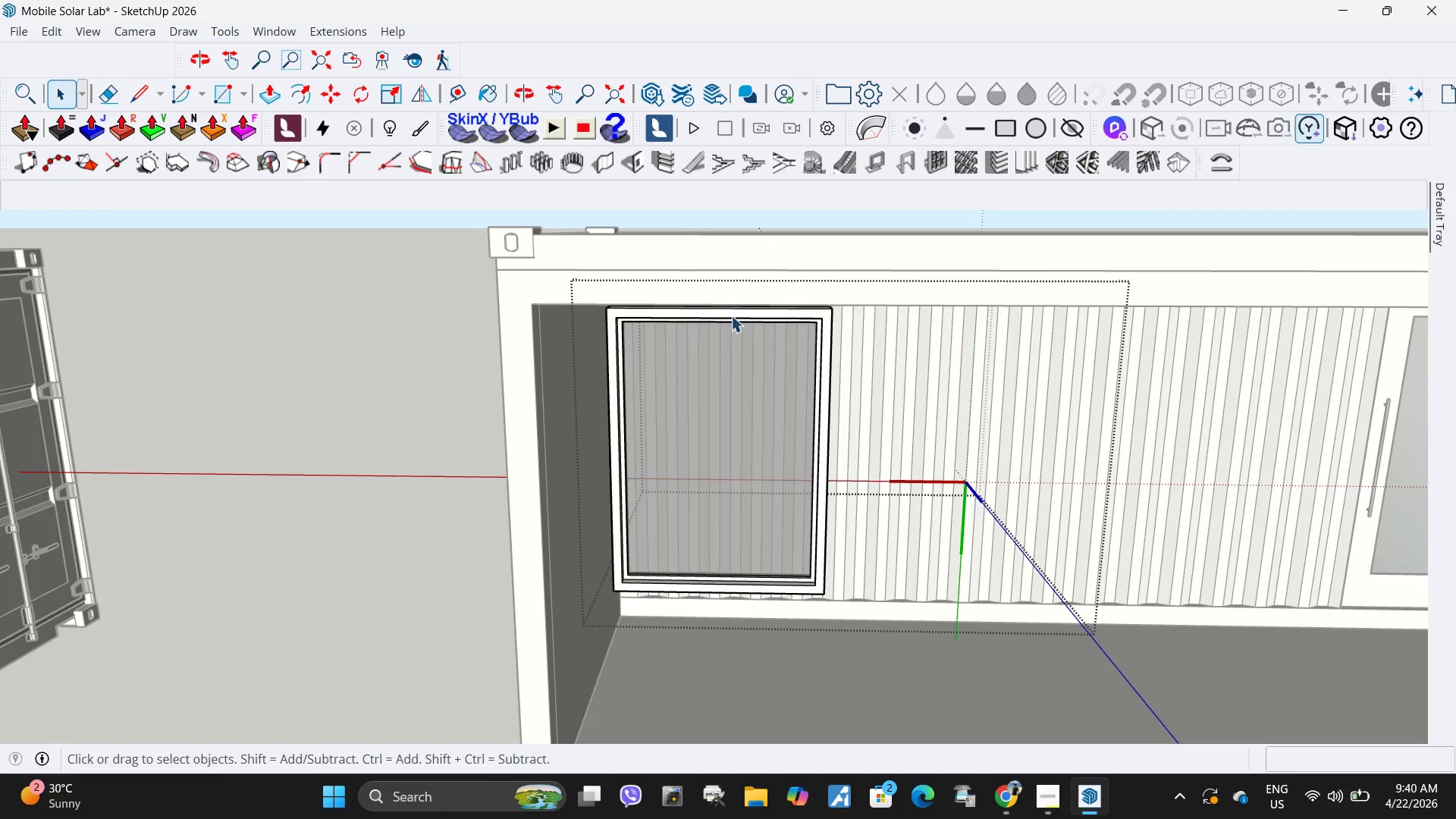 
double_click([731, 315])
 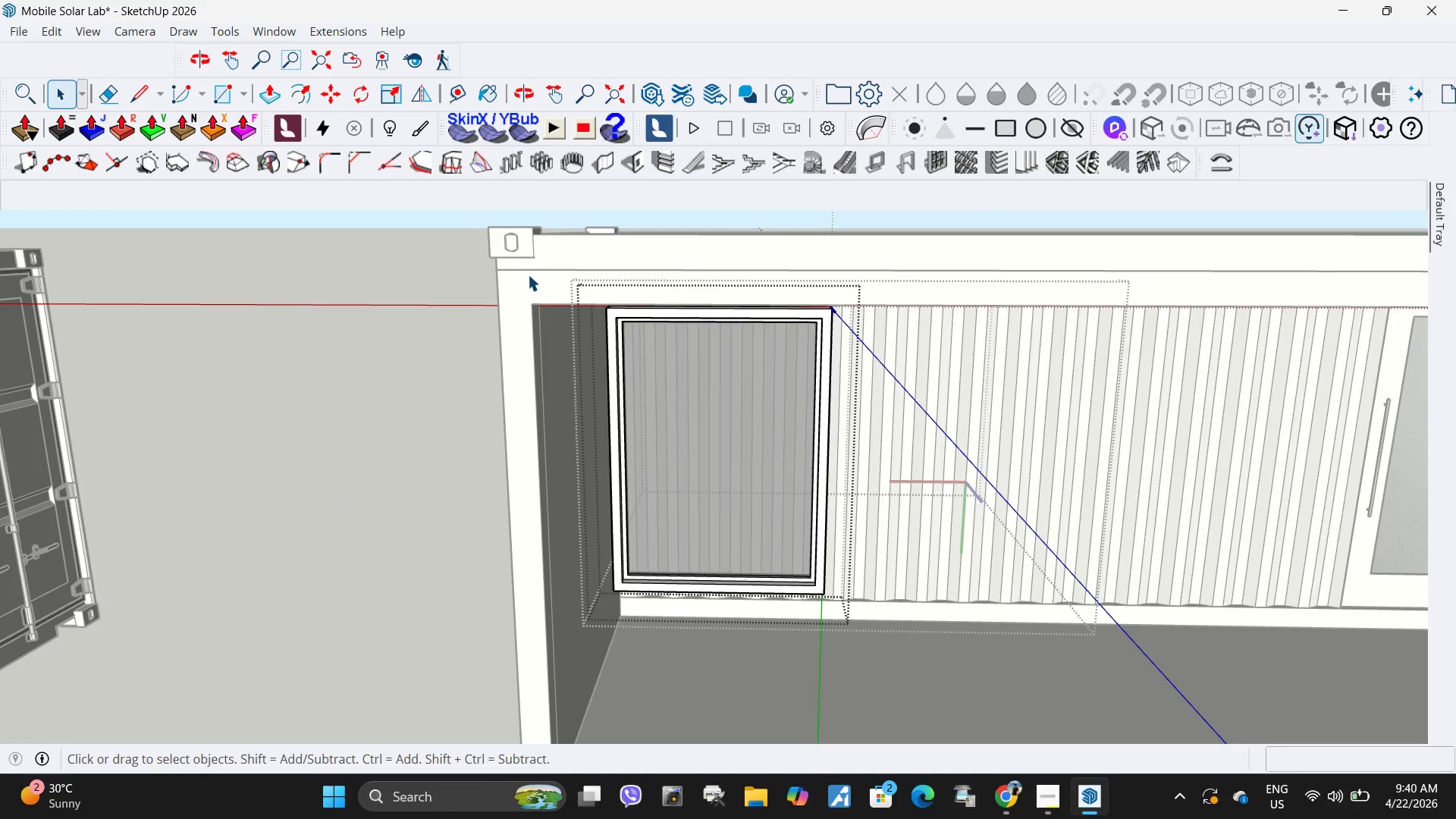 
left_click_drag(start_coordinate=[530, 275], to_coordinate=[1092, 419])
 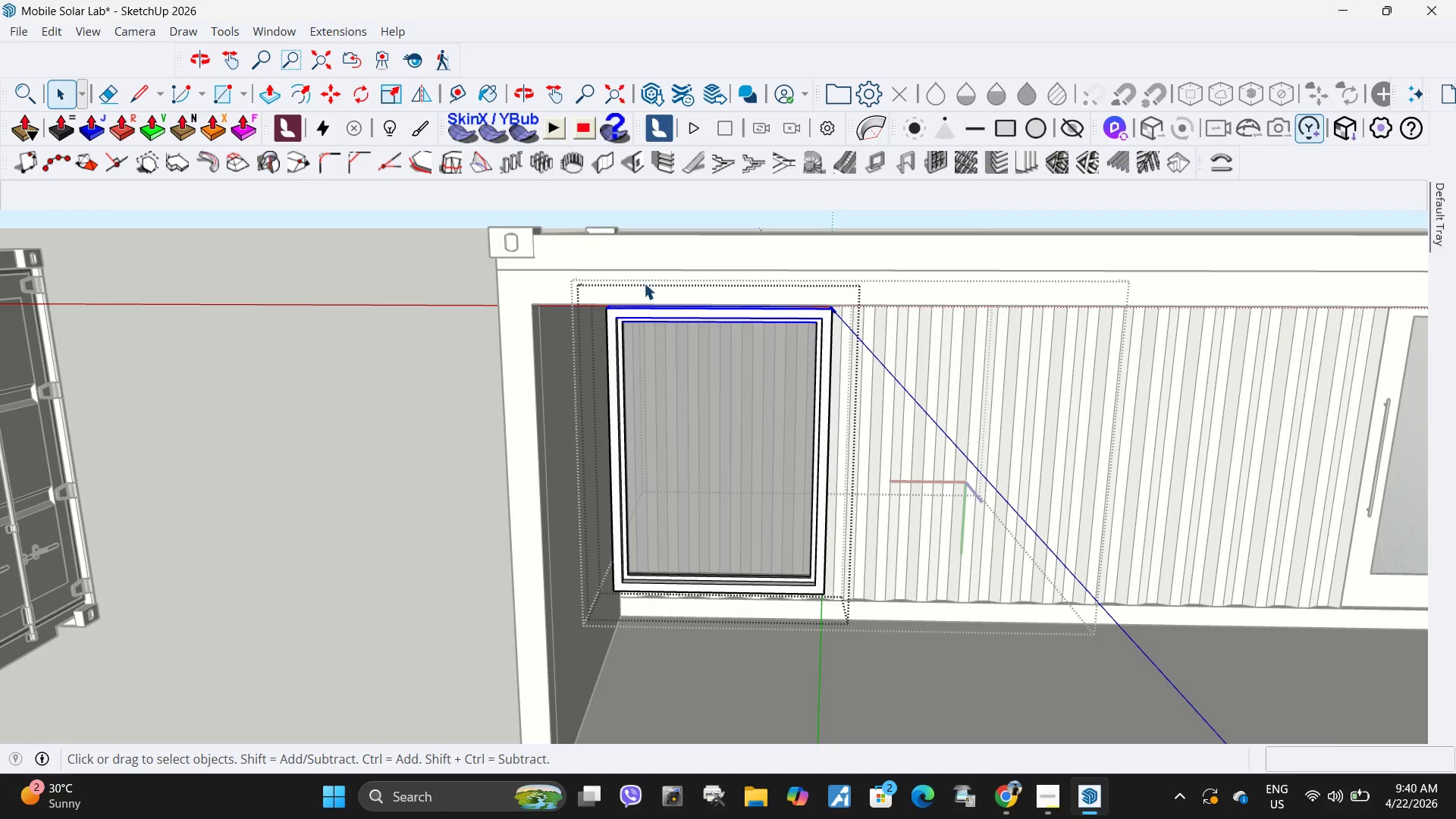 
scroll: coordinate [926, 318], scroll_direction: up, amount: 10.0
 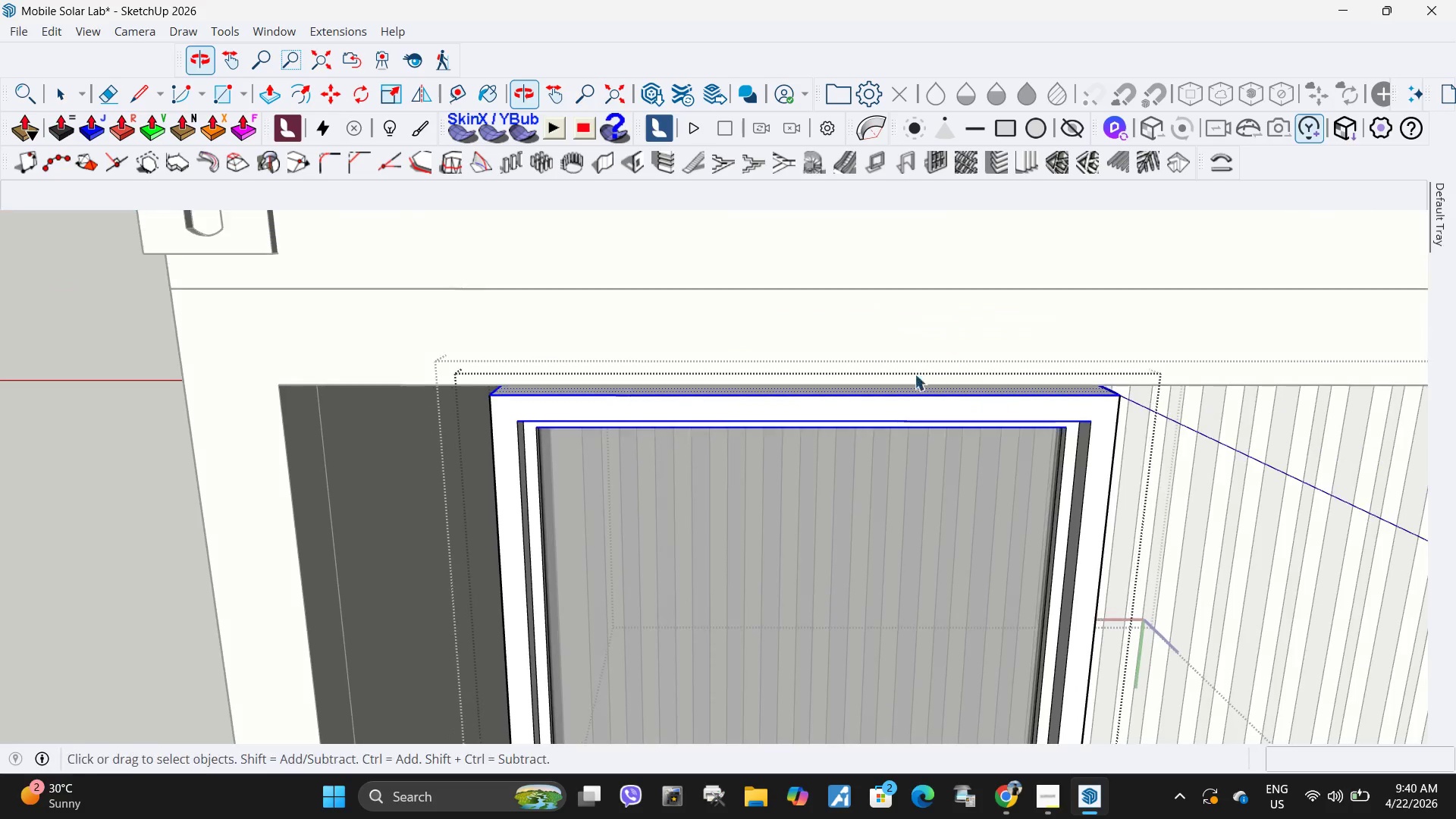 
left_click_drag(start_coordinate=[389, 337], to_coordinate=[1215, 543])
 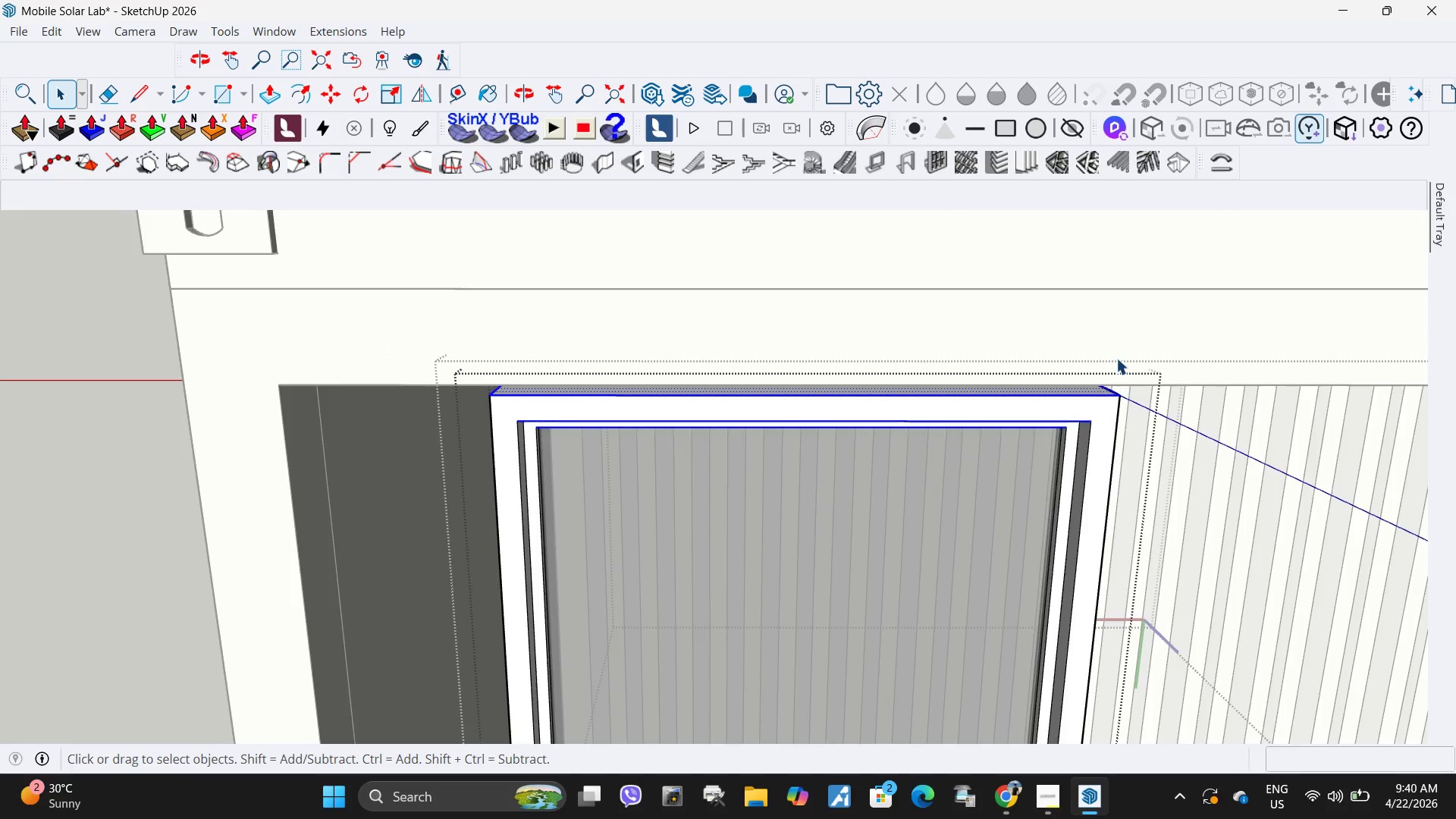 
scroll: coordinate [1112, 435], scroll_direction: up, amount: 7.0
 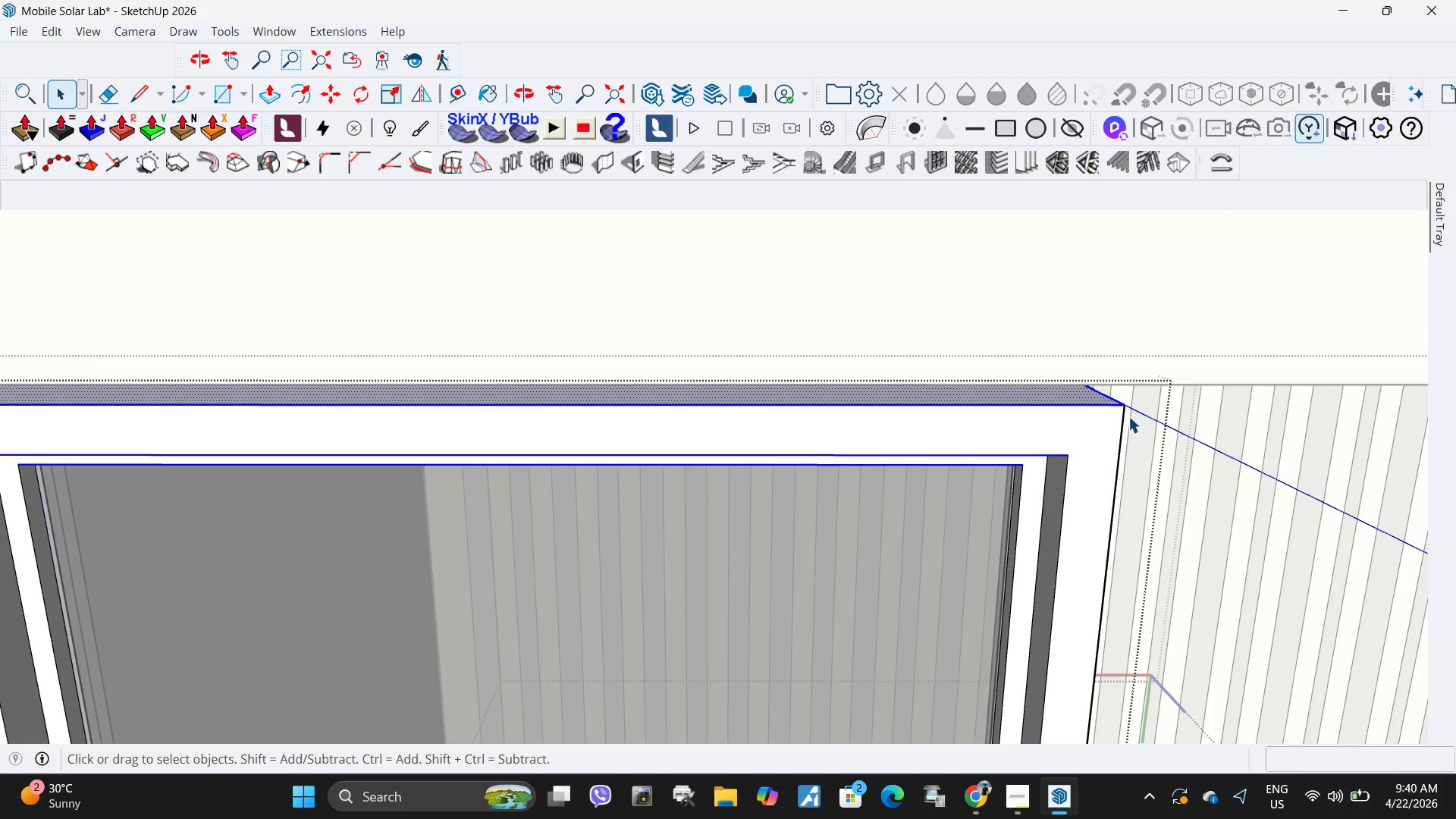 
key(M)
 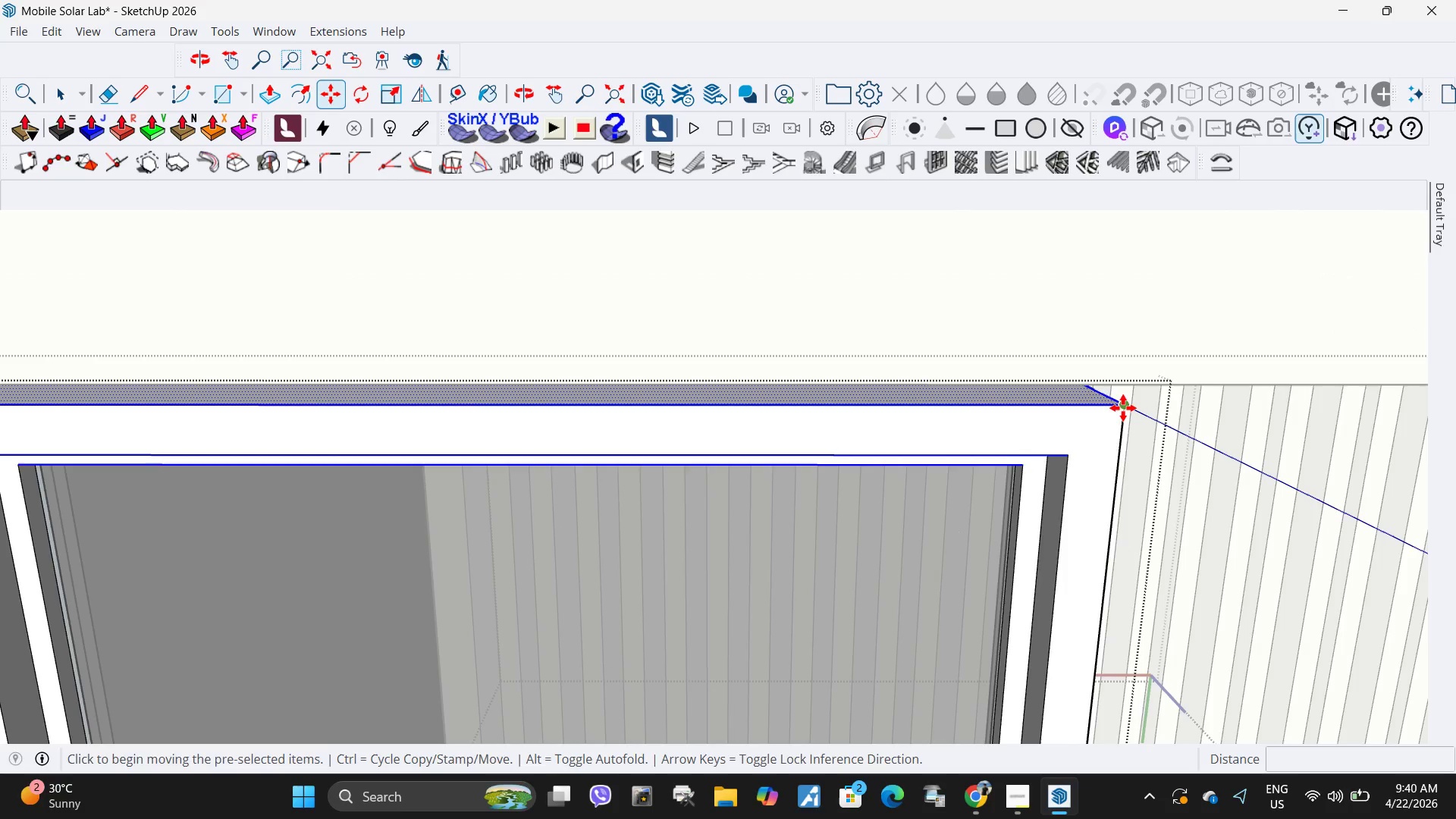 
left_click([1123, 408])
 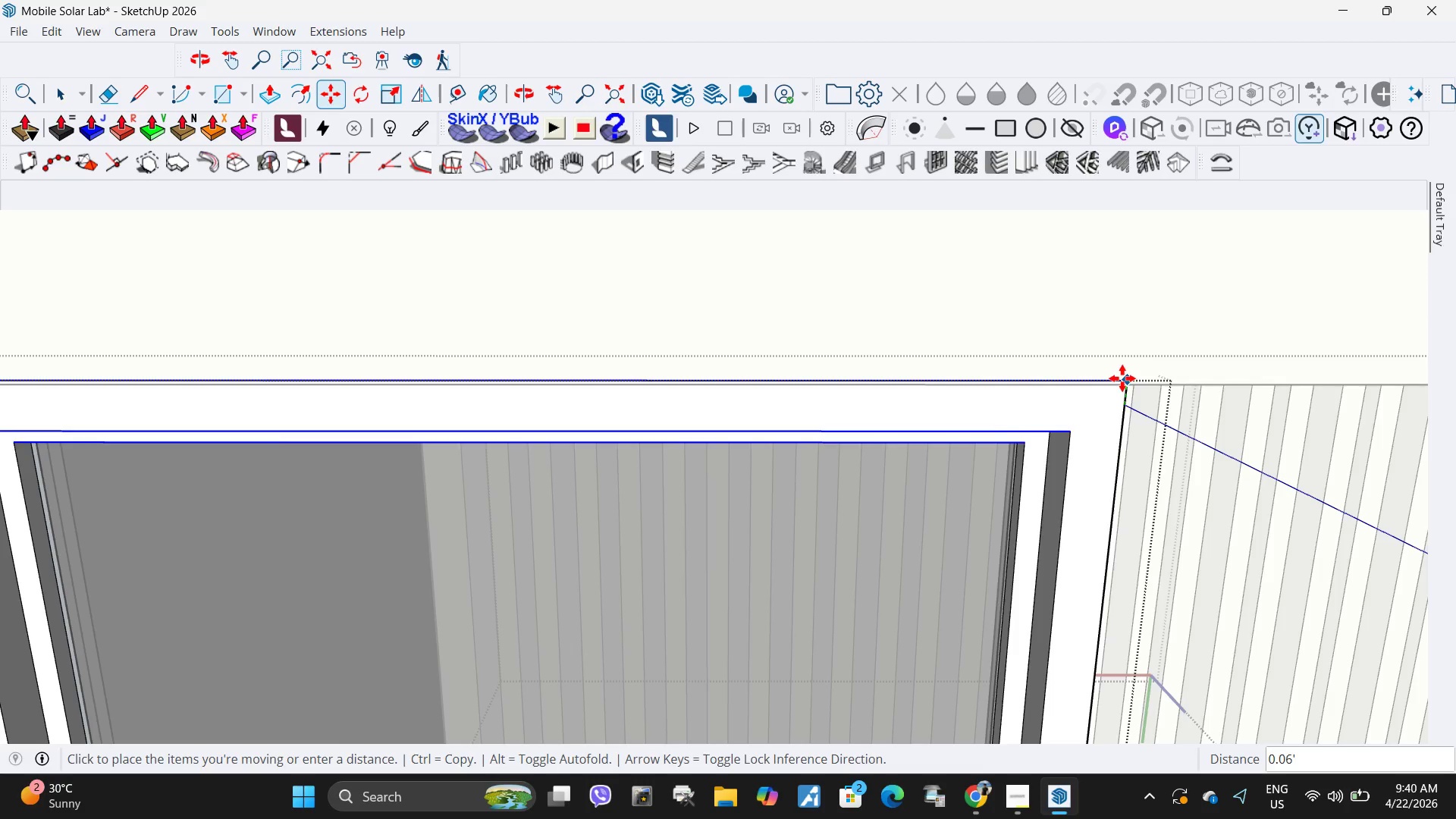 
left_click([1123, 384])
 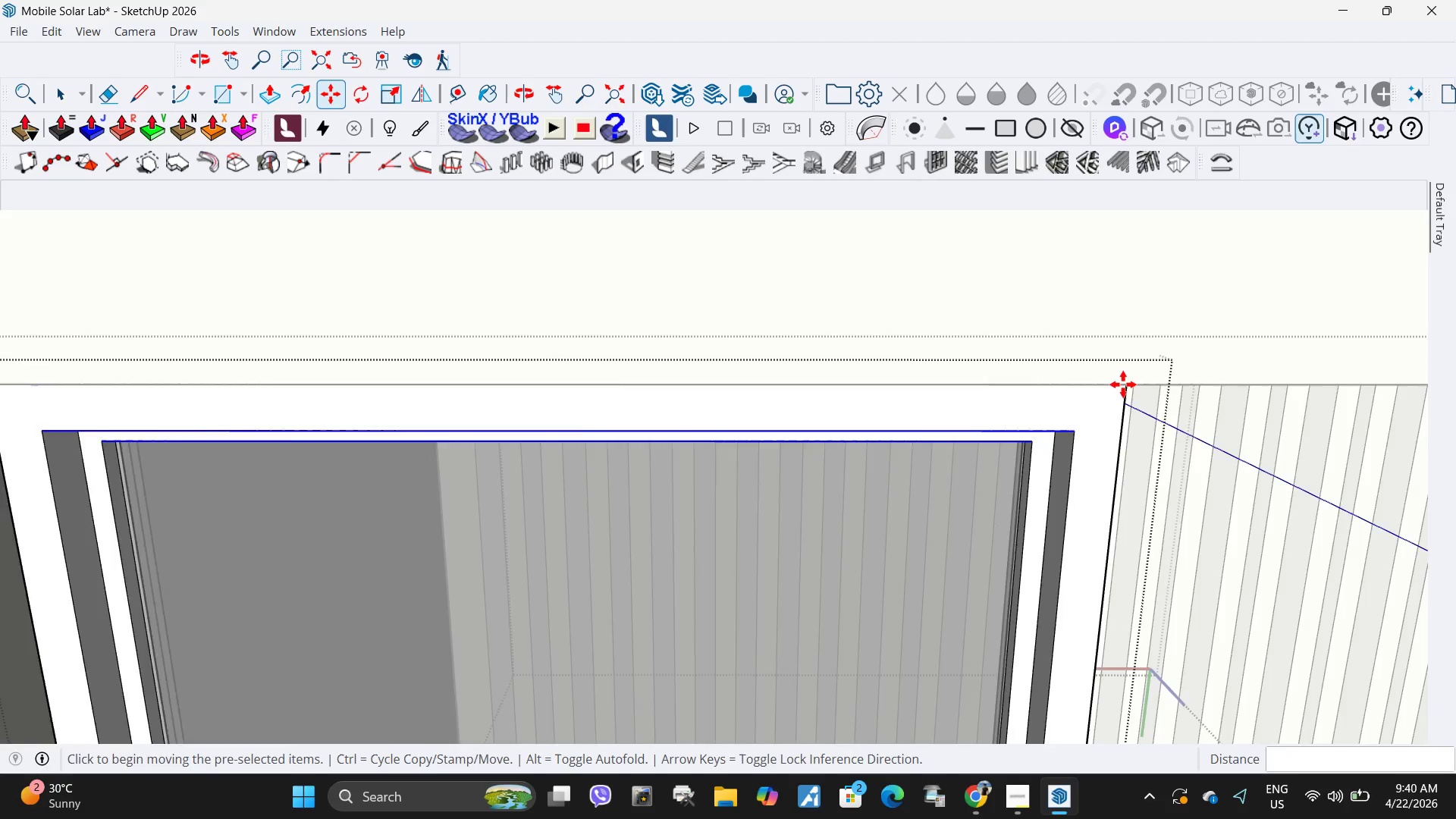 
scroll: coordinate [1123, 384], scroll_direction: down, amount: 5.0
 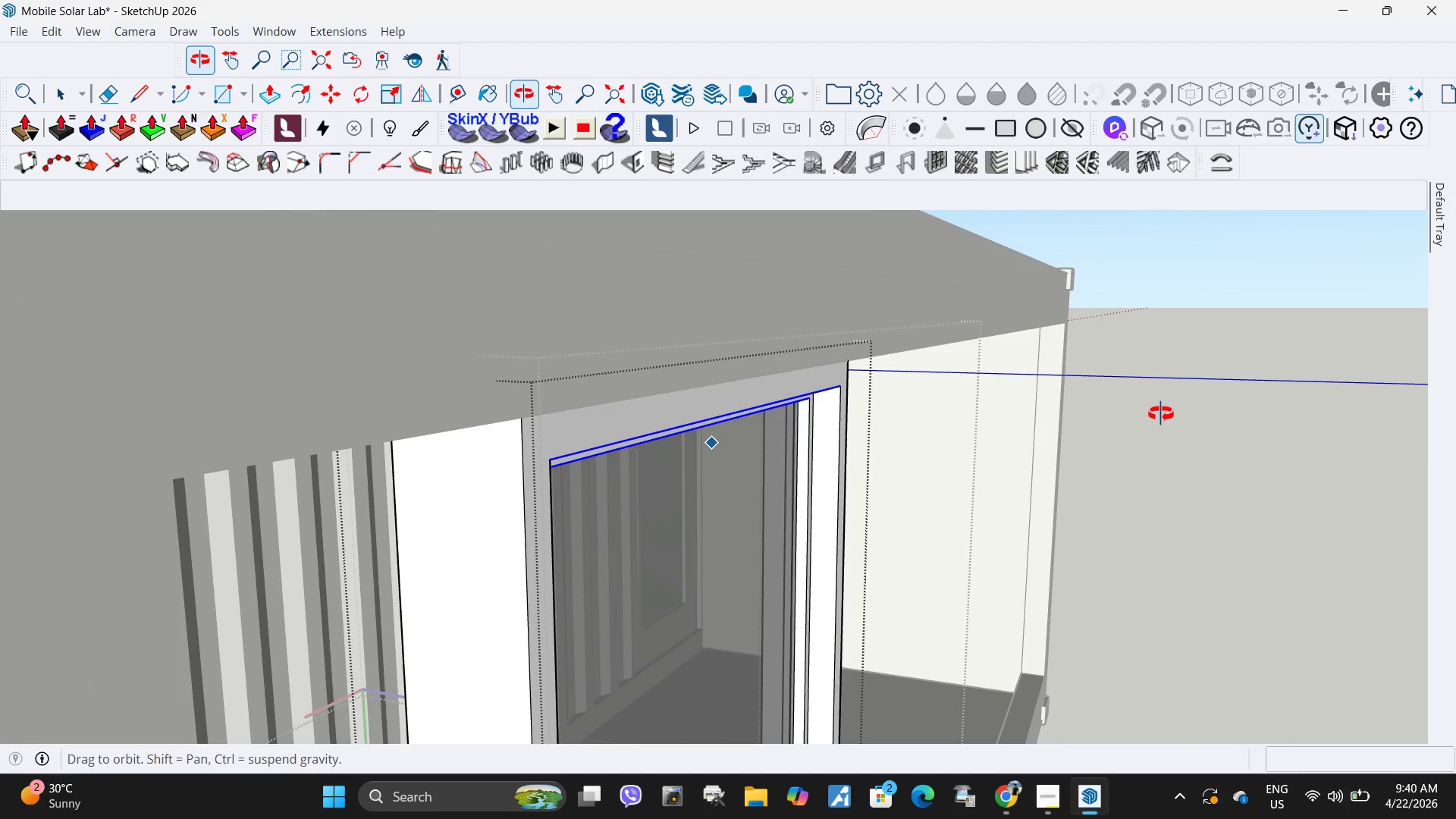 
key(Space)
 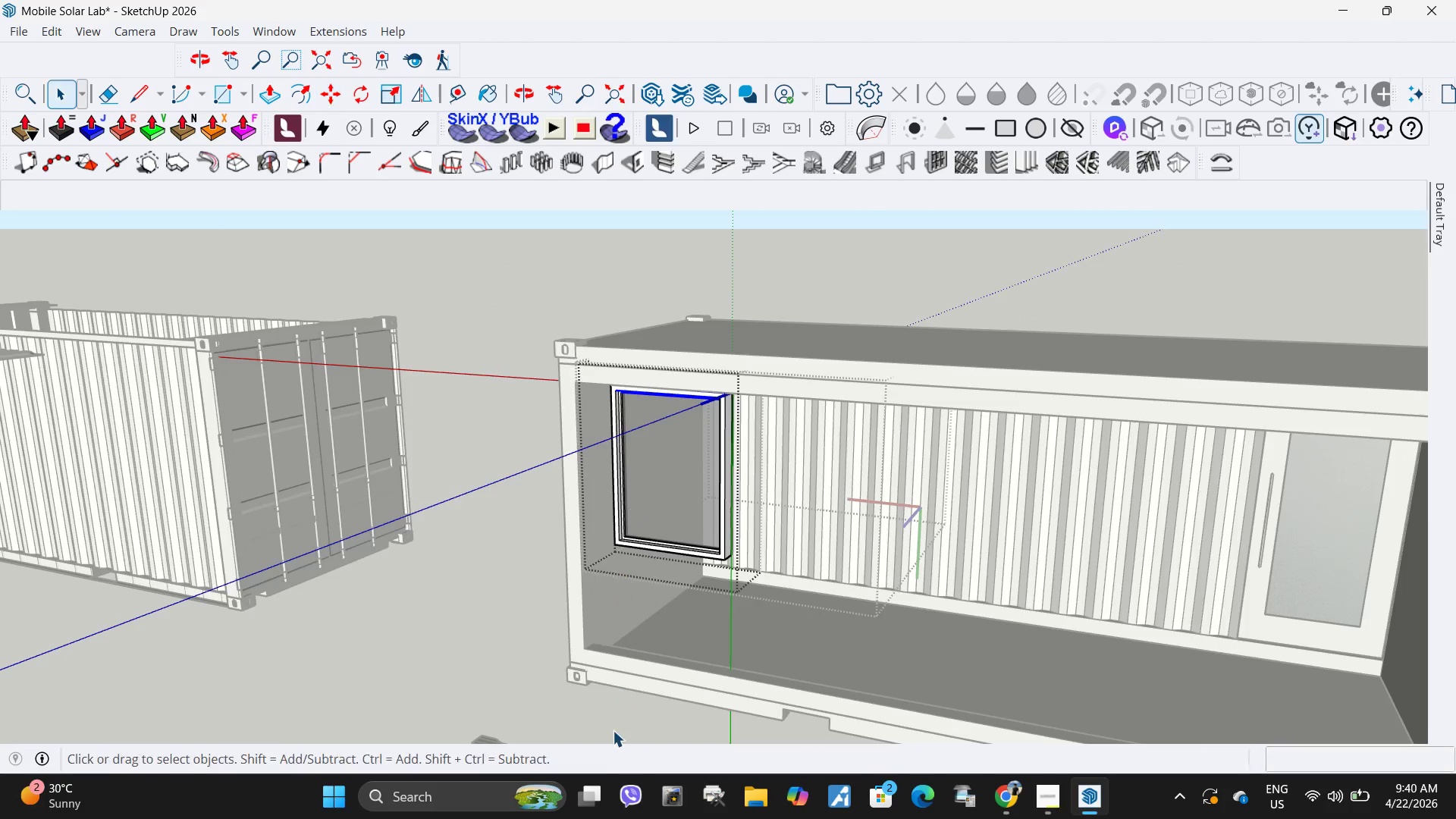 
key(Escape)
 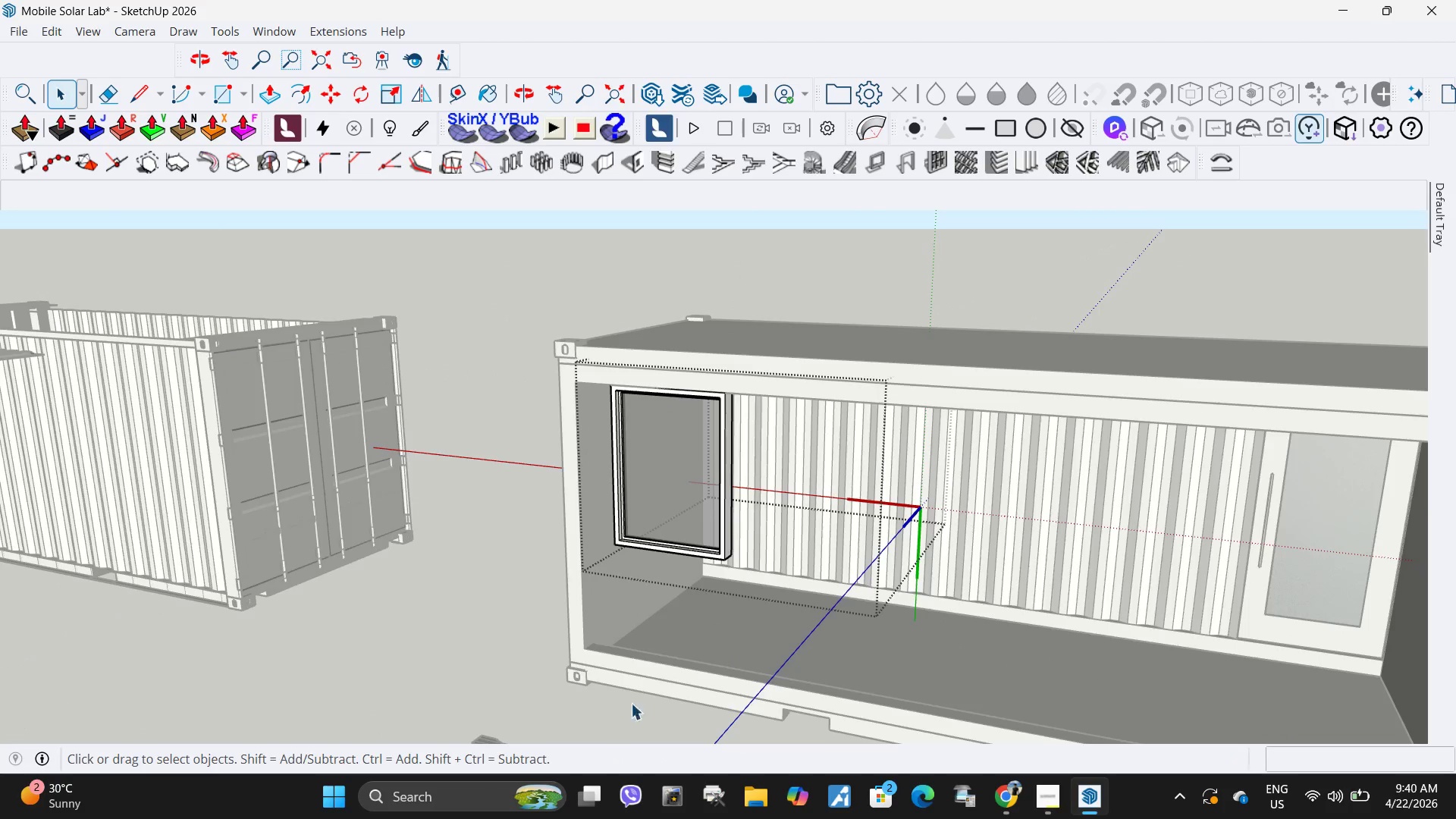 
scroll: coordinate [661, 385], scroll_direction: down, amount: 20.0
 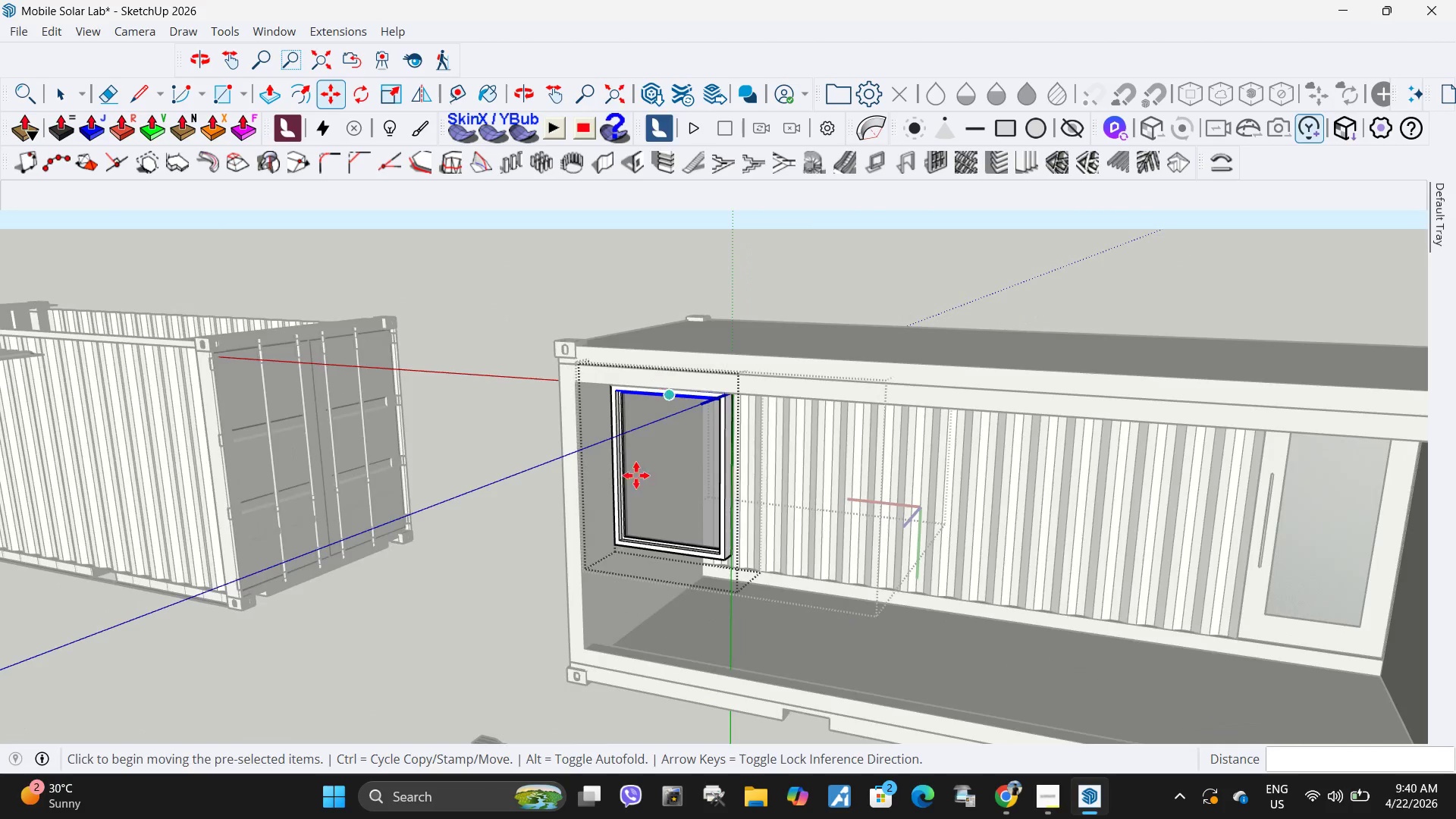 
key(Escape)
 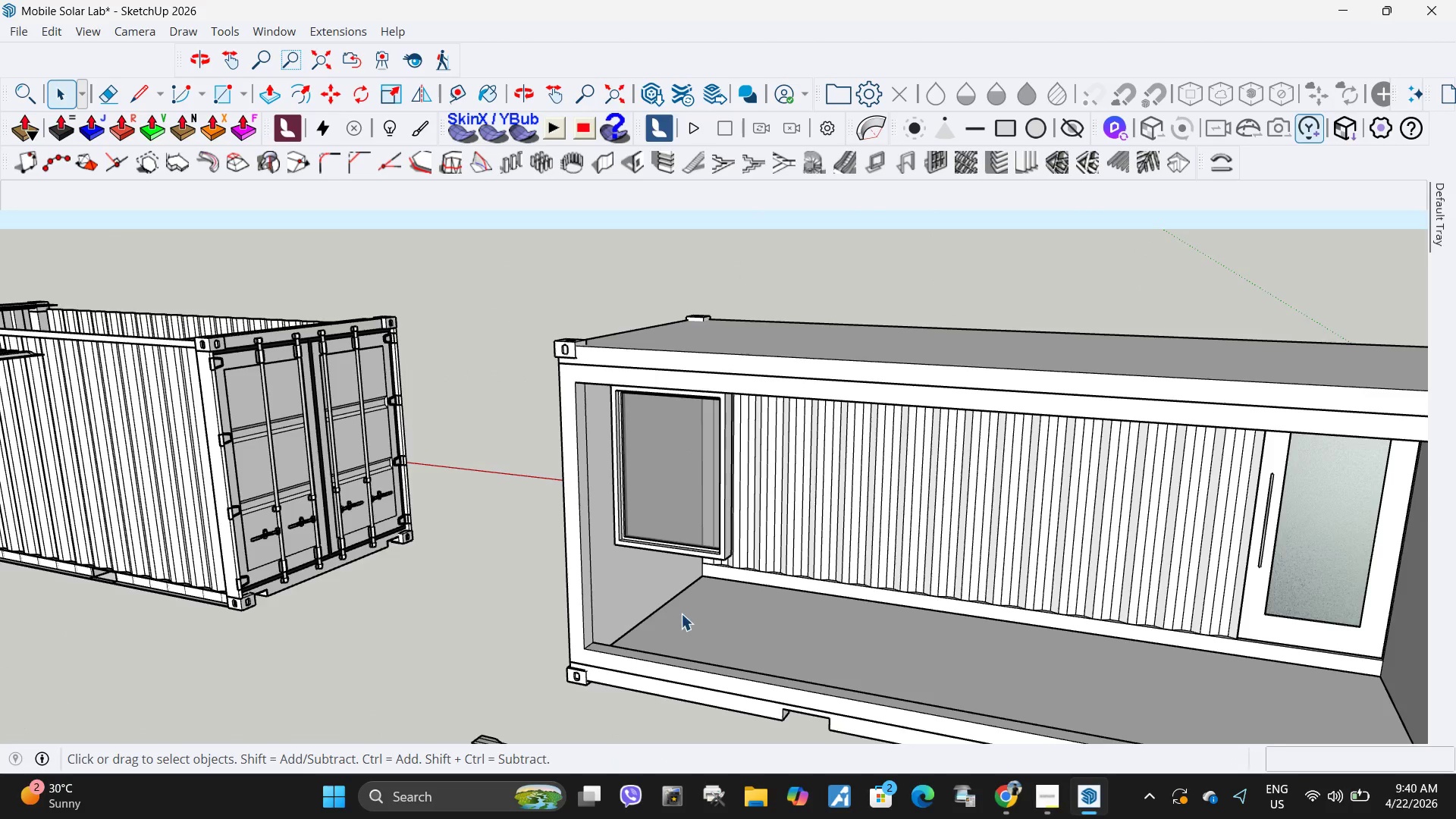 
scroll: coordinate [414, 595], scroll_direction: up, amount: 11.0
 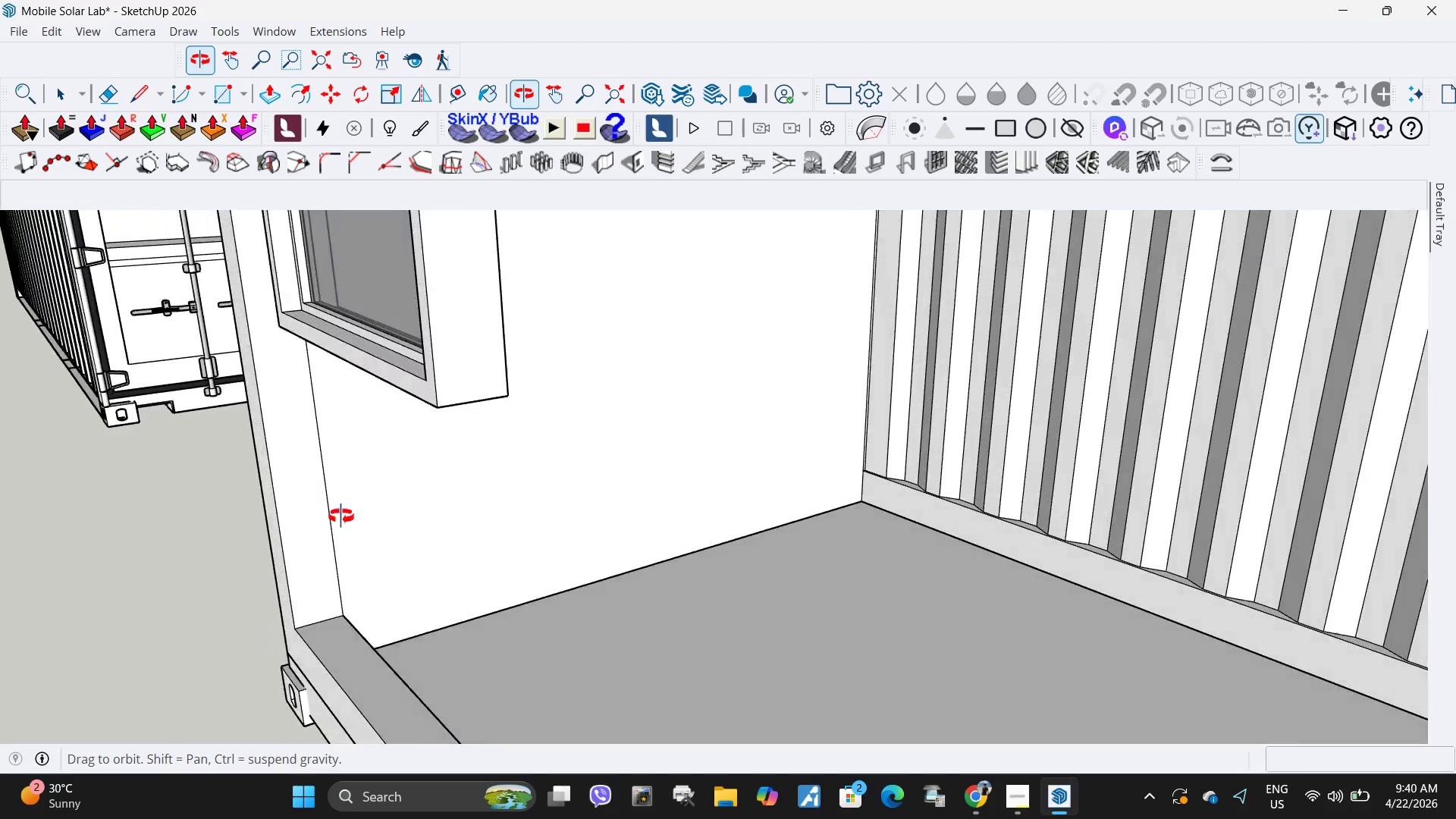 
scroll: coordinate [611, 613], scroll_direction: none, amount: 0.0
 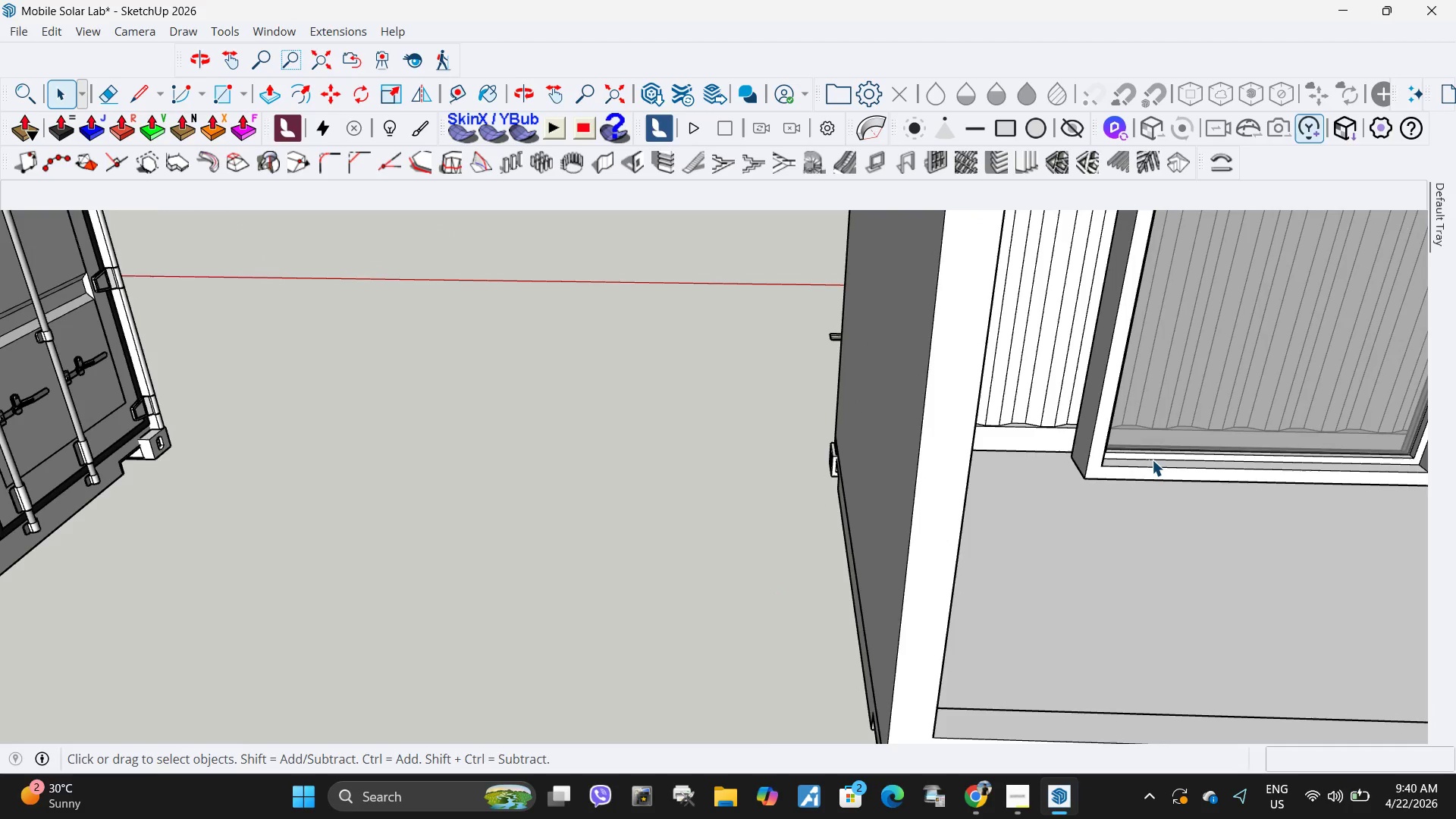 
key(M)
 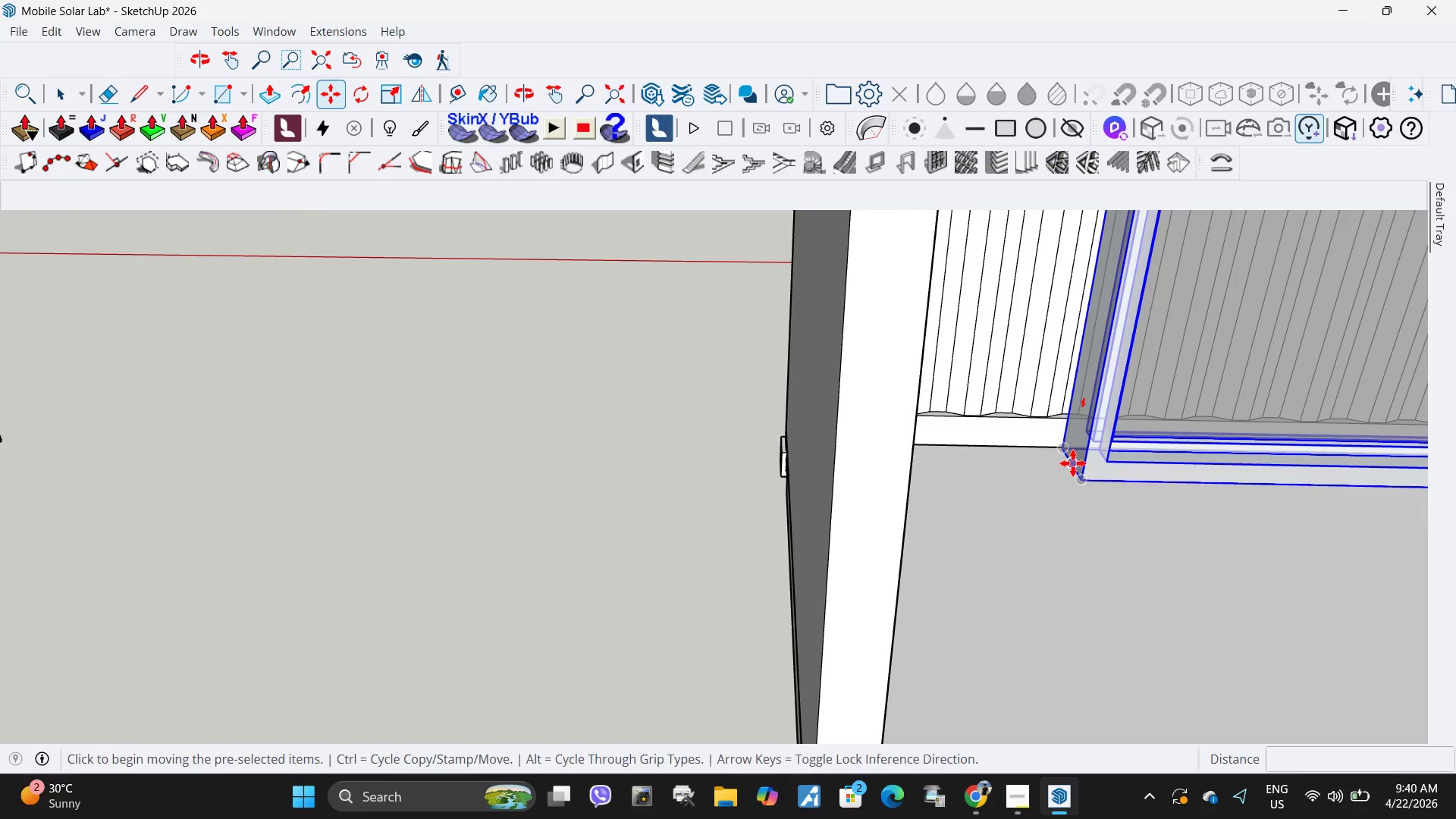 
scroll: coordinate [1091, 475], scroll_direction: up, amount: 4.0
 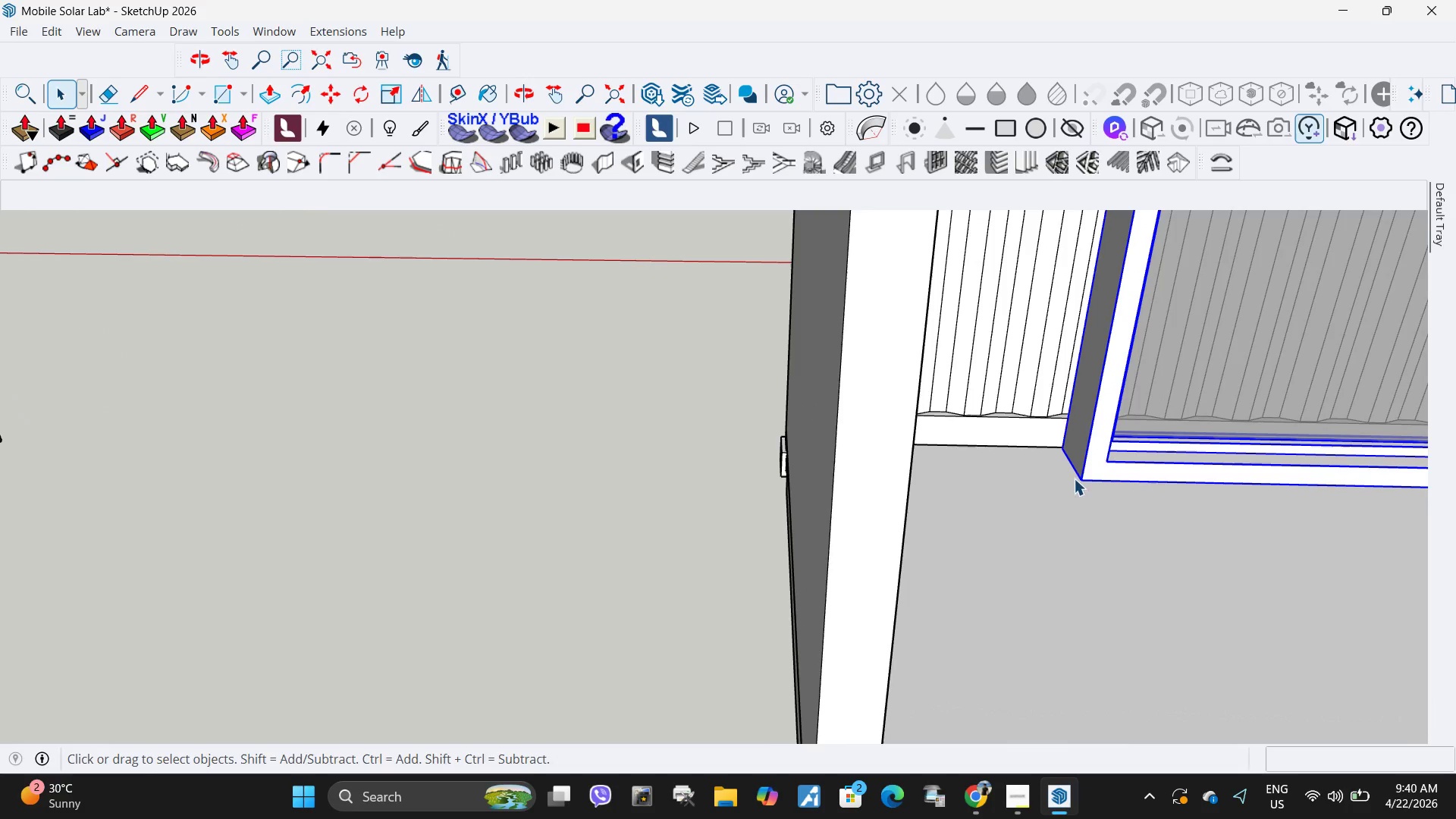 
left_click([1073, 463])
 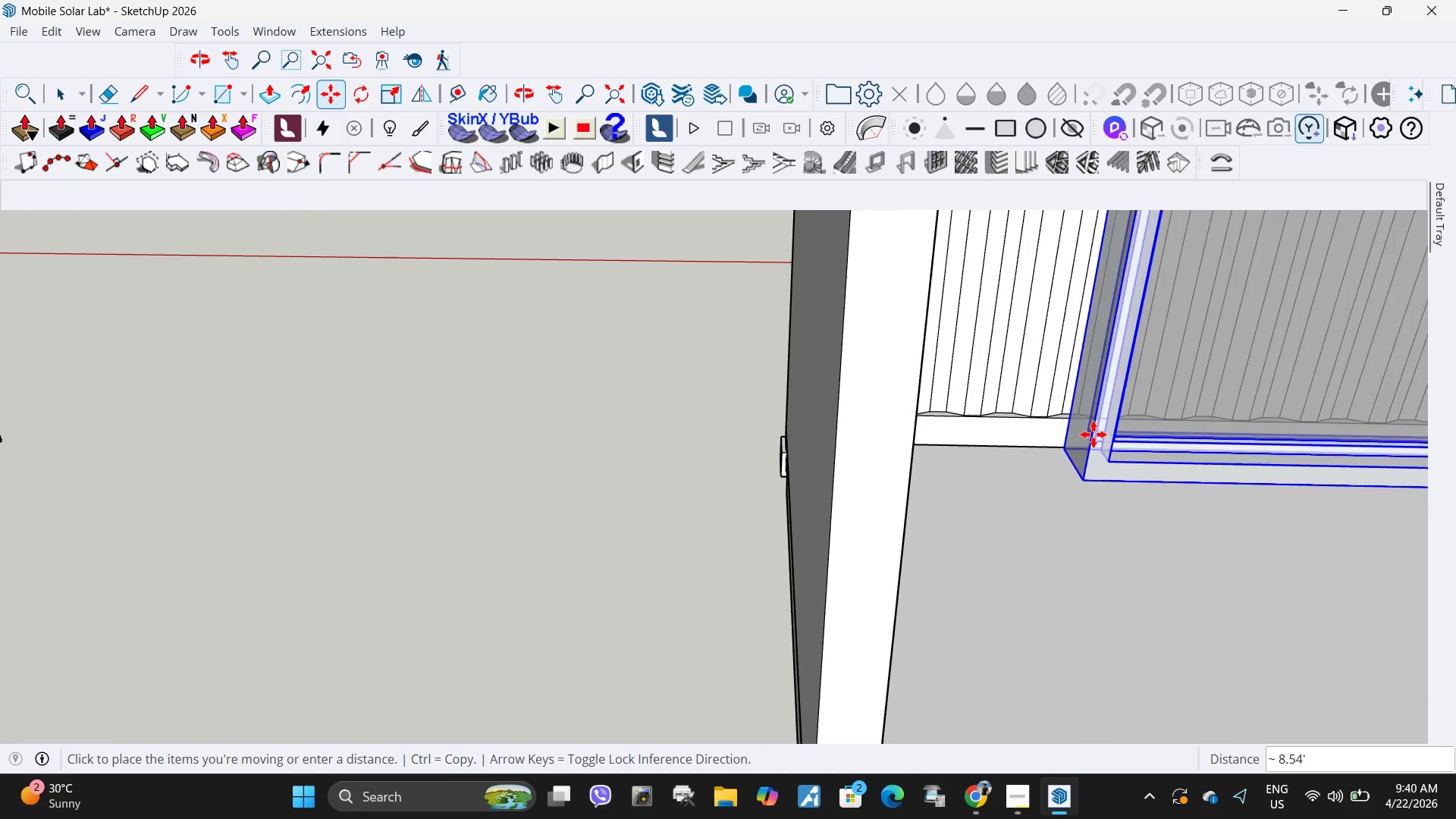 
scroll: coordinate [975, 451], scroll_direction: down, amount: 6.0
 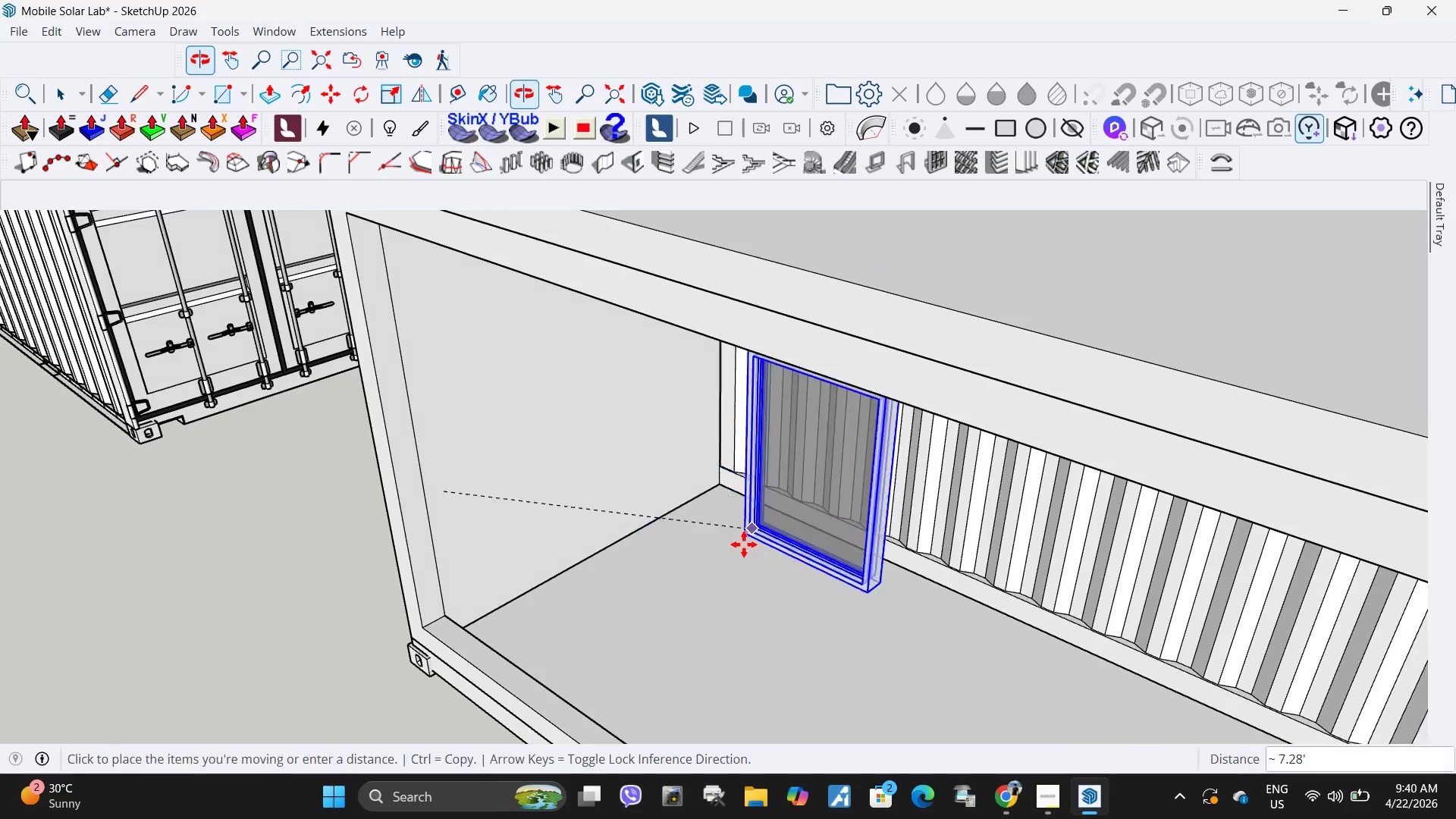 
scroll: coordinate [482, 639], scroll_direction: up, amount: 2.0
 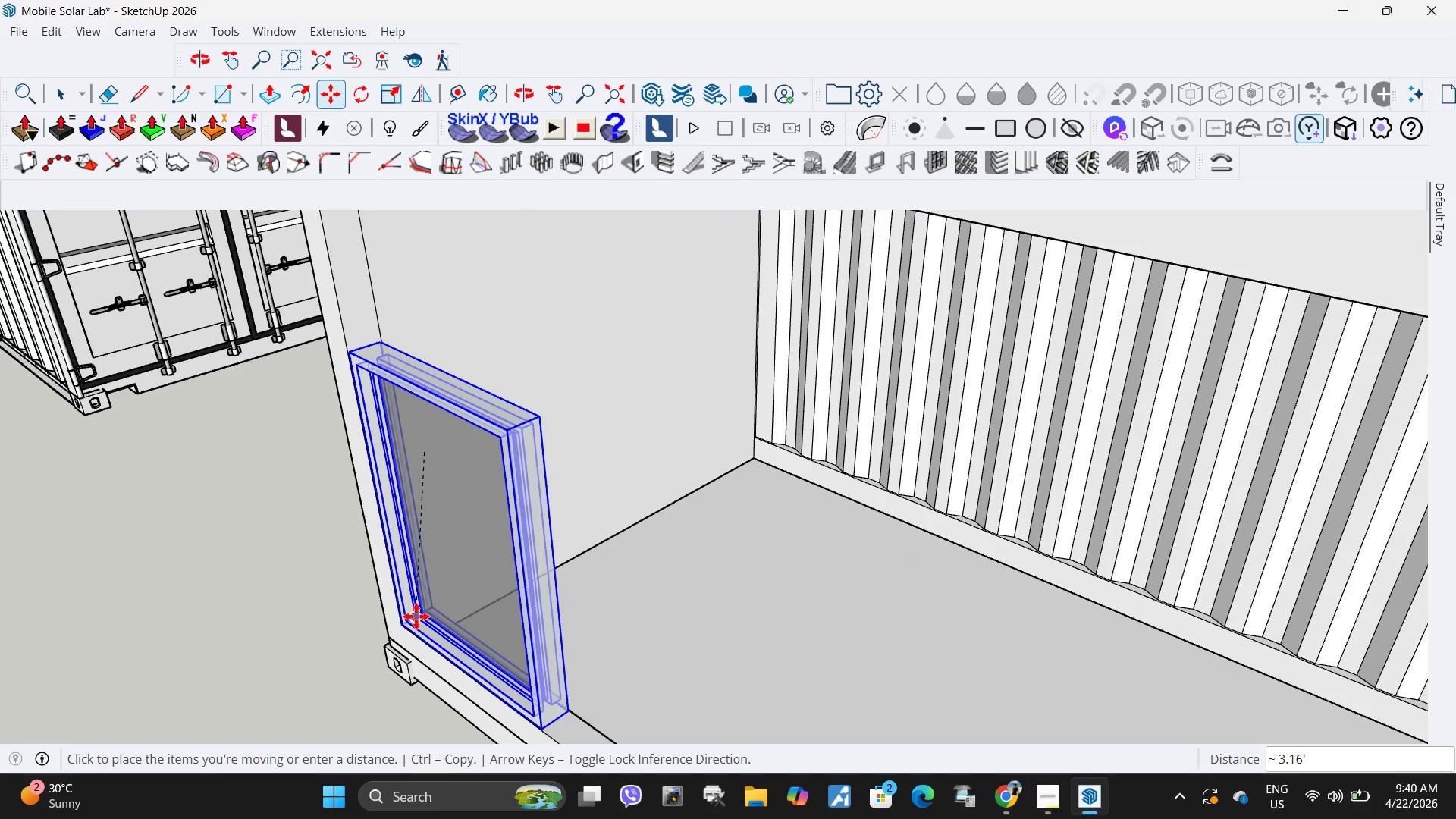 
left_click([416, 617])
 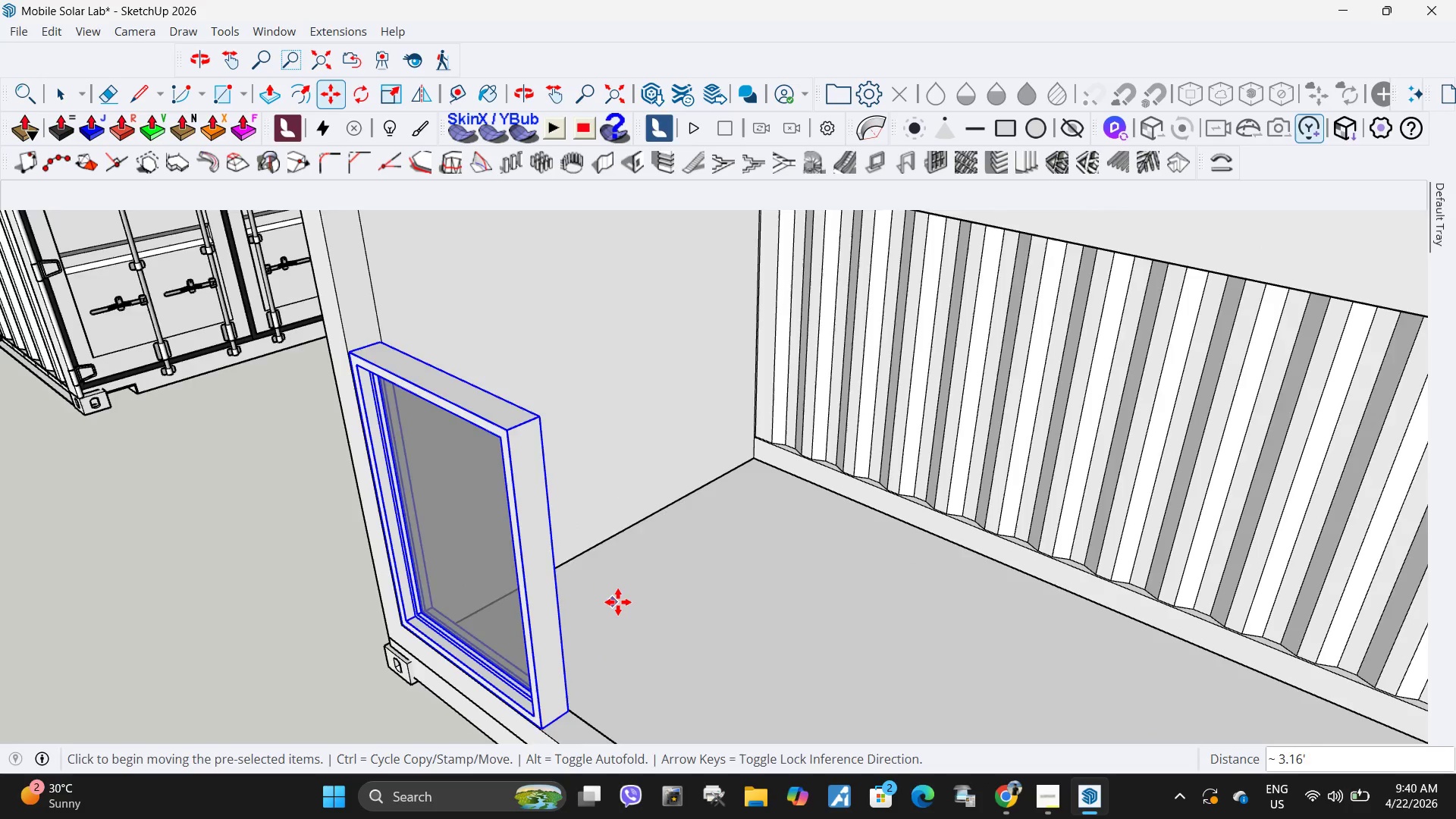 
scroll: coordinate [444, 420], scroll_direction: up, amount: 11.0
 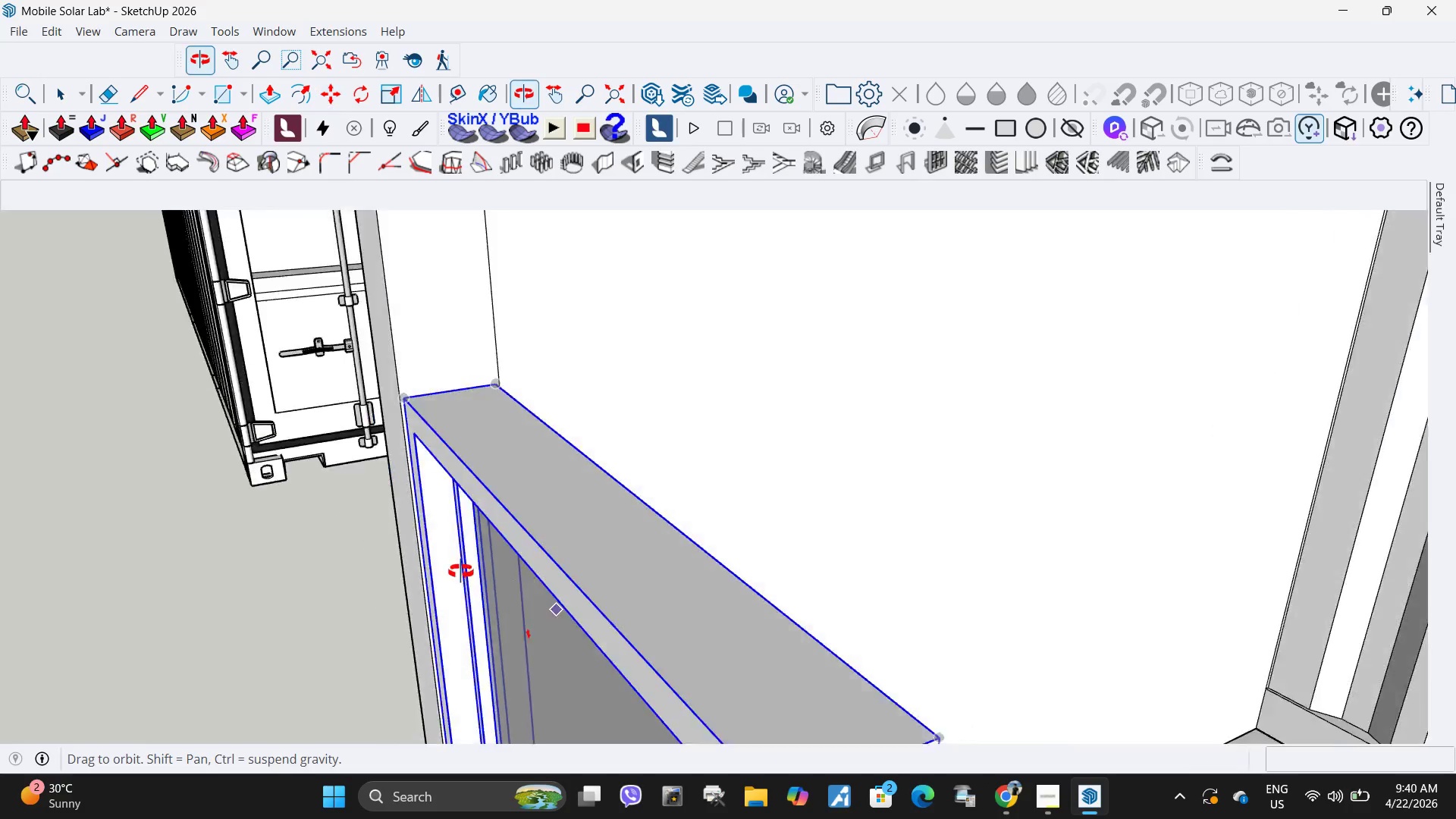 
scroll: coordinate [591, 474], scroll_direction: down, amount: 15.0
 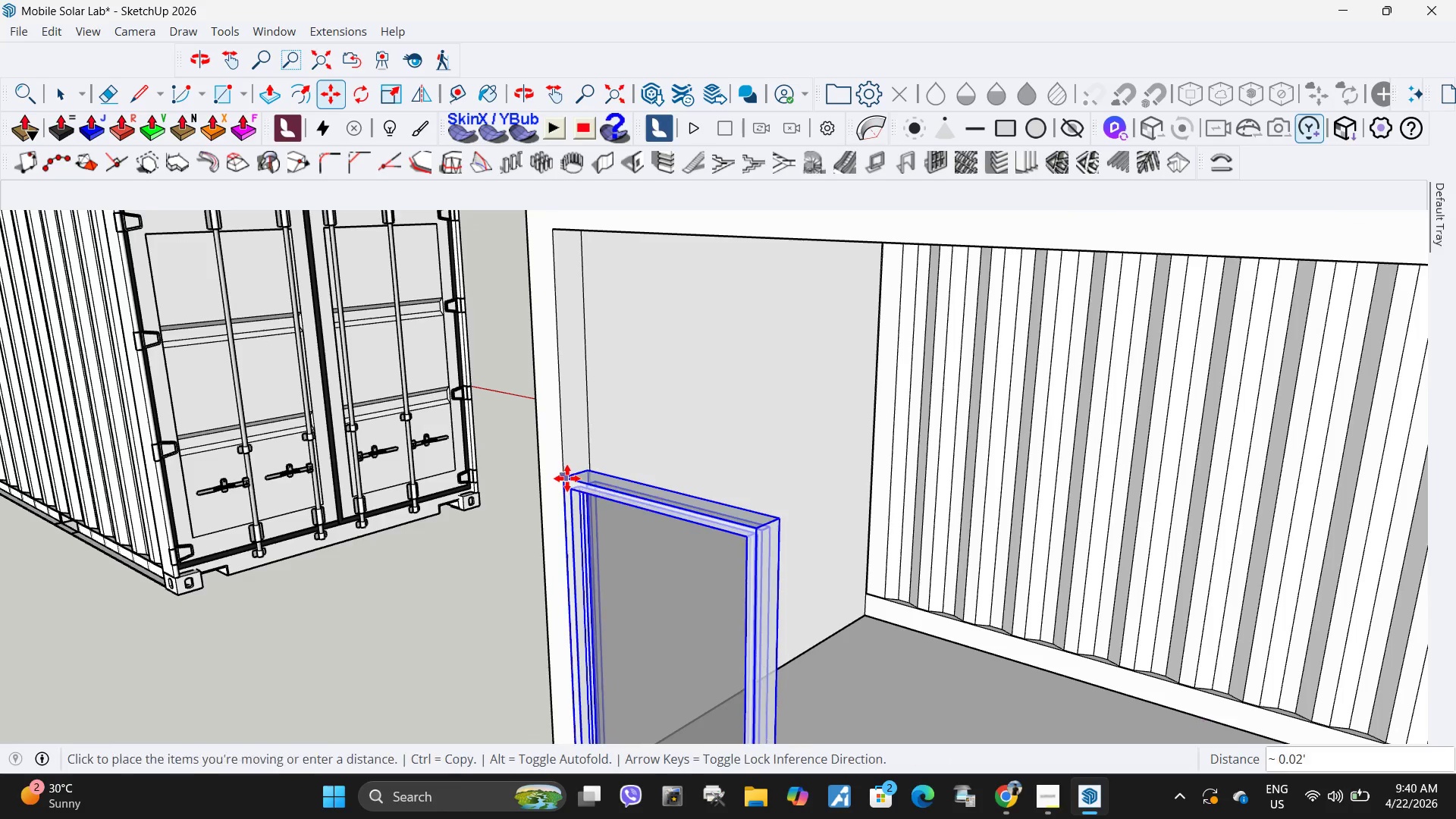 
scroll: coordinate [561, 290], scroll_direction: up, amount: 21.0
 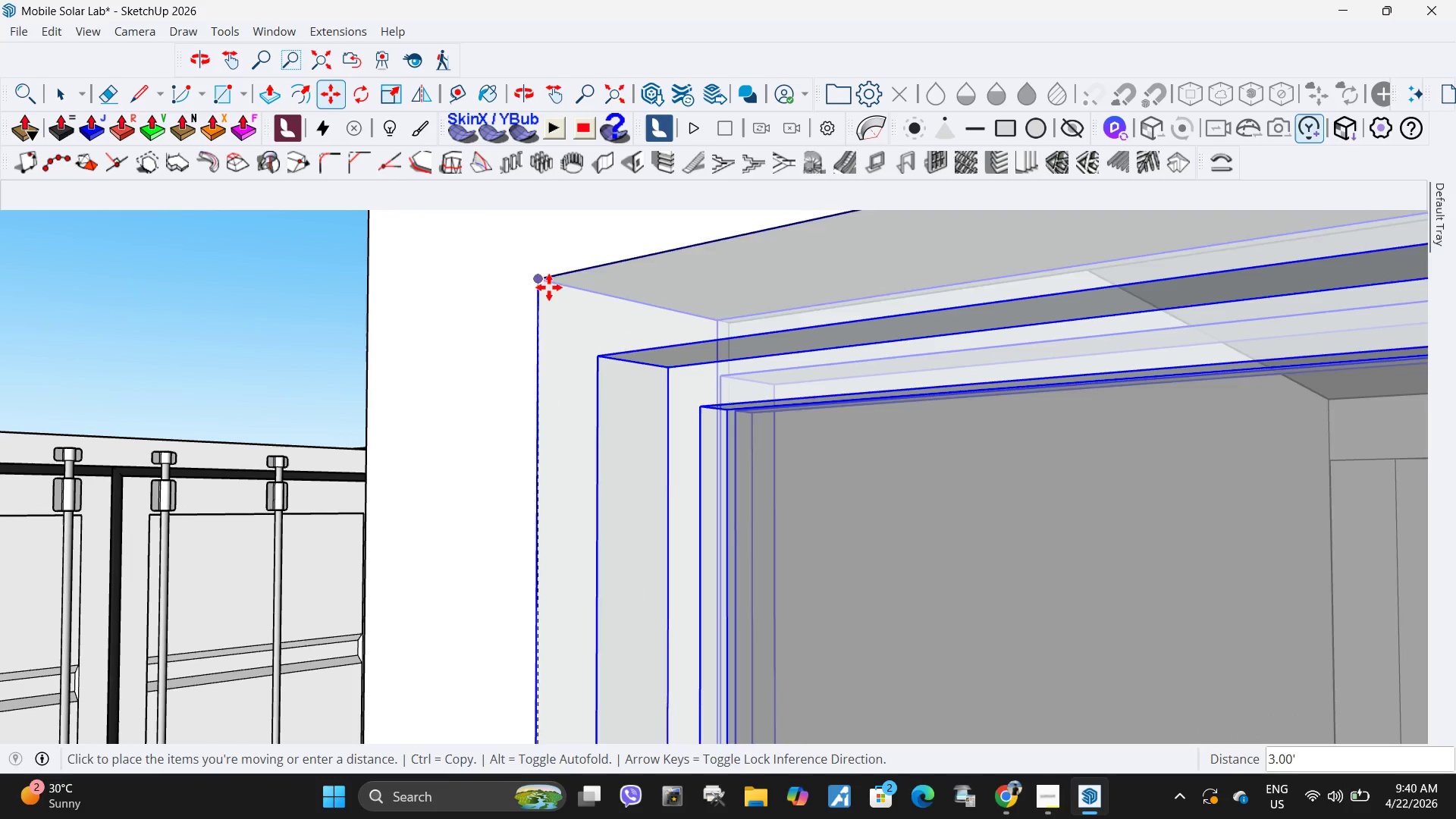 
key(Escape)
 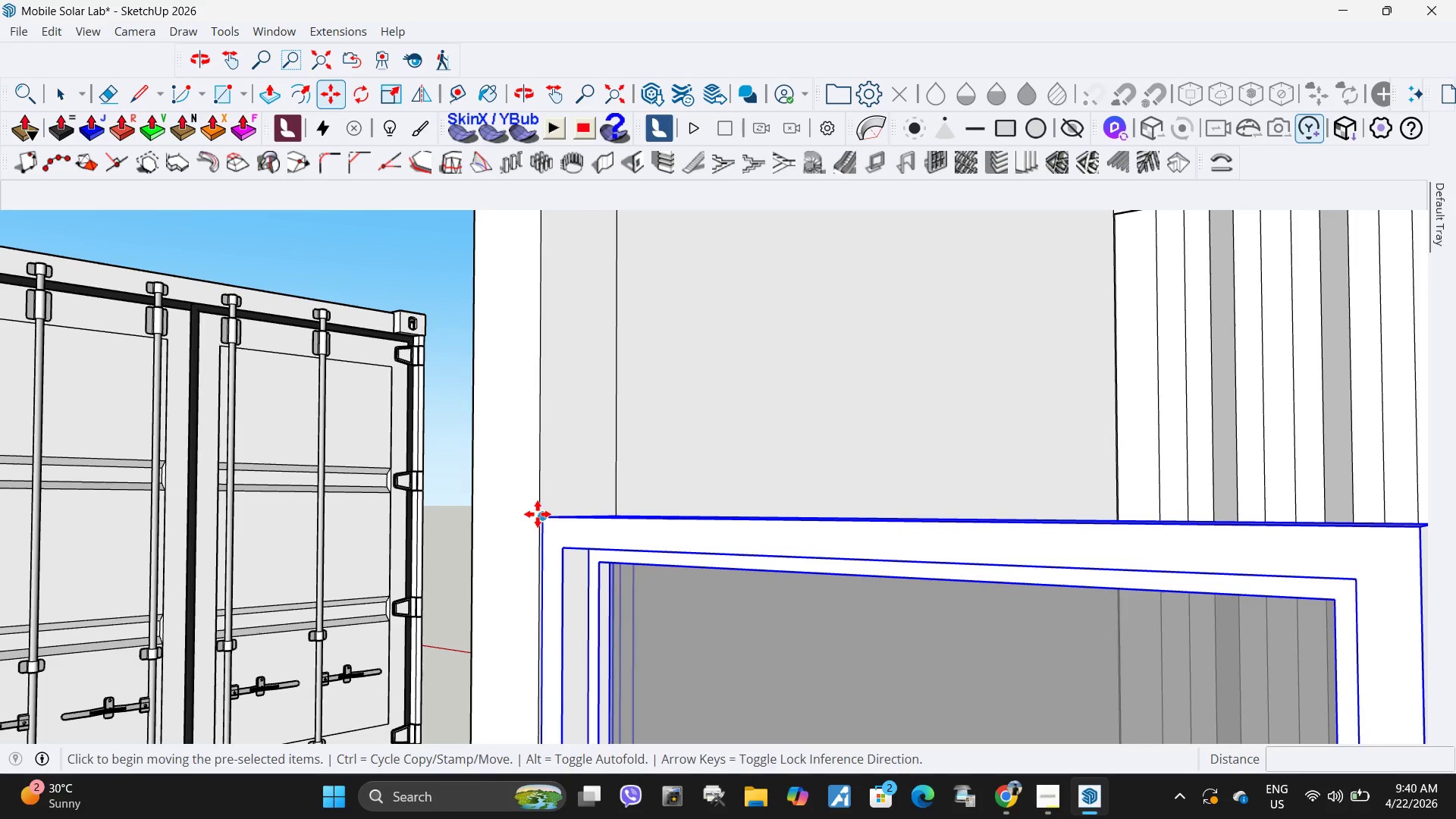 
scroll: coordinate [541, 515], scroll_direction: down, amount: 11.0
 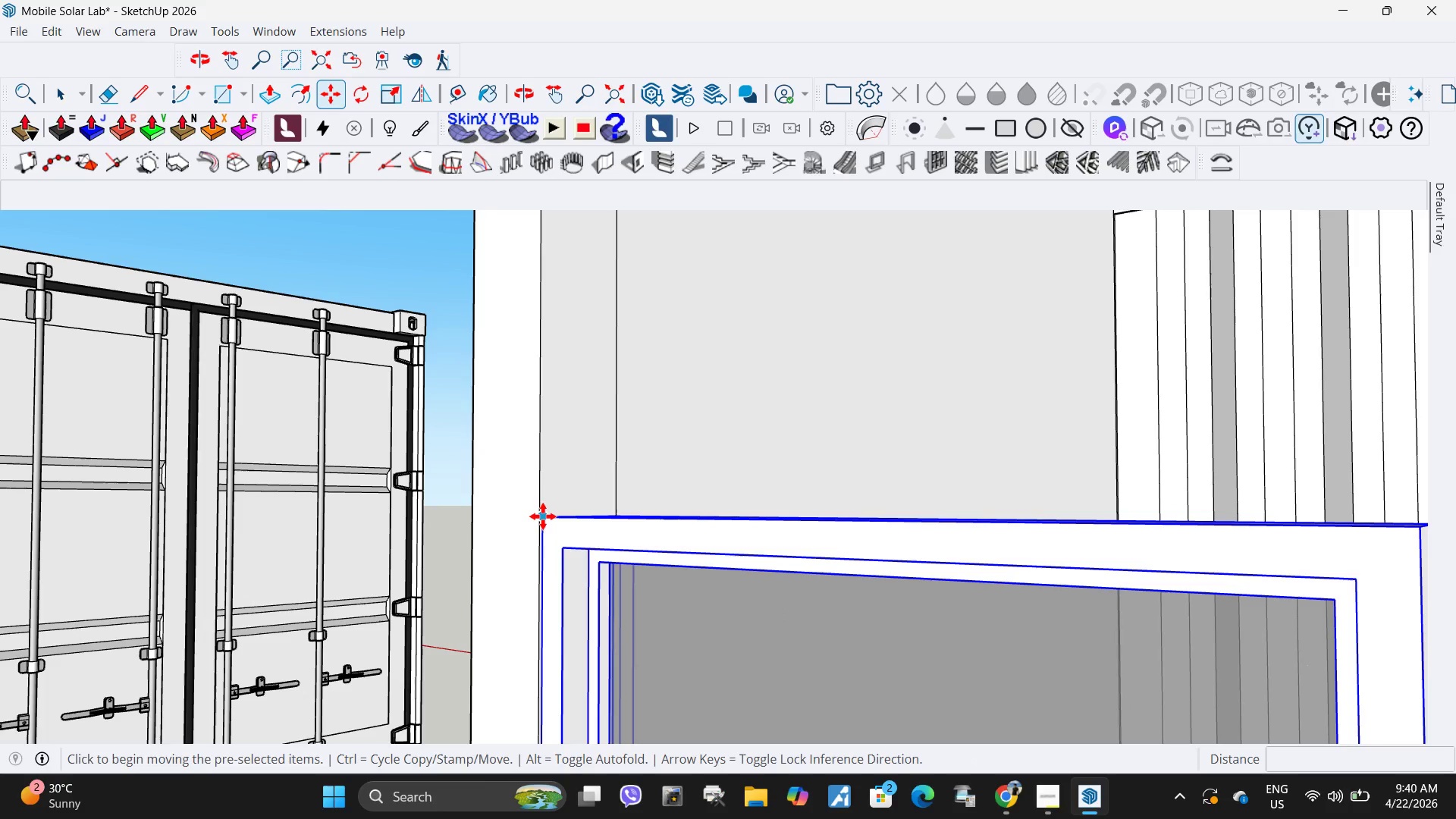 
left_click([543, 516])
 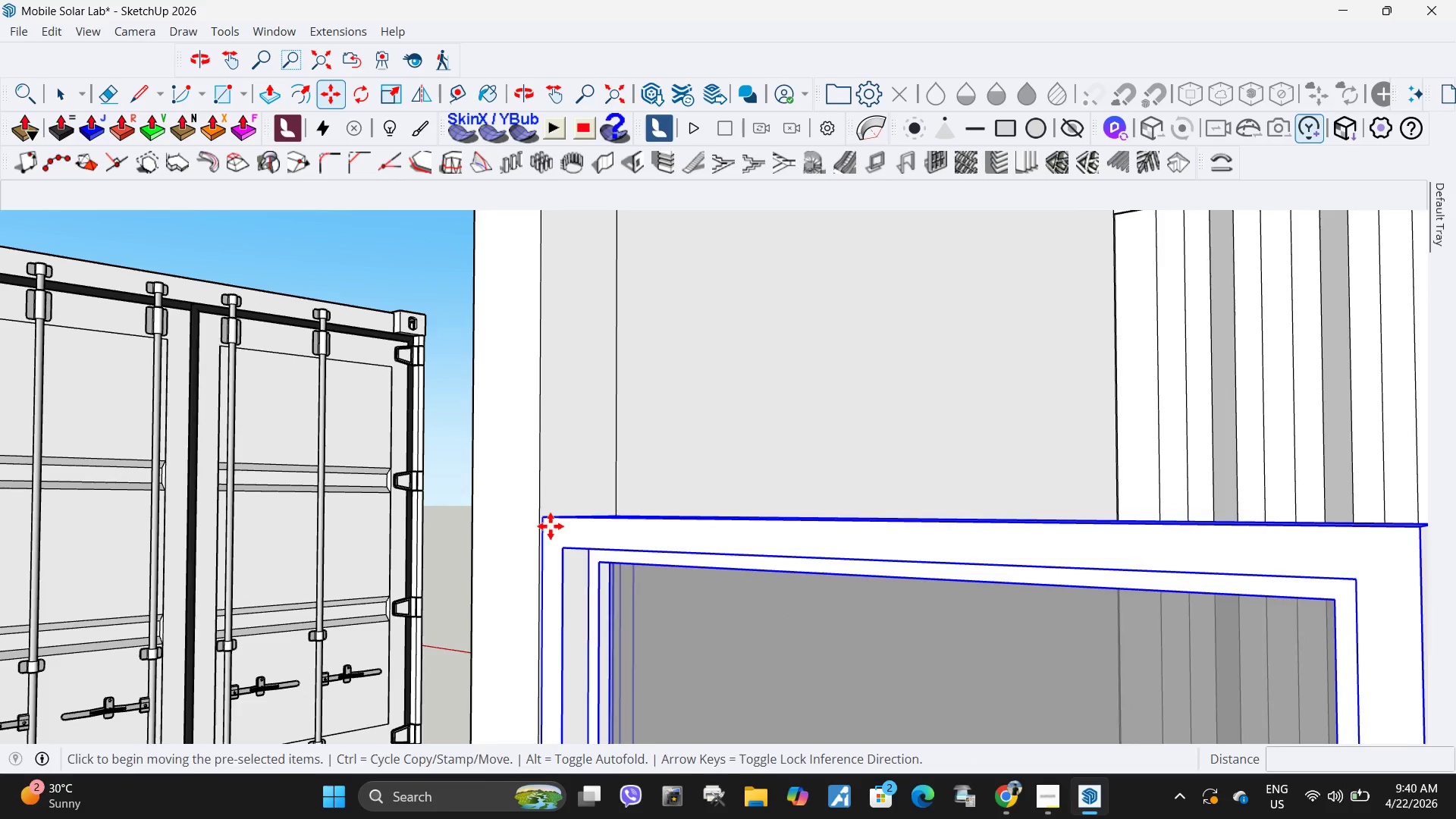 
scroll: coordinate [559, 315], scroll_direction: up, amount: 7.0
 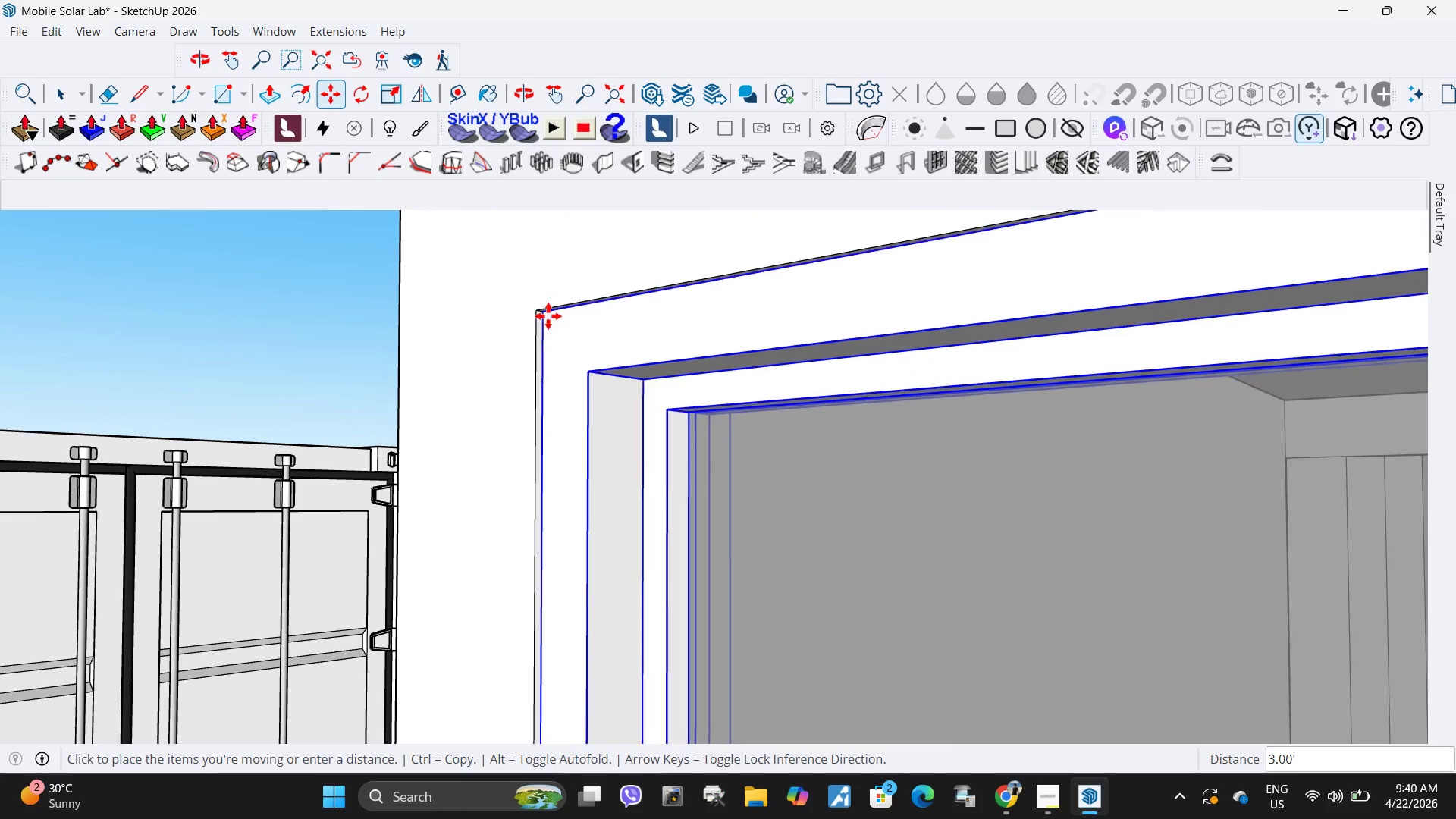 
mouse_move([548, 326])
 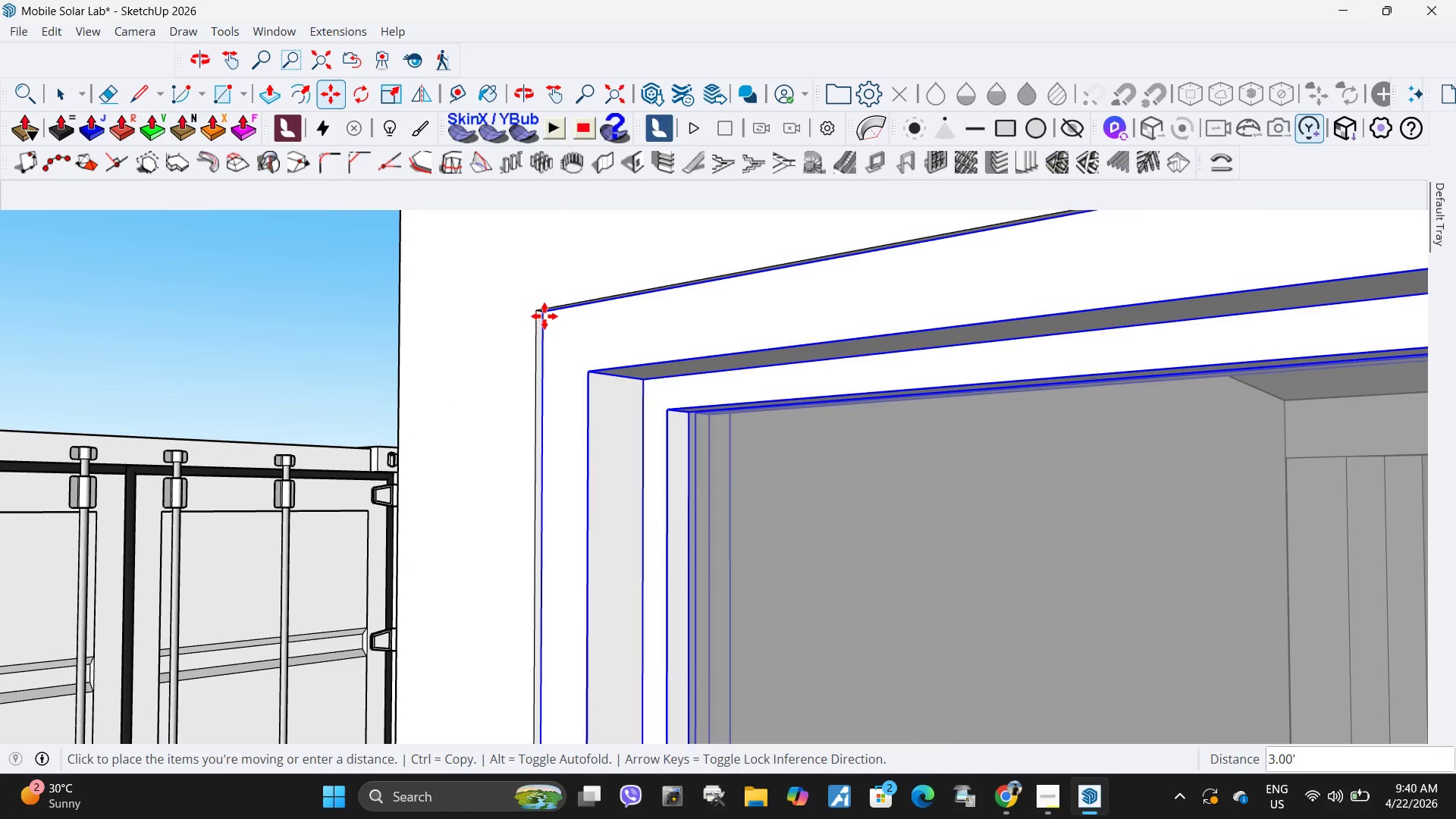 
scroll: coordinate [542, 317], scroll_direction: up, amount: 8.0
 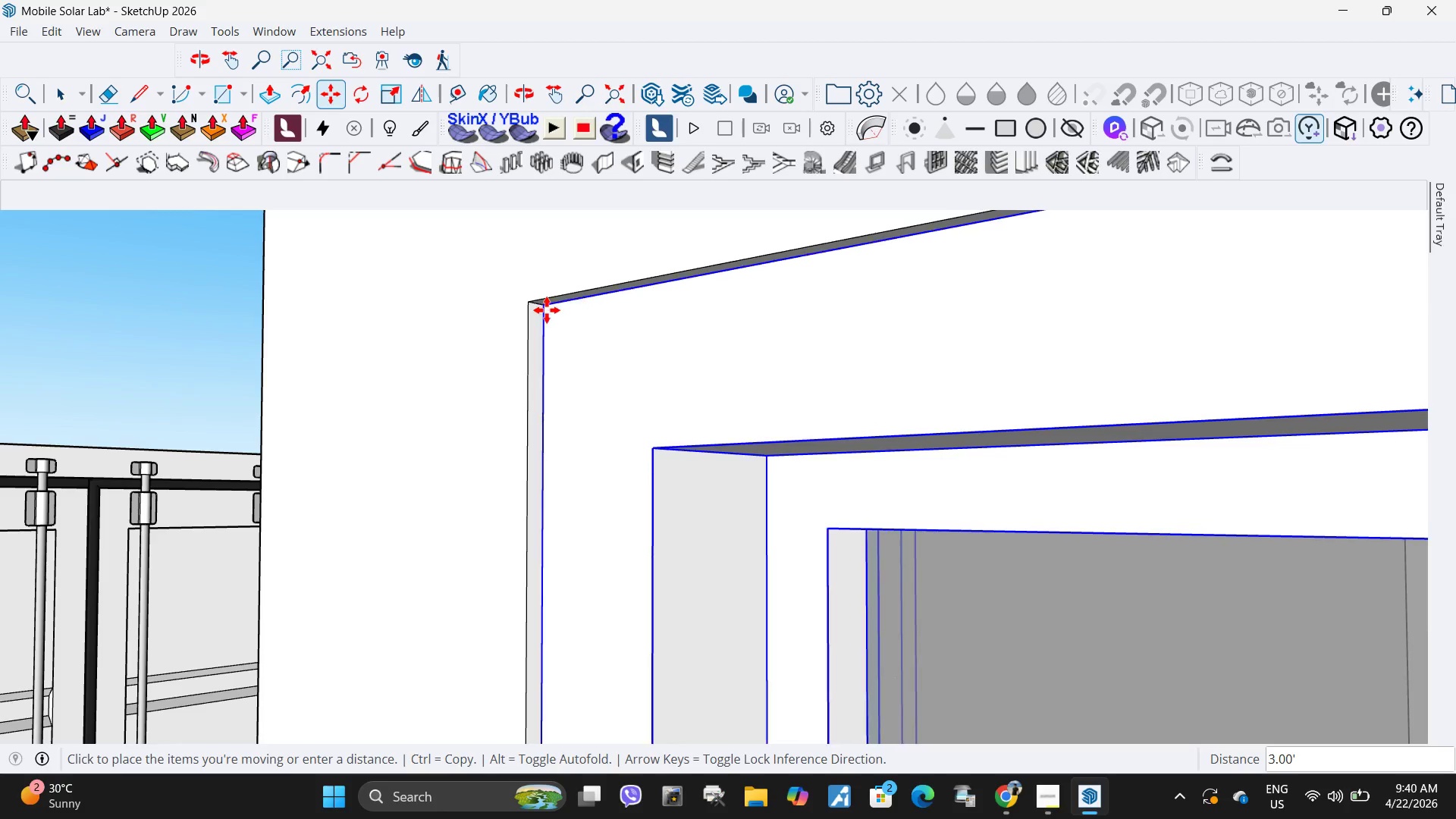 
wait(6.67)
 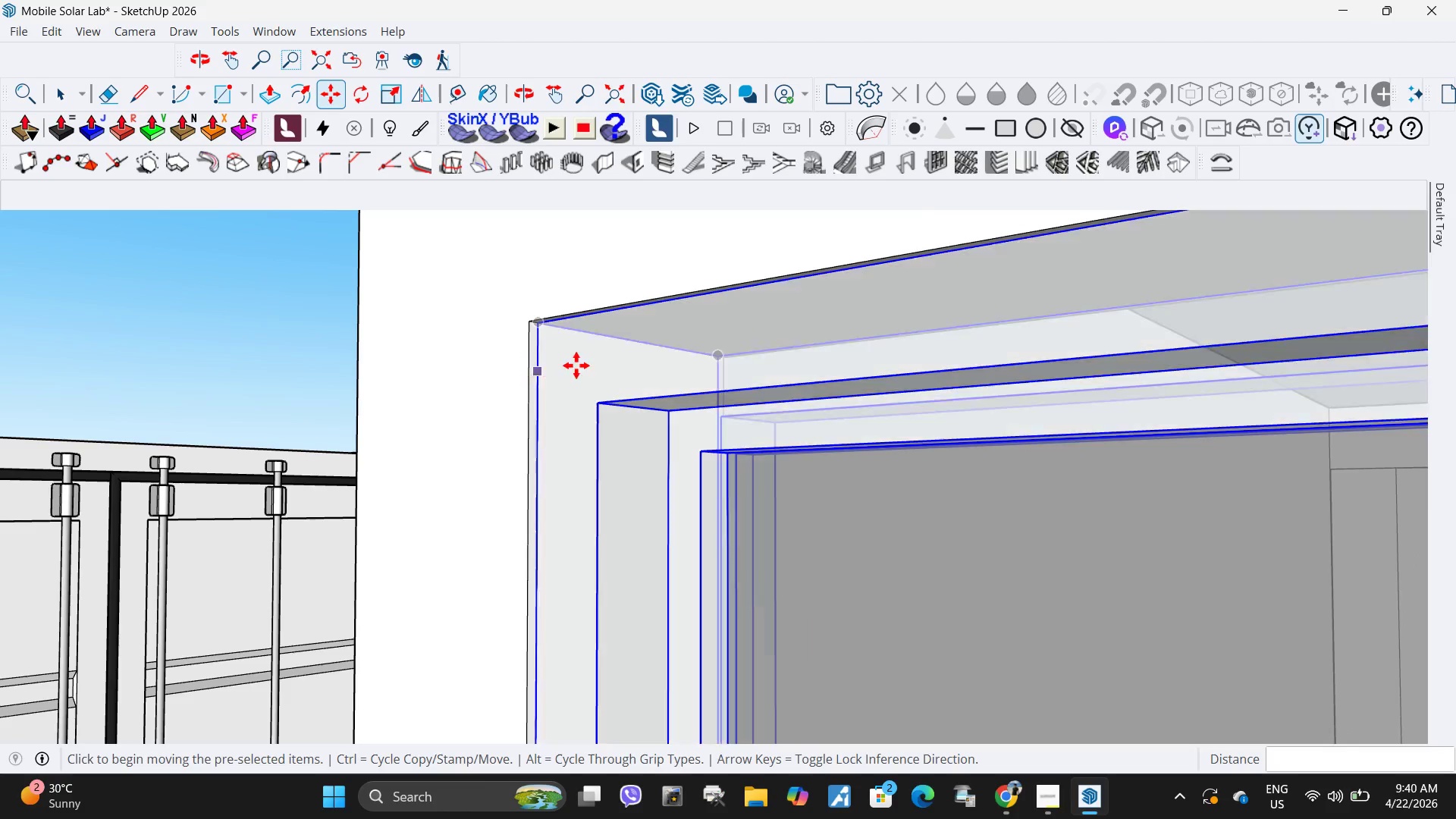 
left_click([577, 366])
 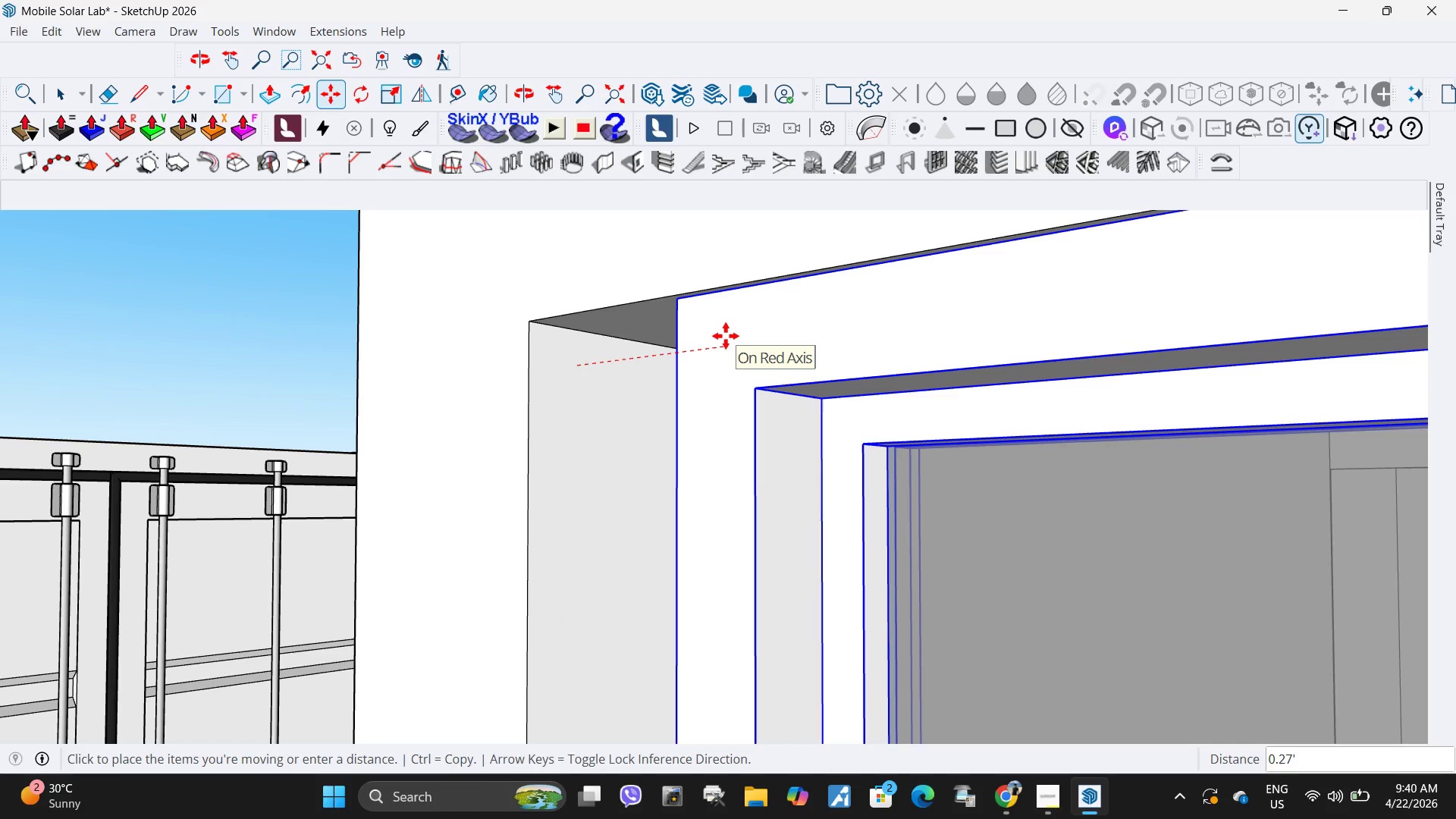 
scroll: coordinate [530, 351], scroll_direction: down, amount: 6.0
 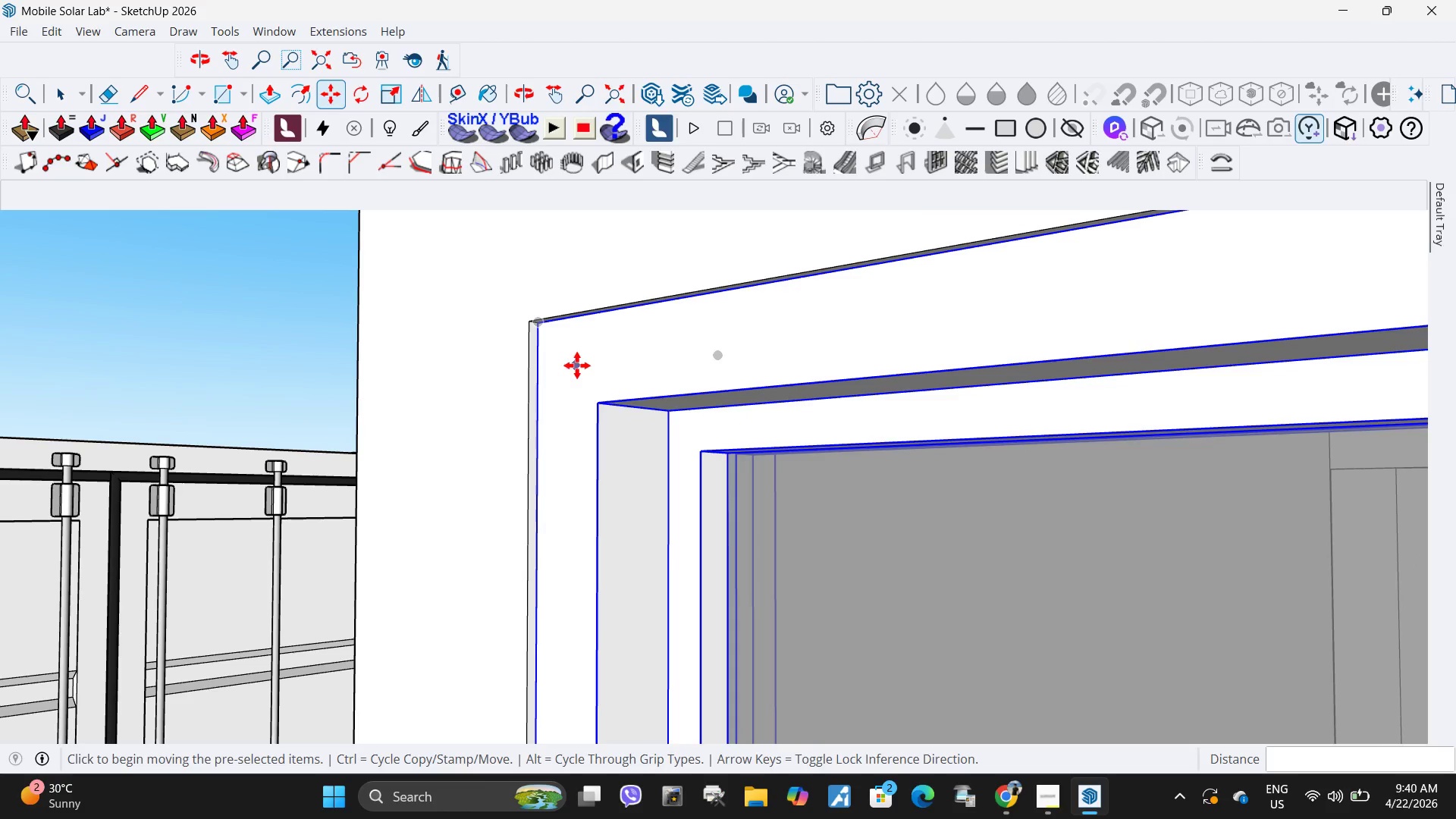 
key(Numpad1)
 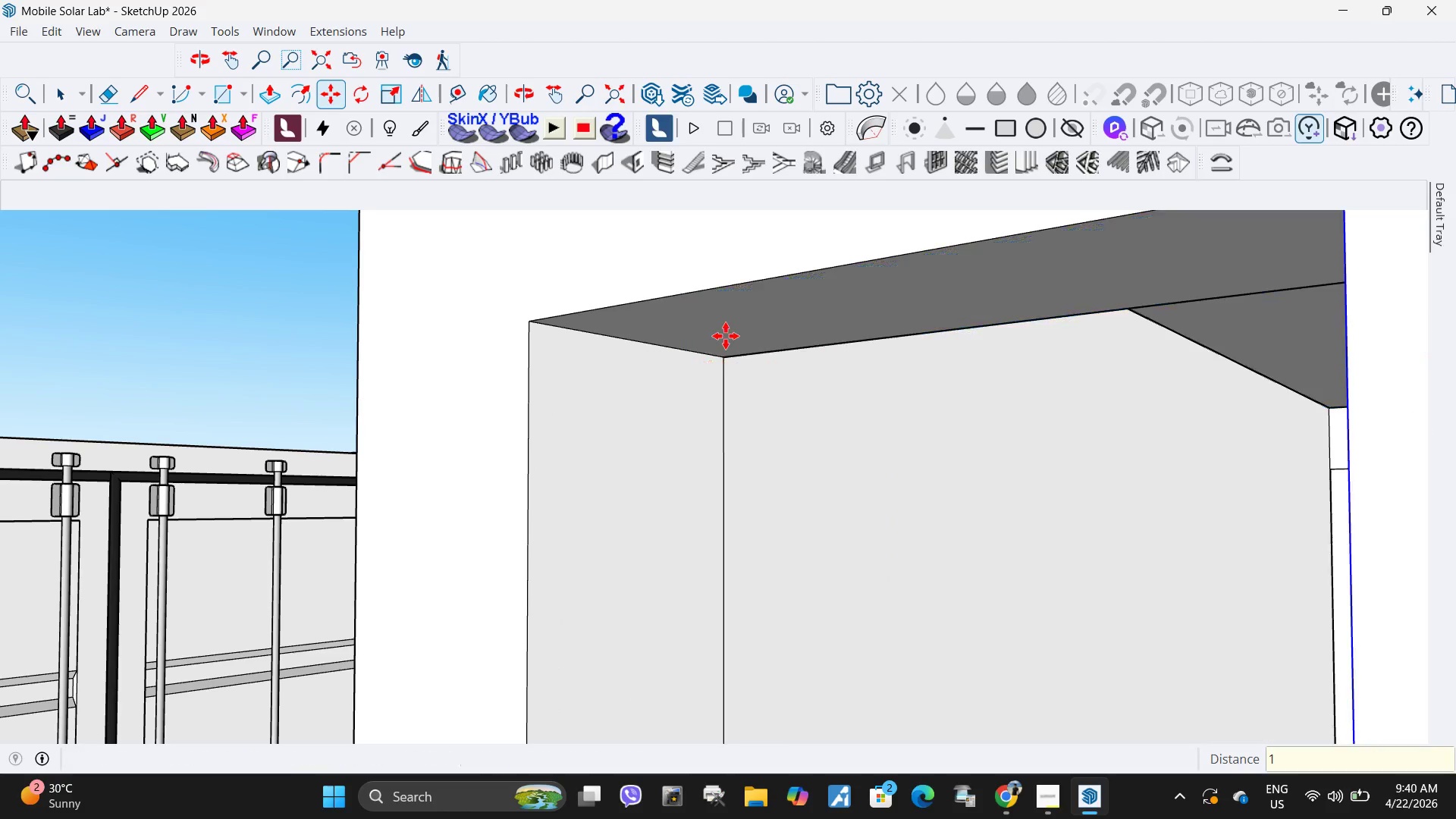 
key(NumpadEnter)
 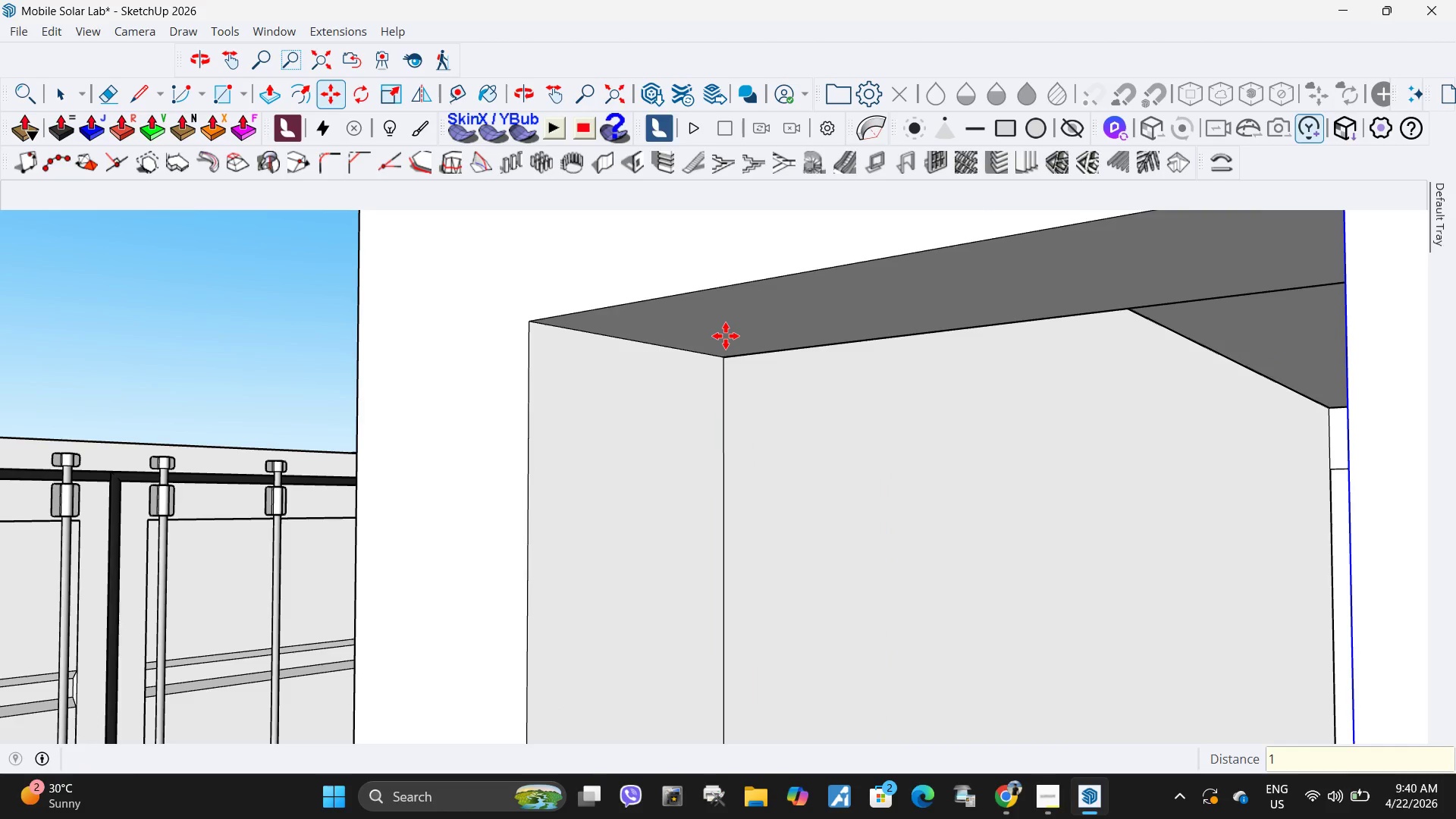 
key(Control+ControlLeft)
 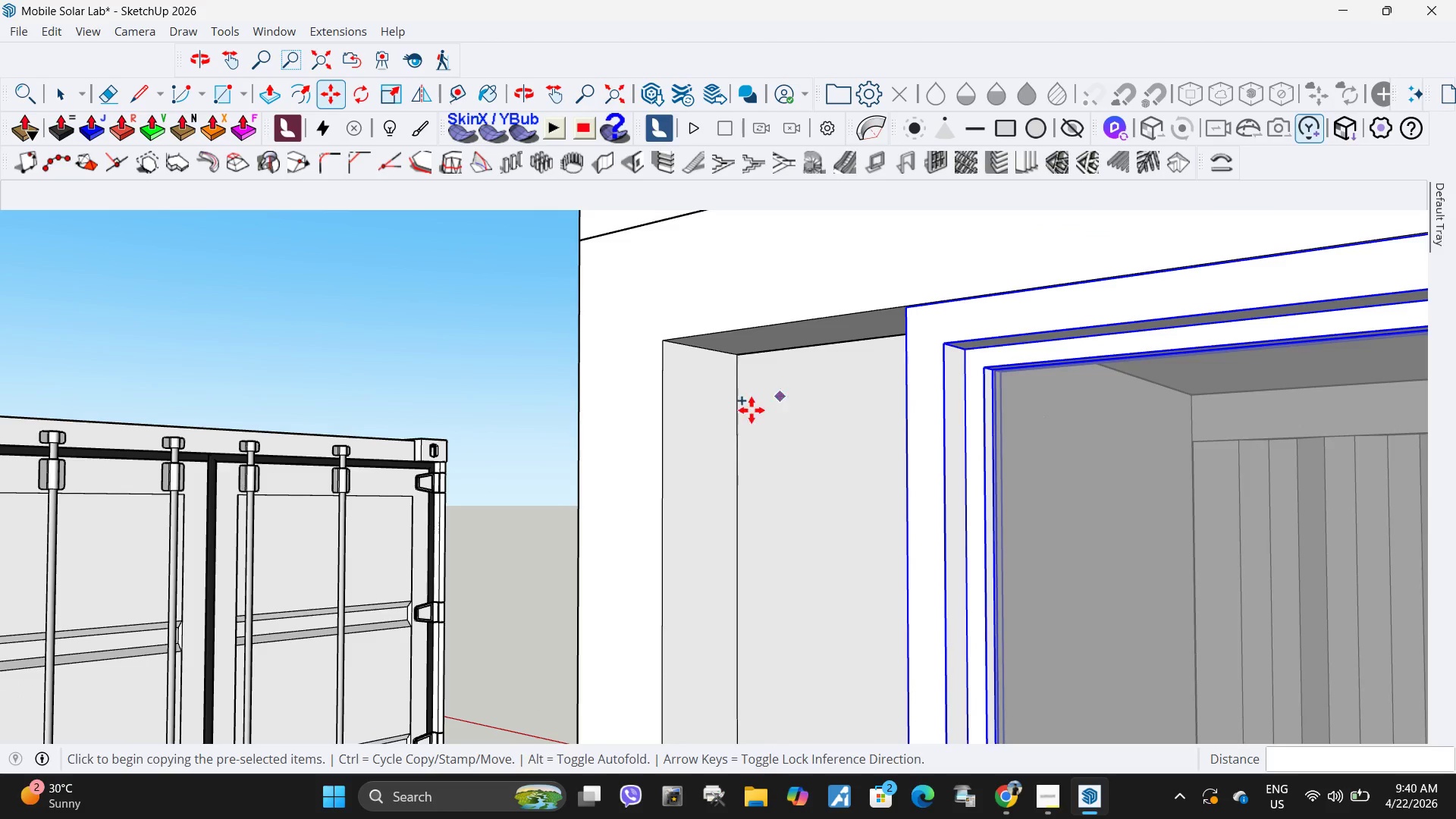 
scroll: coordinate [737, 470], scroll_direction: down, amount: 17.0
 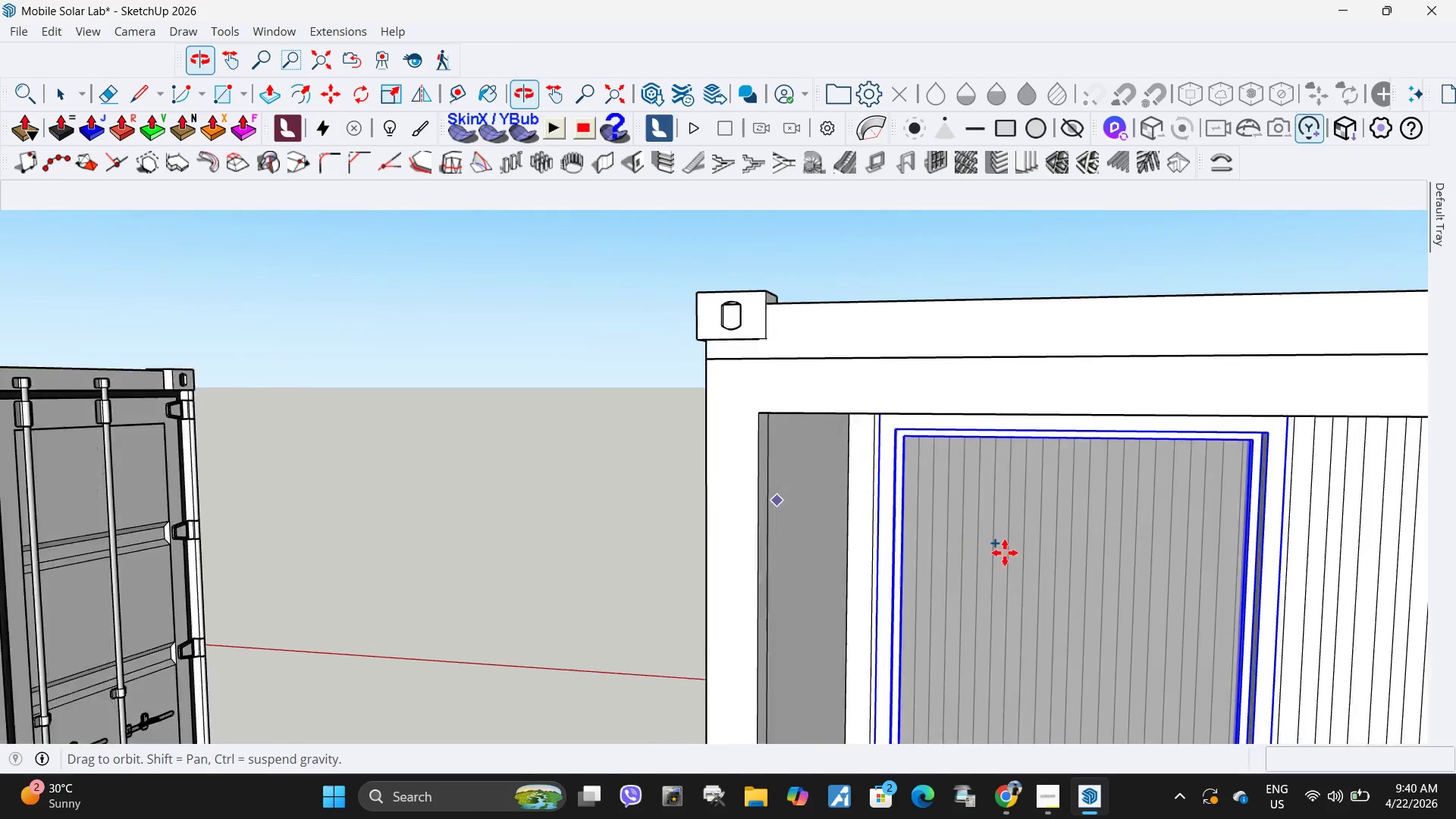 
key(Space)
 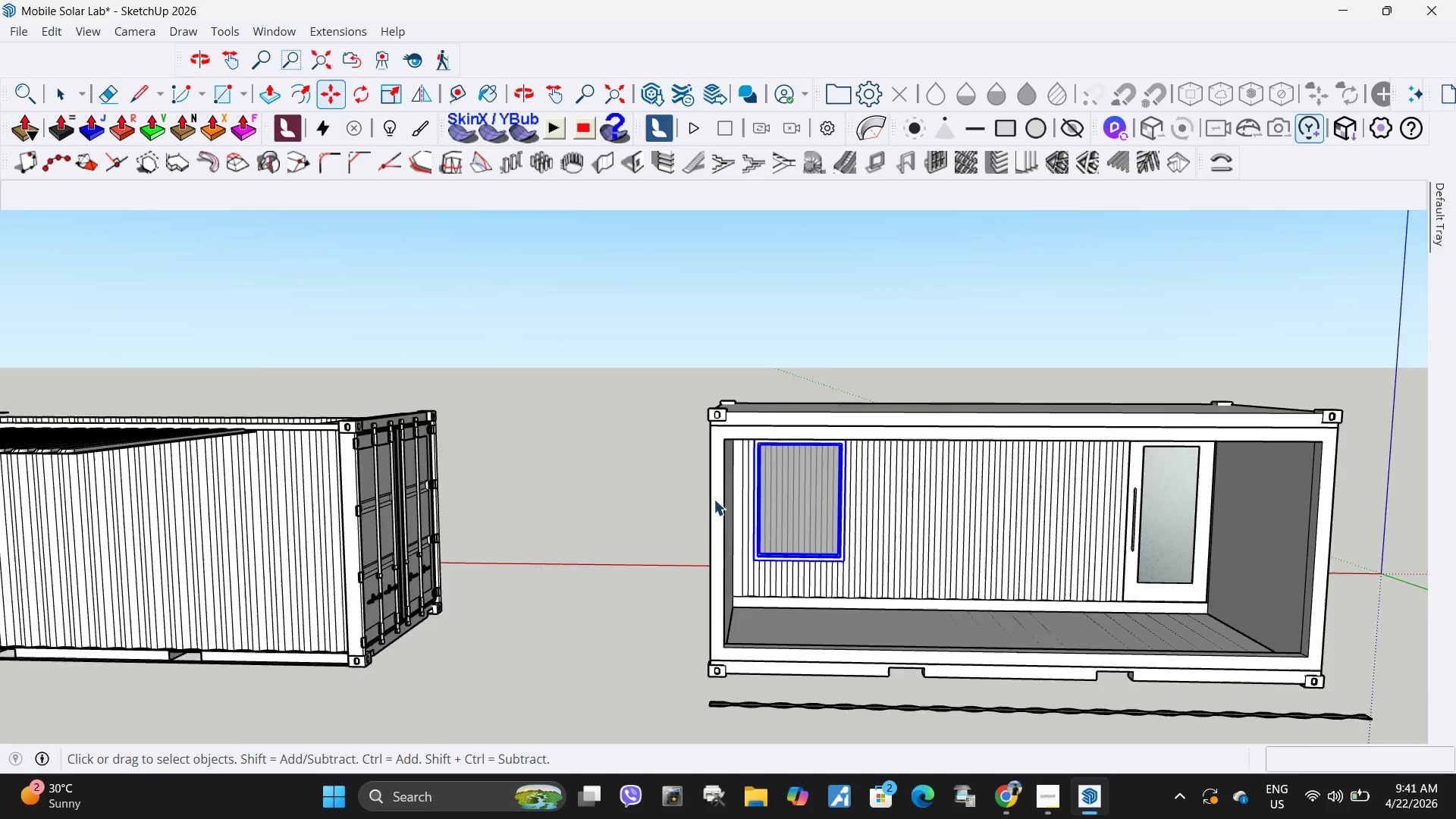 
scroll: coordinate [648, 479], scroll_direction: down, amount: 17.0
 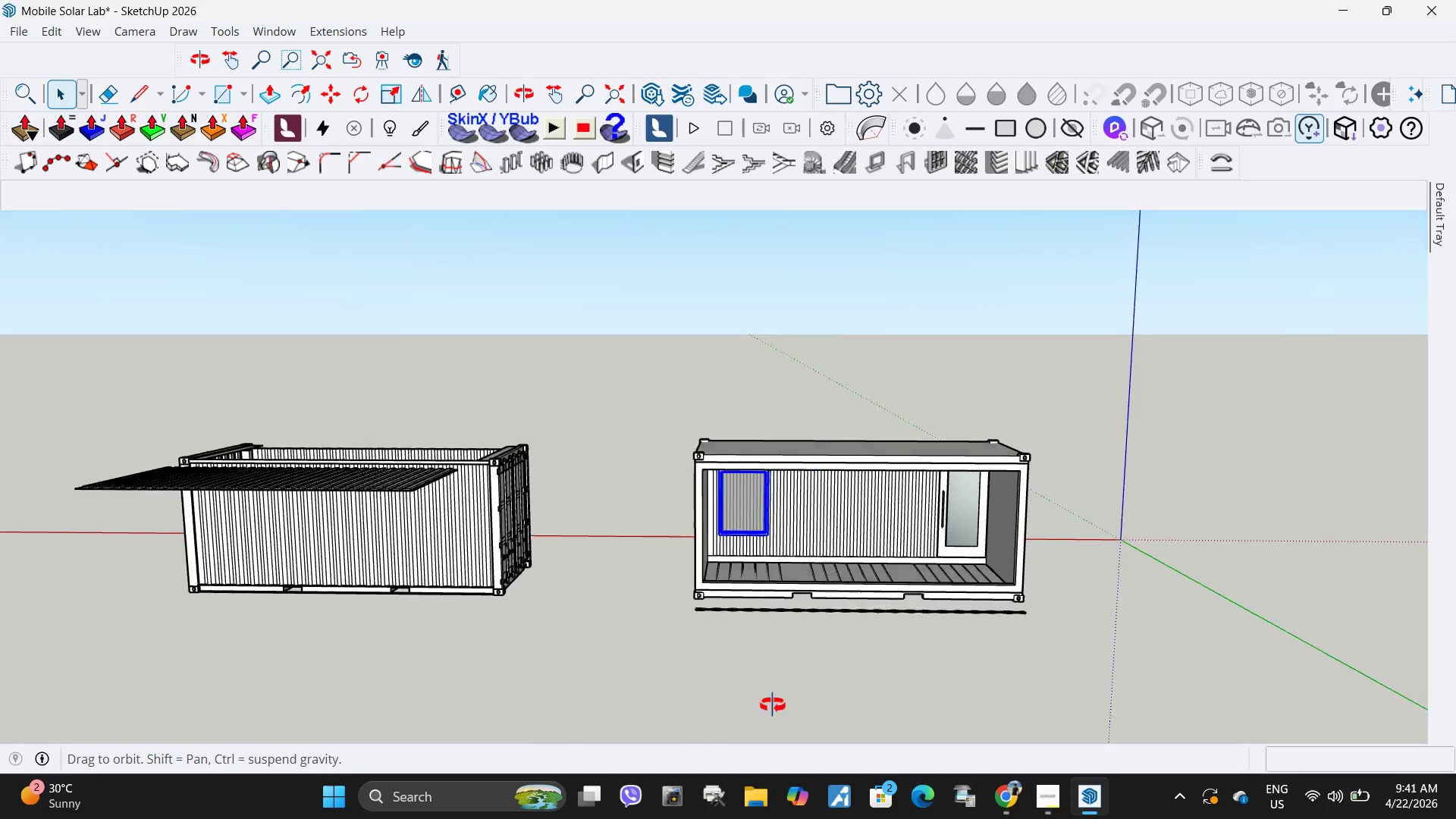 
scroll: coordinate [767, 671], scroll_direction: up, amount: 4.0
 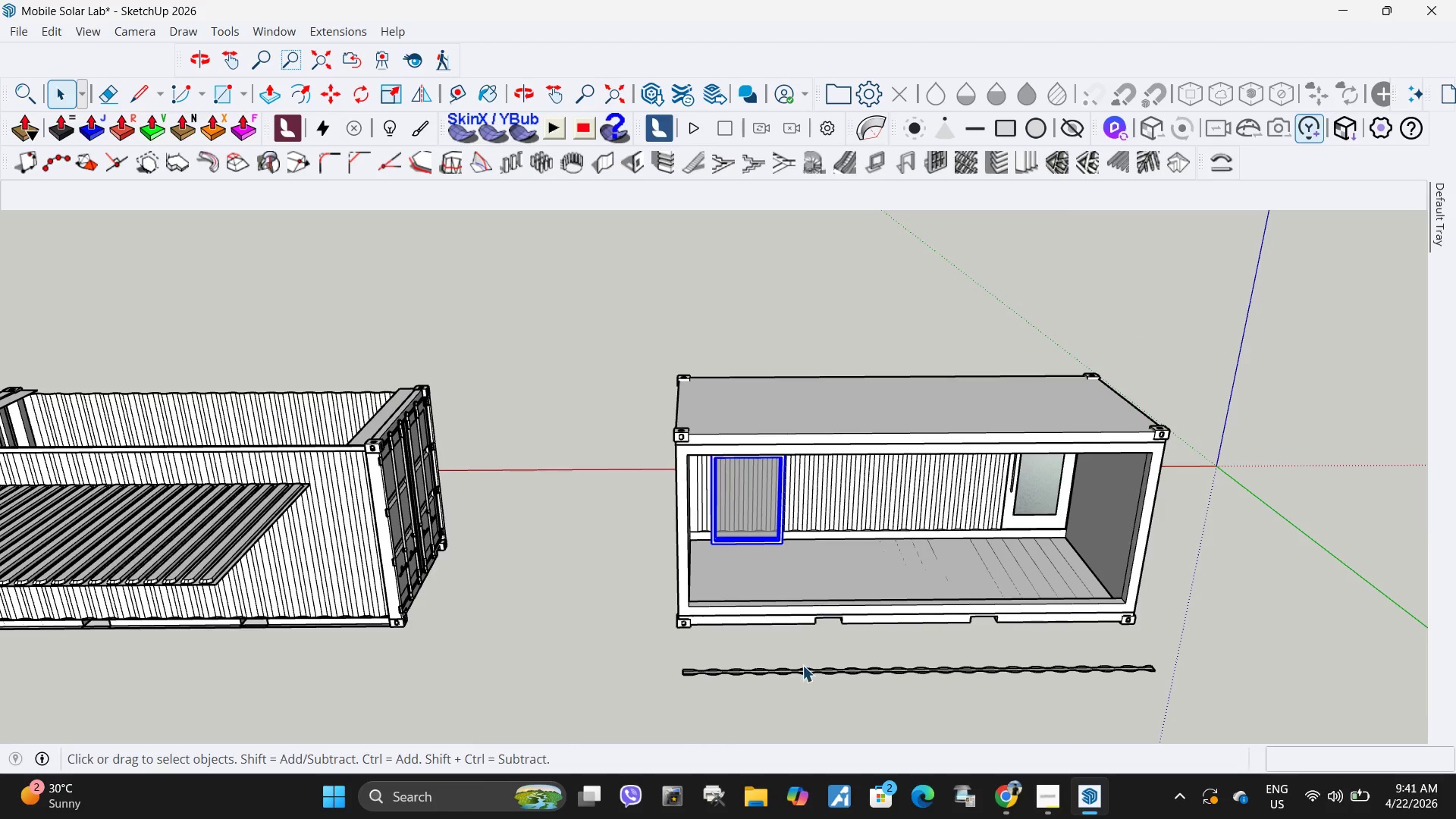 
left_click([799, 673])
 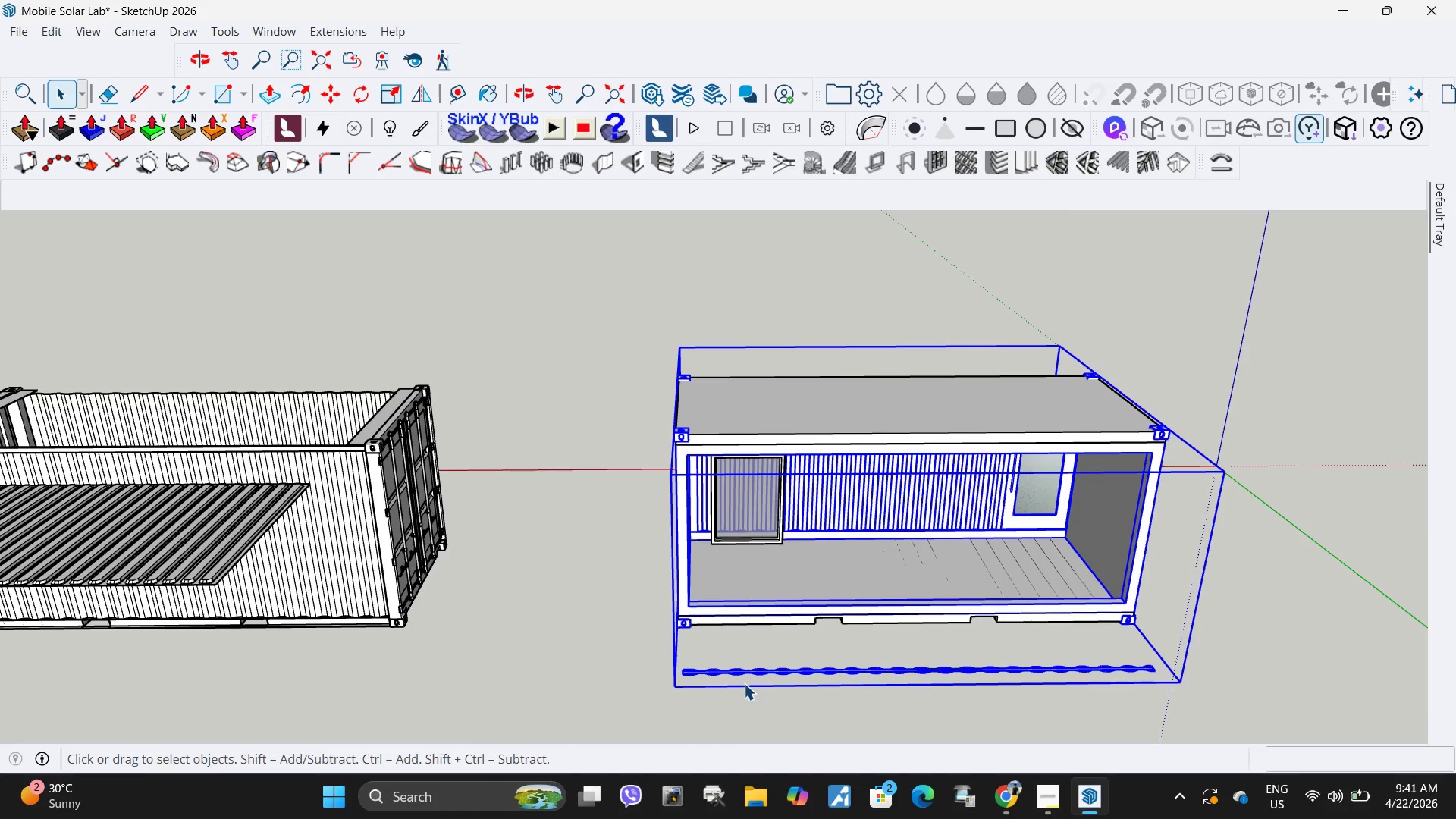 
double_click([736, 670])
 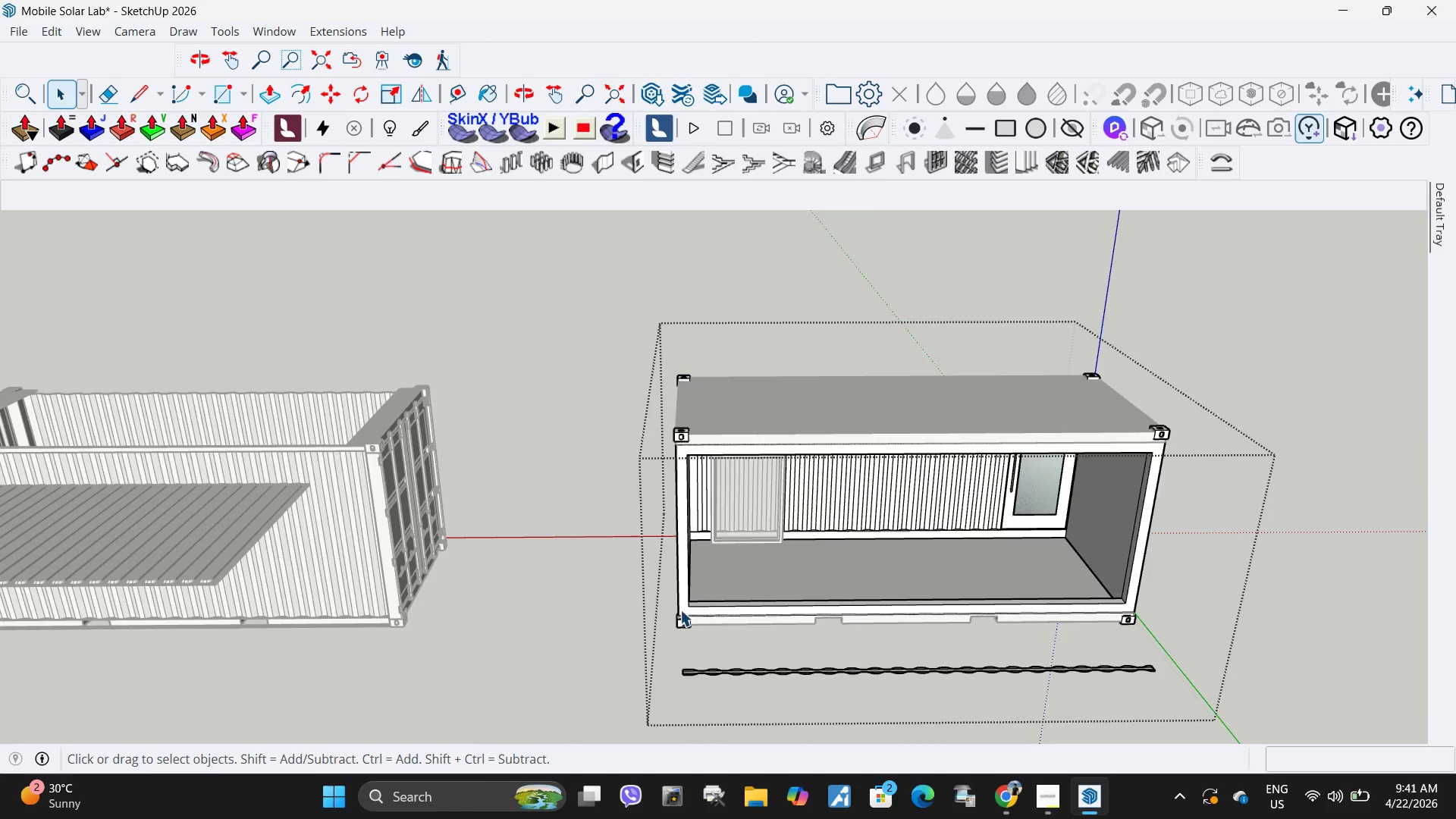 
scroll: coordinate [678, 511], scroll_direction: down, amount: 10.0
 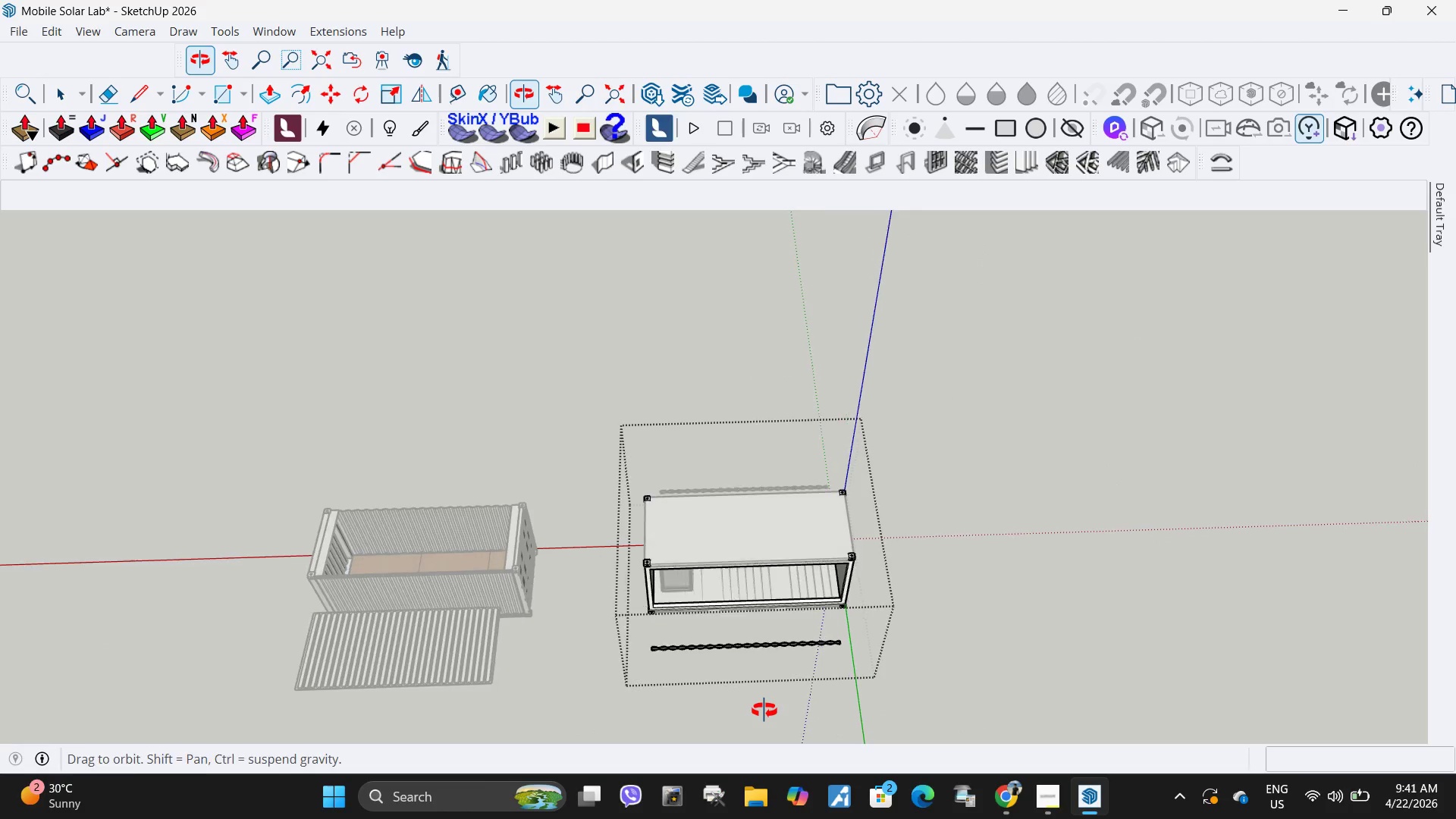 
scroll: coordinate [800, 664], scroll_direction: up, amount: 9.0
 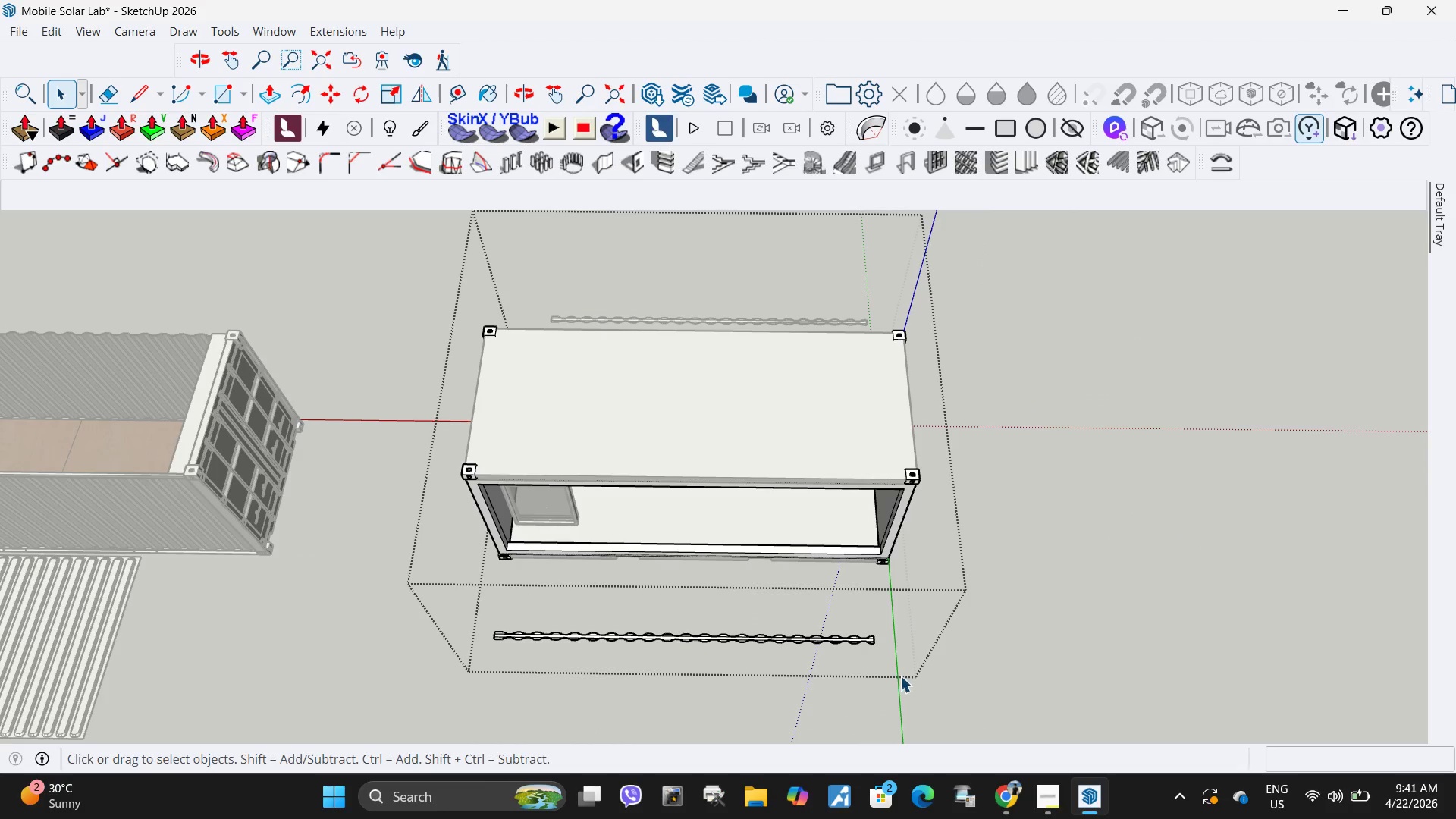 
left_click_drag(start_coordinate=[903, 681], to_coordinate=[396, 594])
 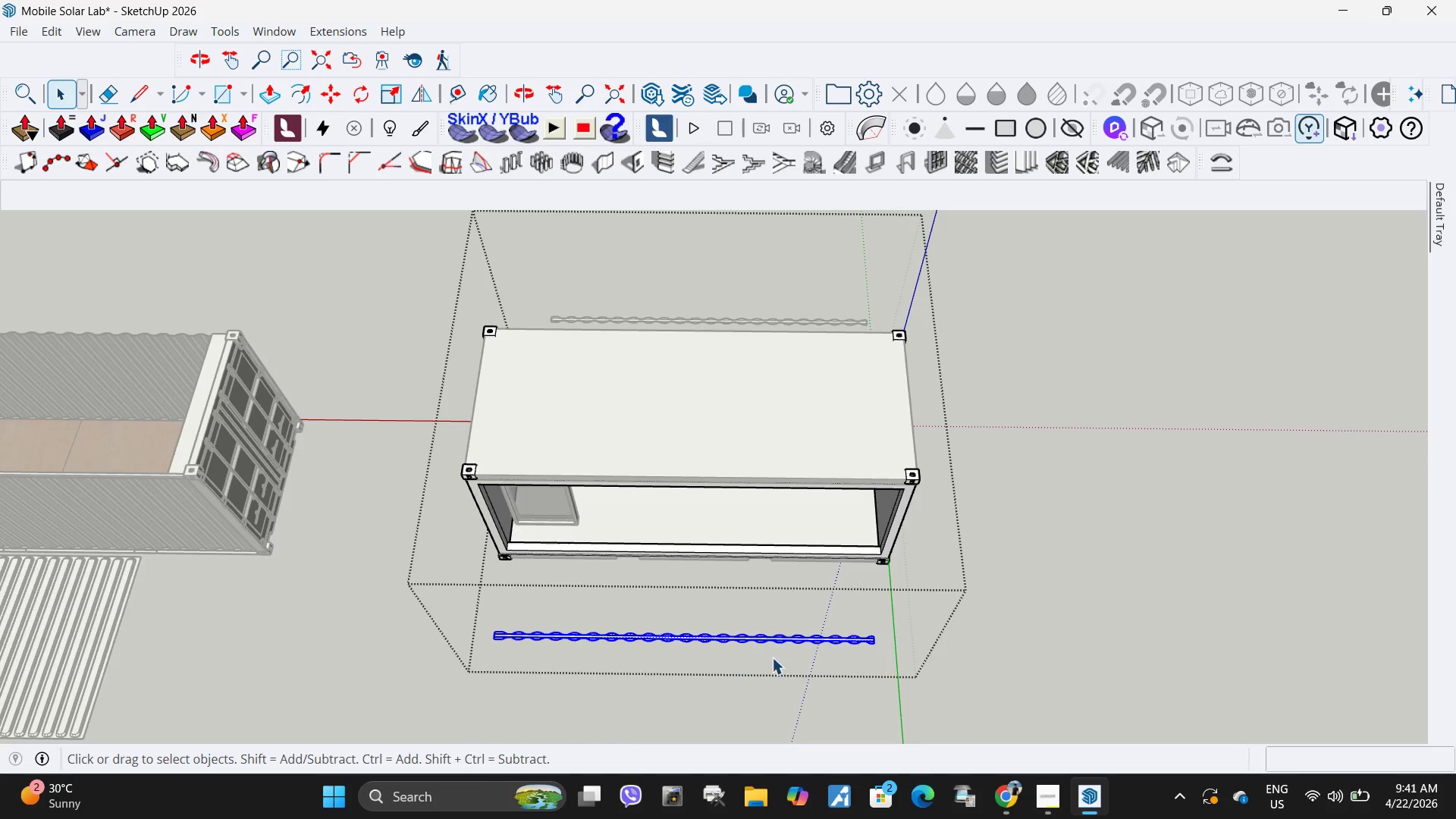 
key(M)
 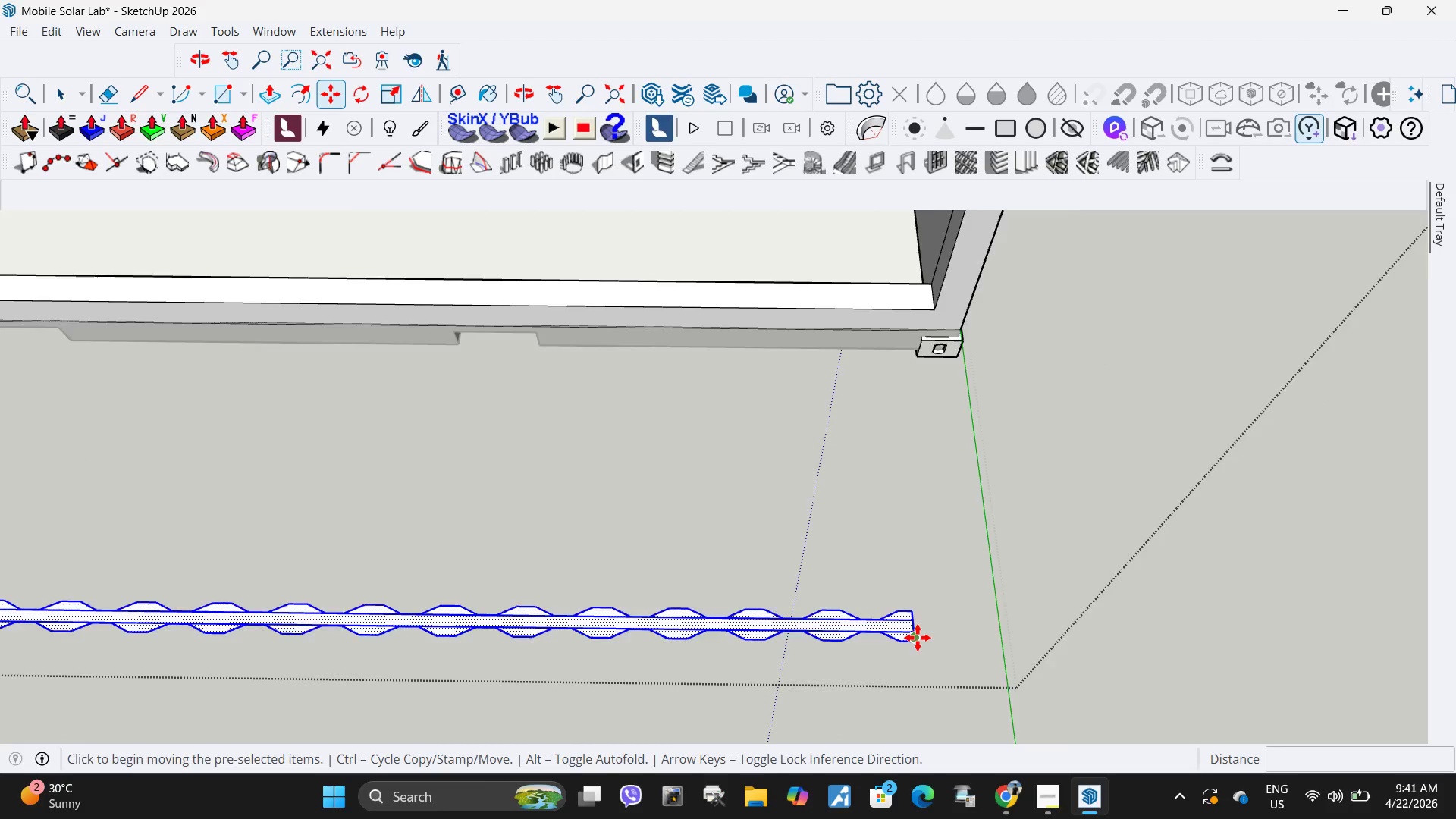 
scroll: coordinate [912, 624], scroll_direction: up, amount: 26.0
 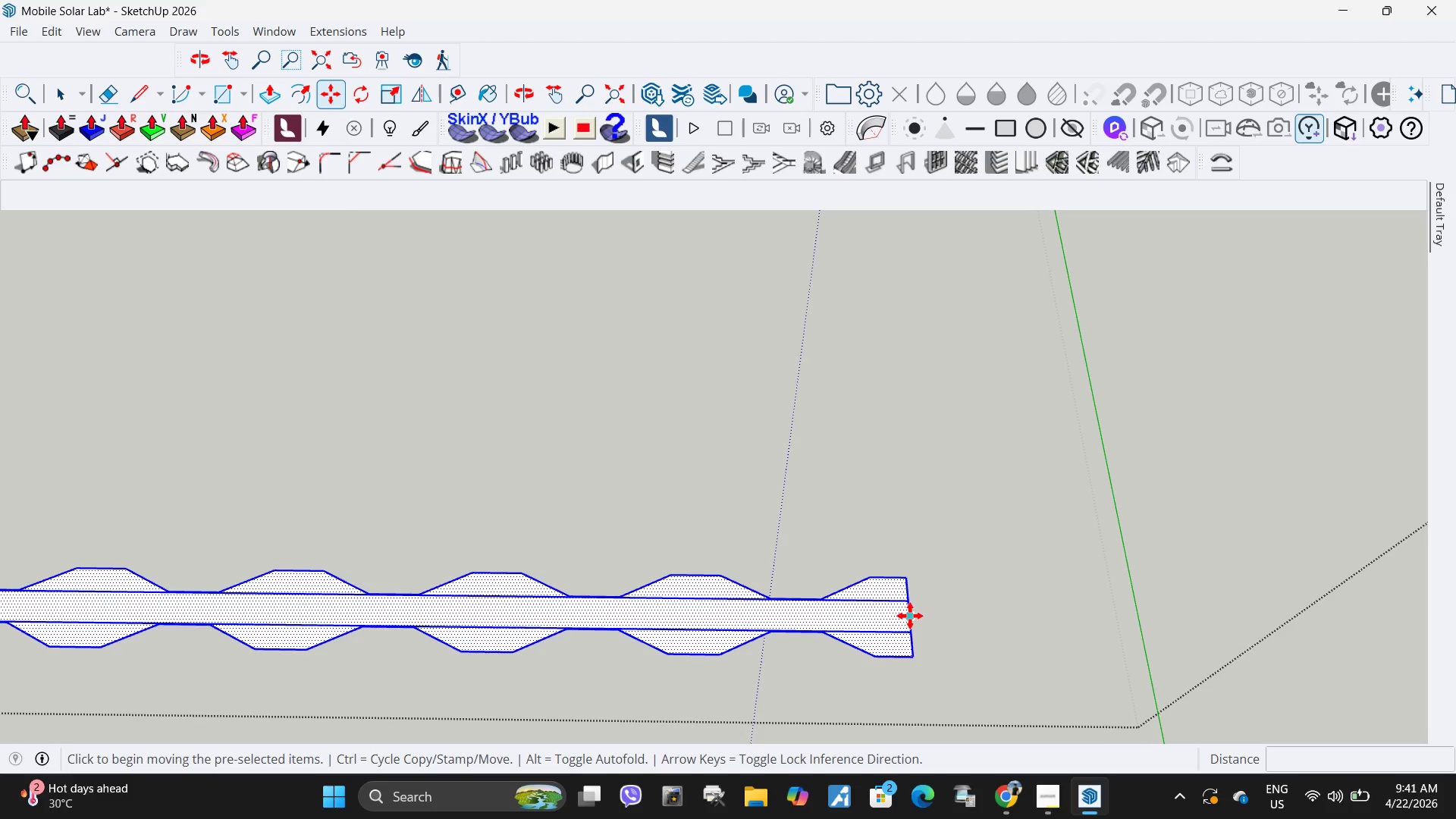 
left_click([910, 616])
 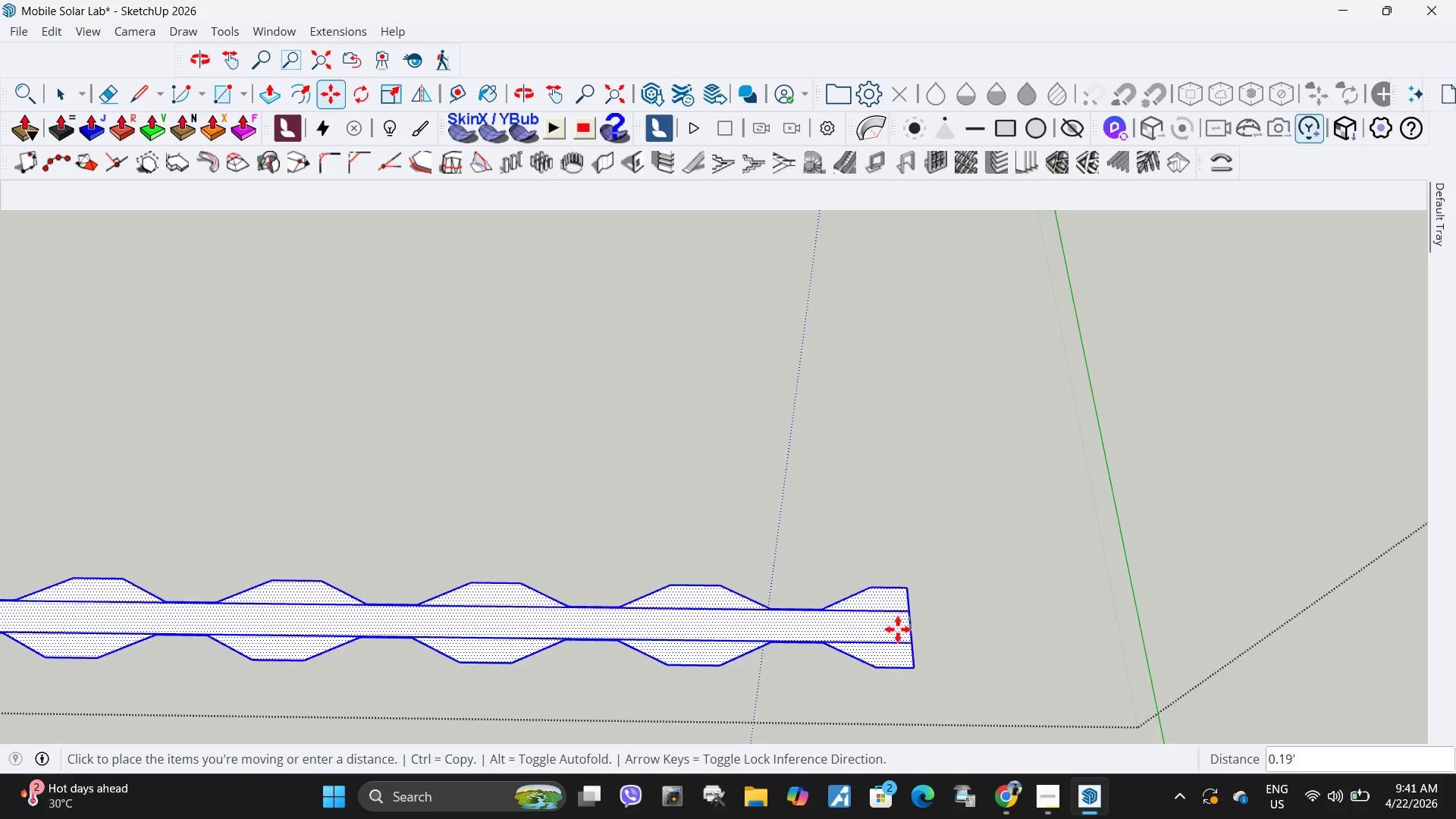 
scroll: coordinate [921, 645], scroll_direction: down, amount: 21.0
 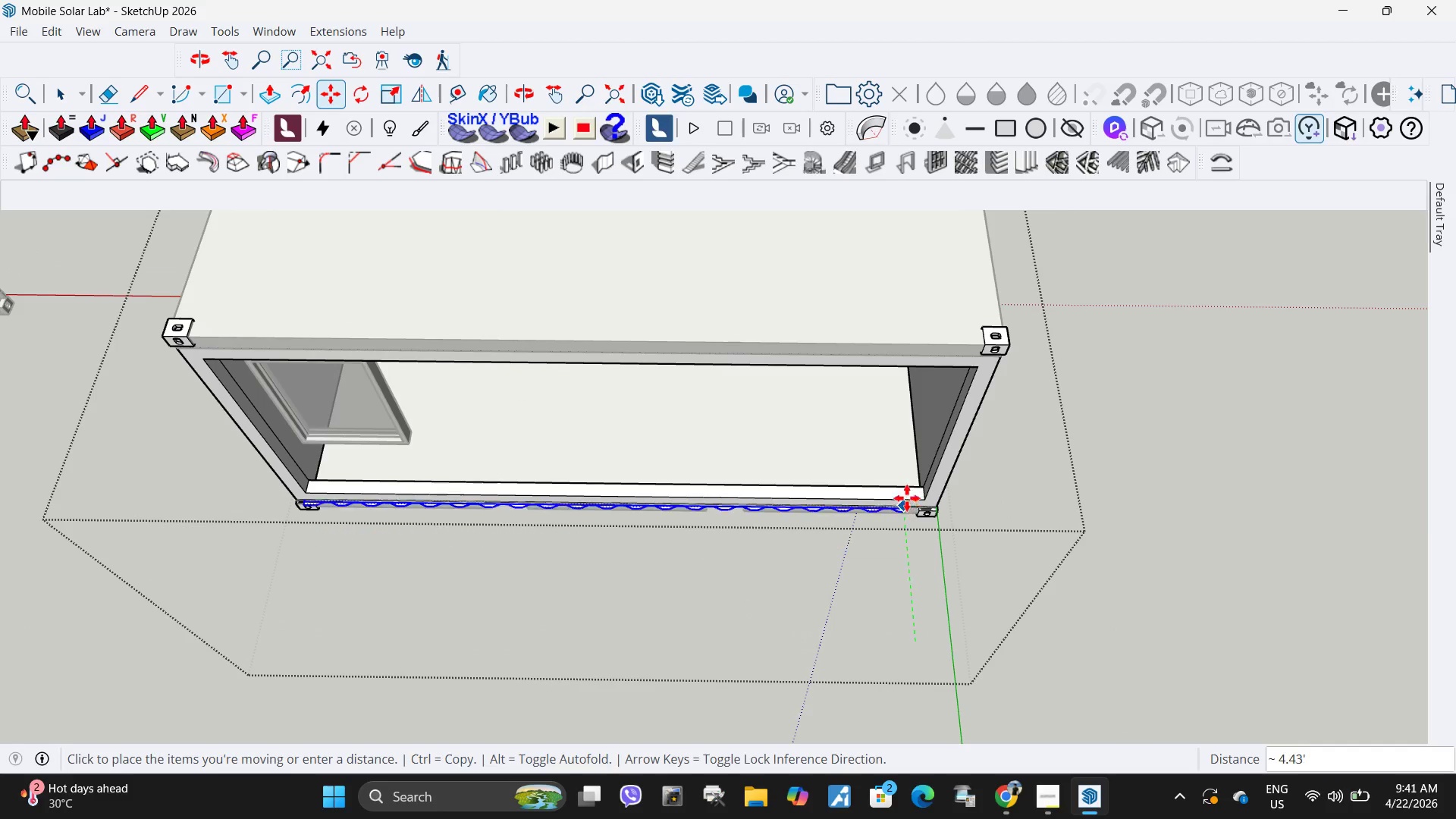 
scroll: coordinate [921, 493], scroll_direction: up, amount: 9.0
 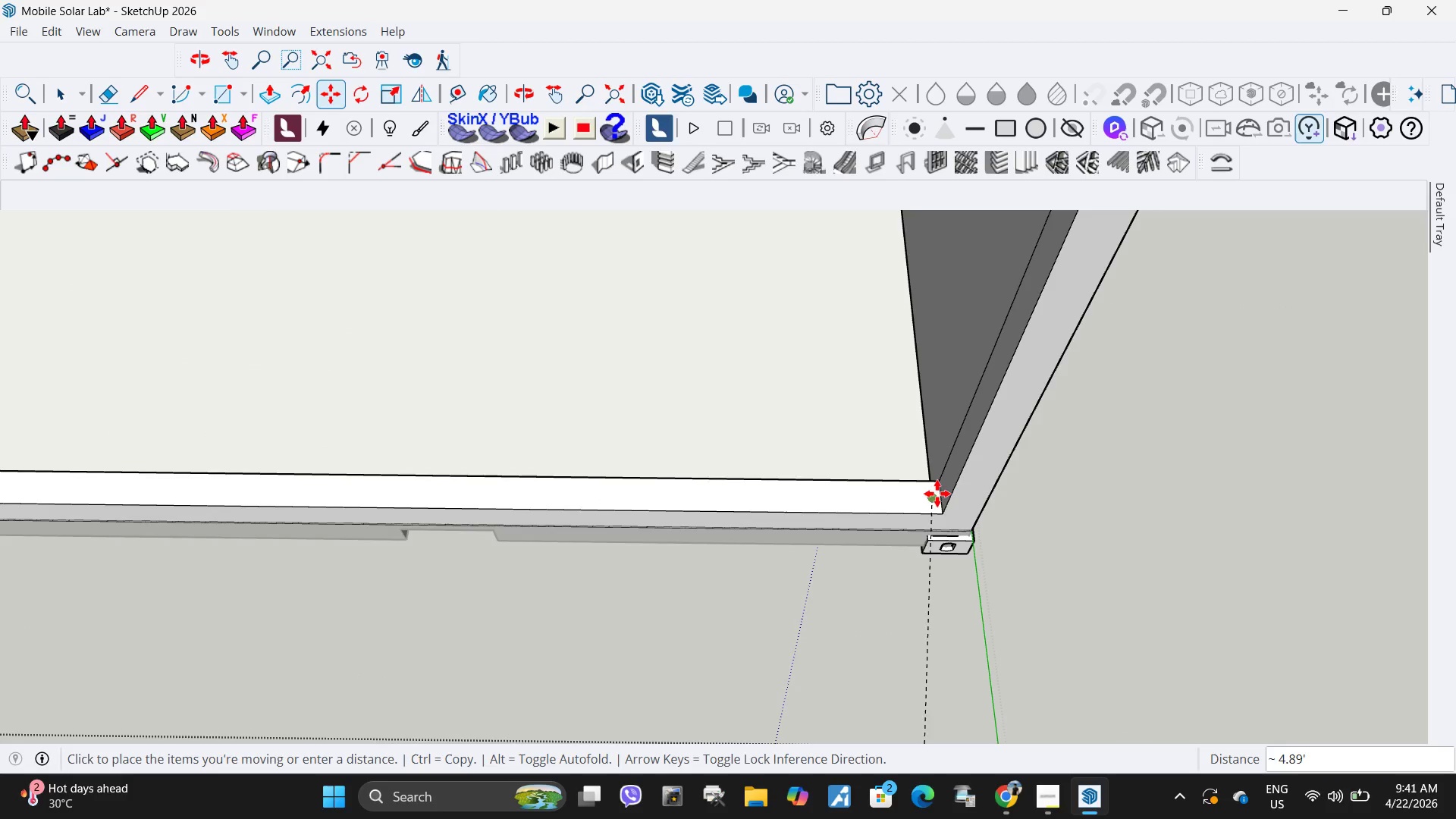 
left_click([937, 494])
 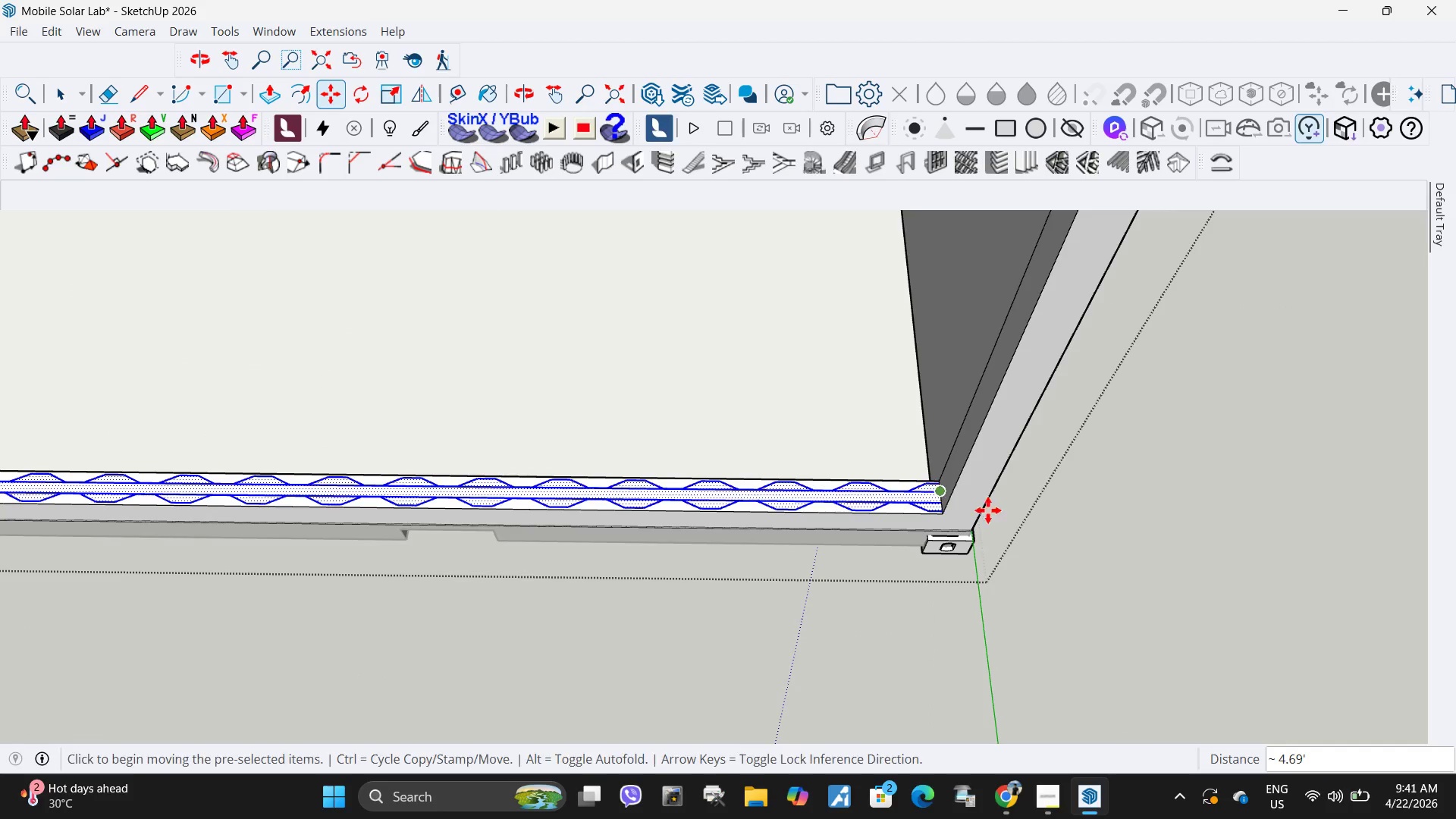 
scroll: coordinate [1067, 558], scroll_direction: down, amount: 13.0
 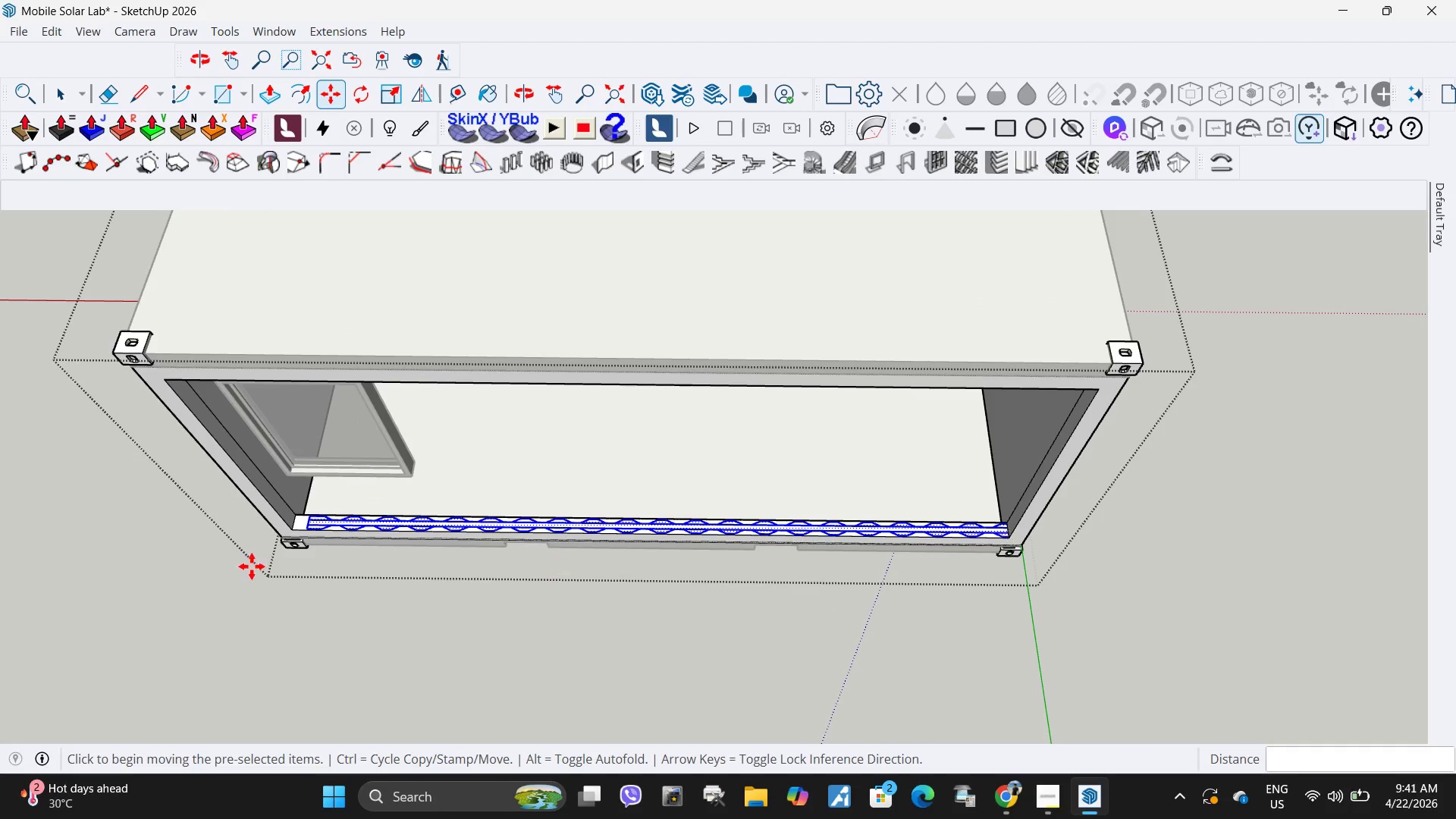 
scroll: coordinate [730, 465], scroll_direction: up, amount: 23.0
 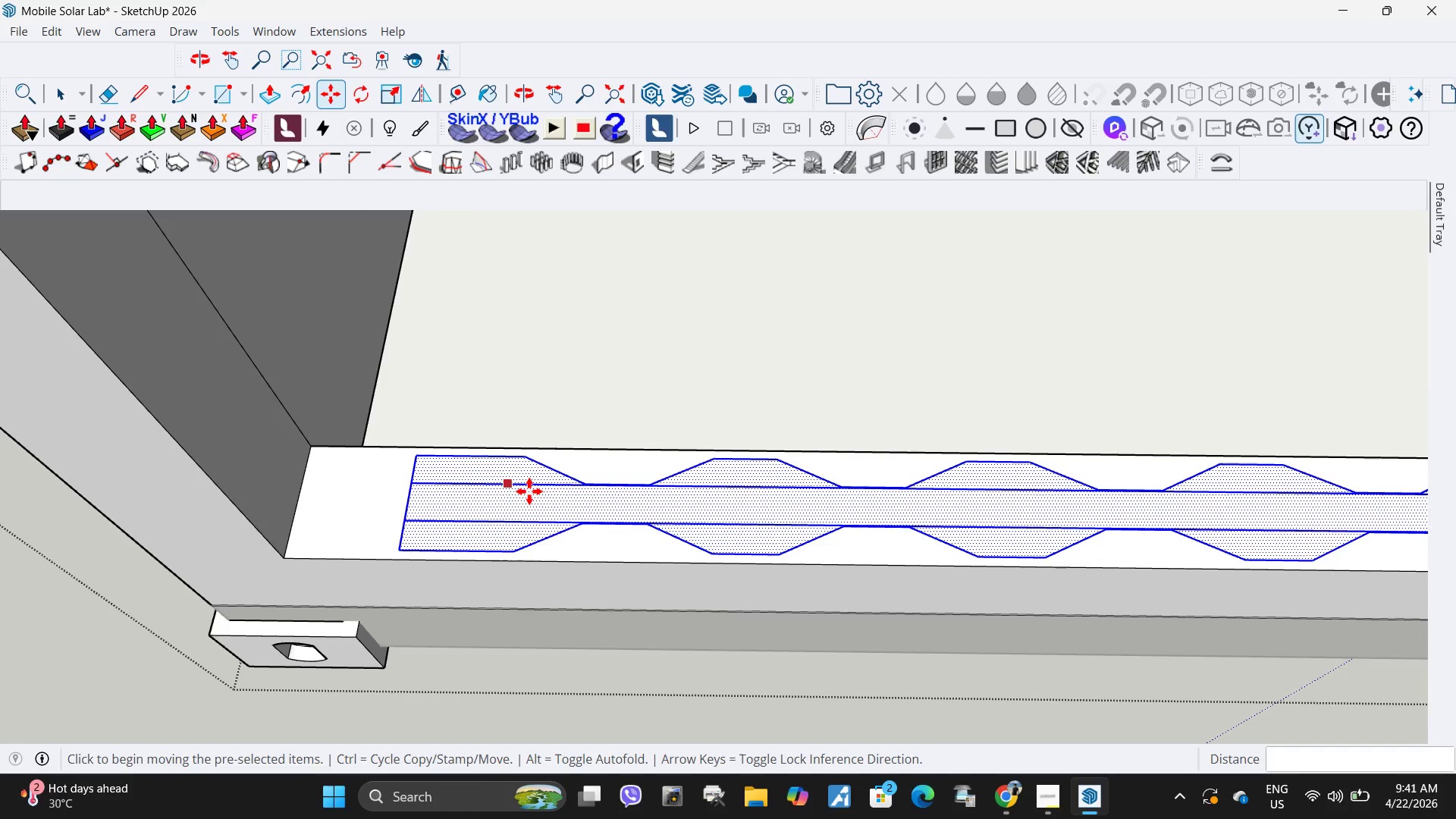 
scroll: coordinate [572, 500], scroll_direction: down, amount: 4.0
 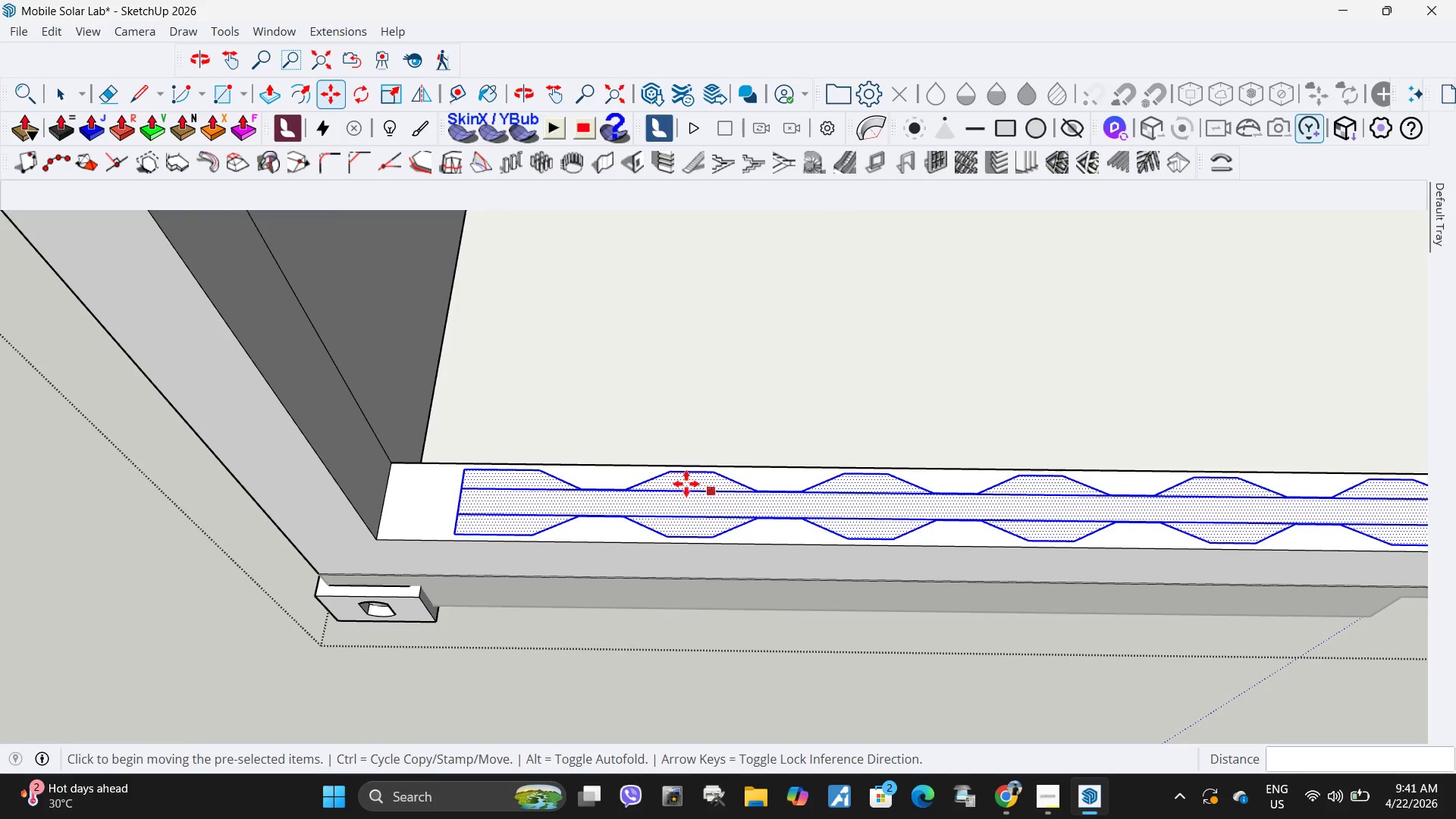 
key(Space)
 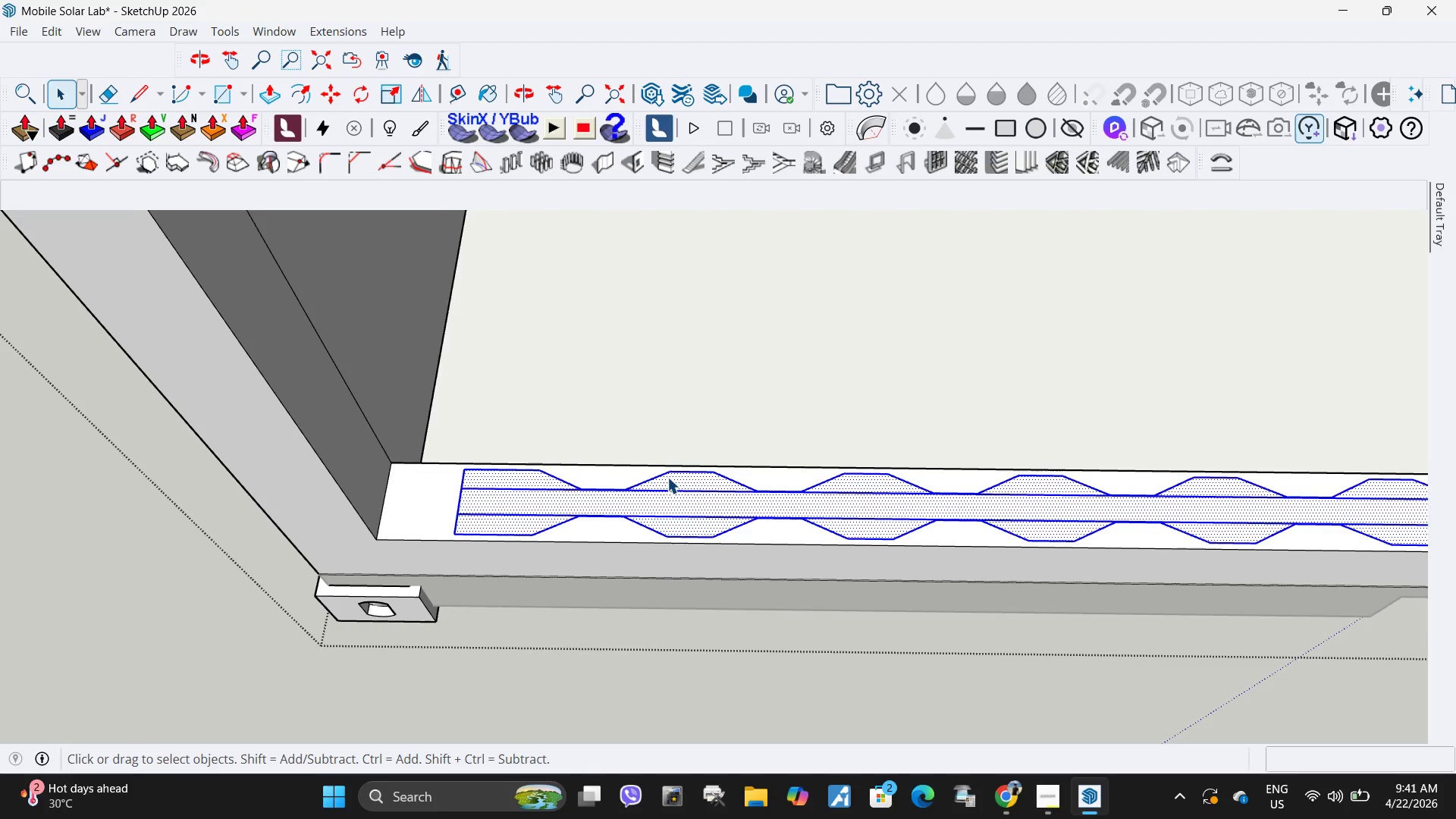 
scroll: coordinate [668, 477], scroll_direction: up, amount: 3.0
 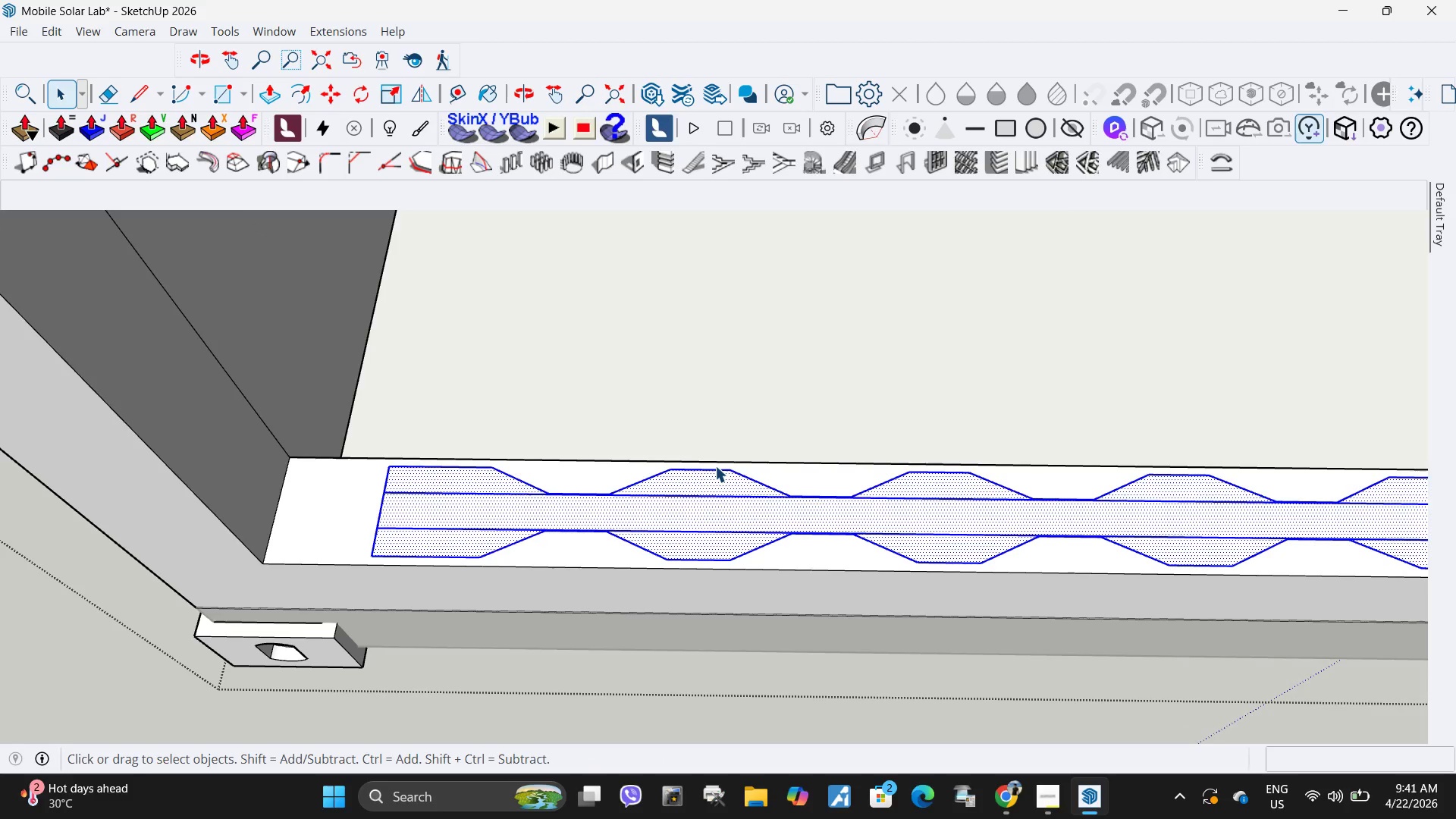 
left_click([716, 469])
 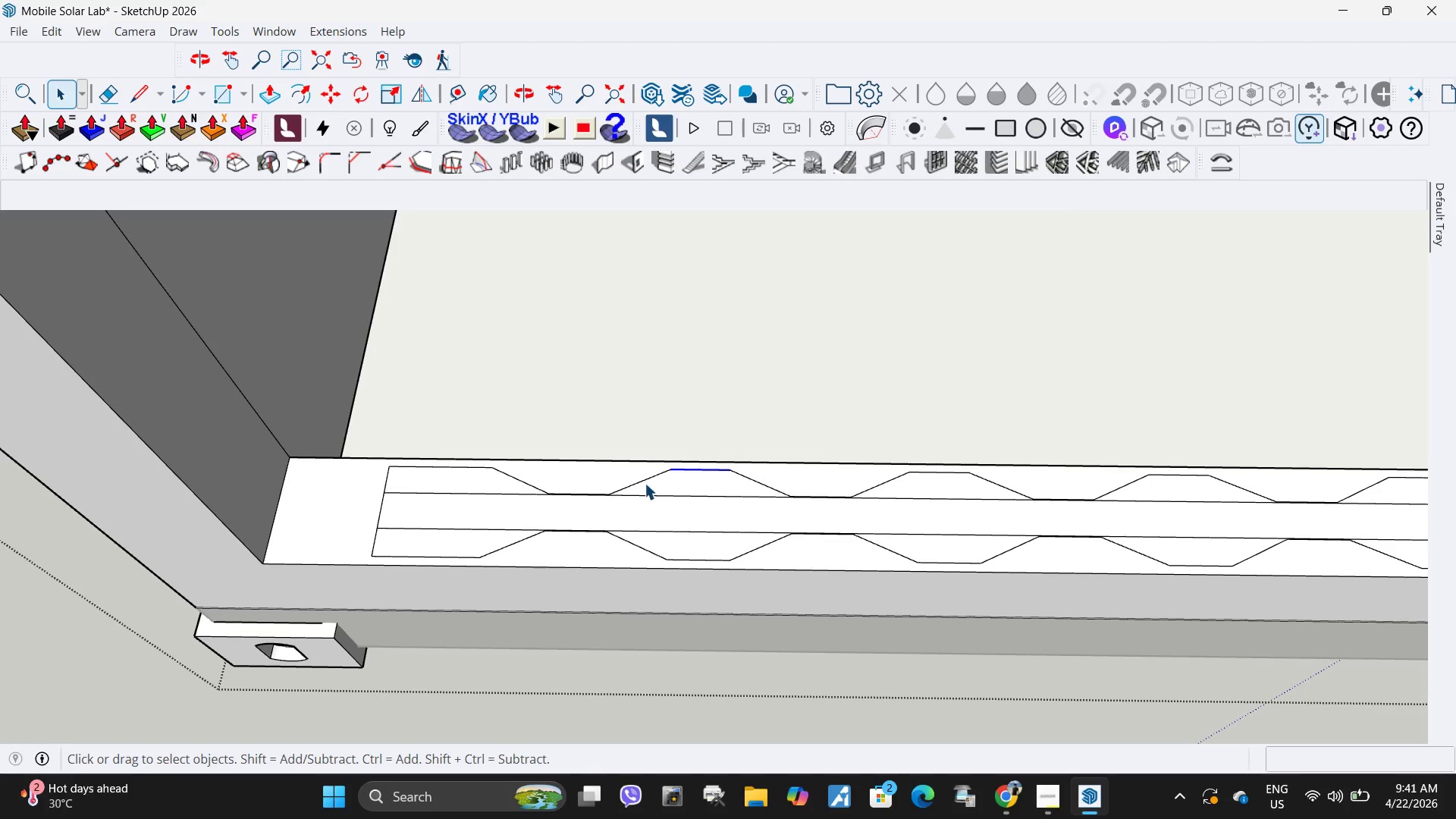 
hold_key(key=ControlLeft, duration=1.5)
left_click([633, 483])
 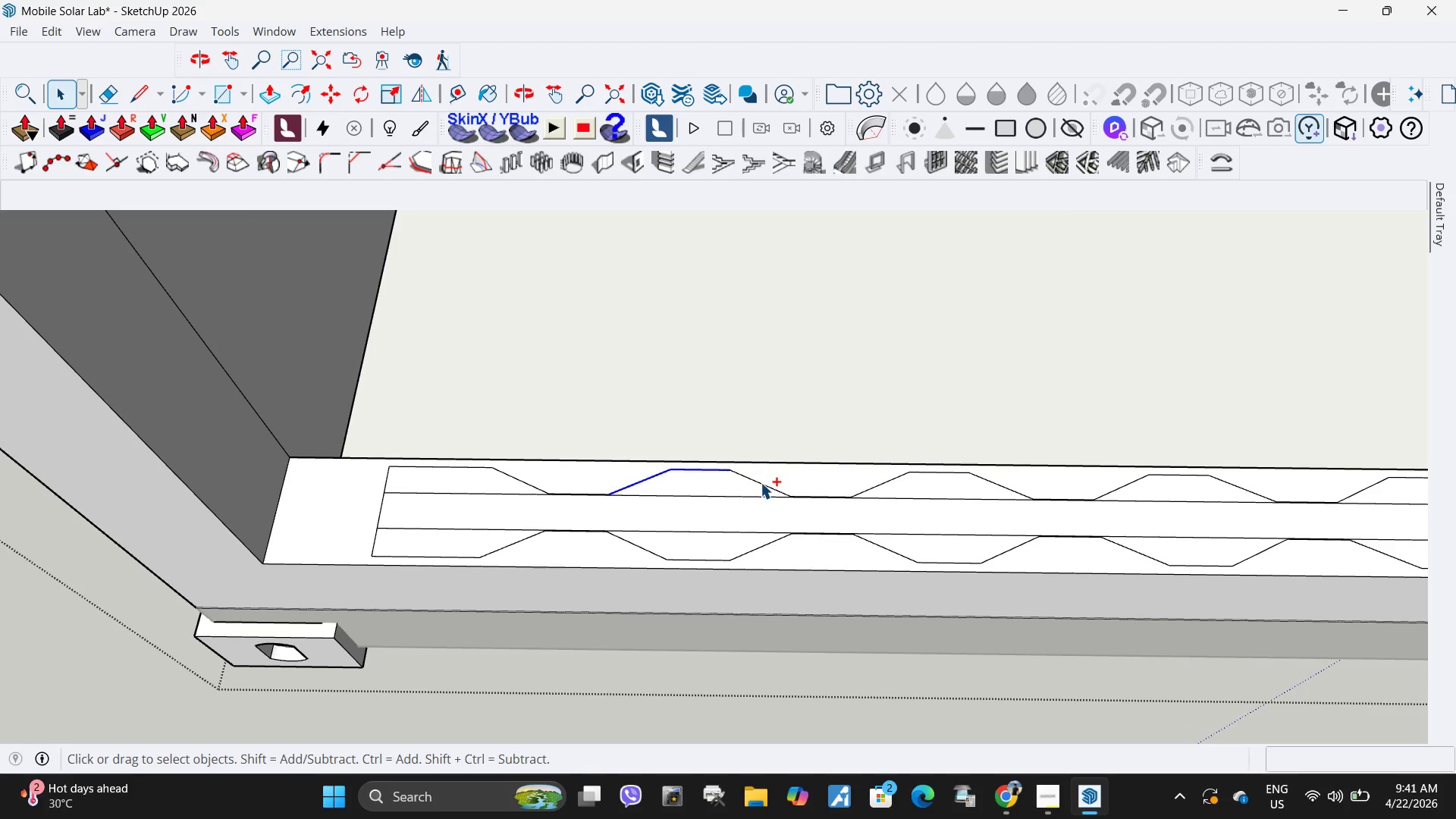 
left_click([761, 482])
 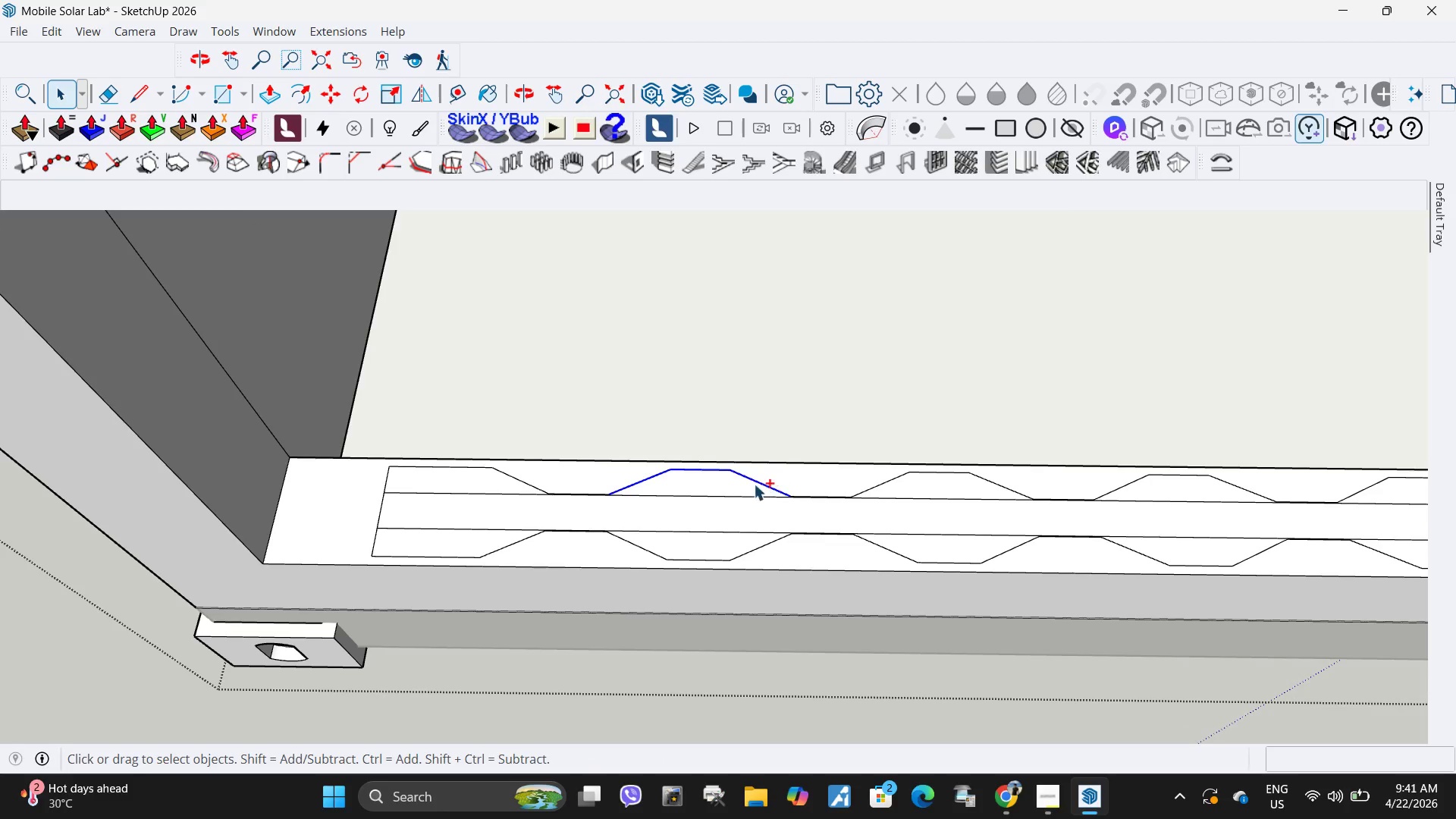 
hold_key(key=ControlLeft, duration=1.52)
left_click([591, 492])
 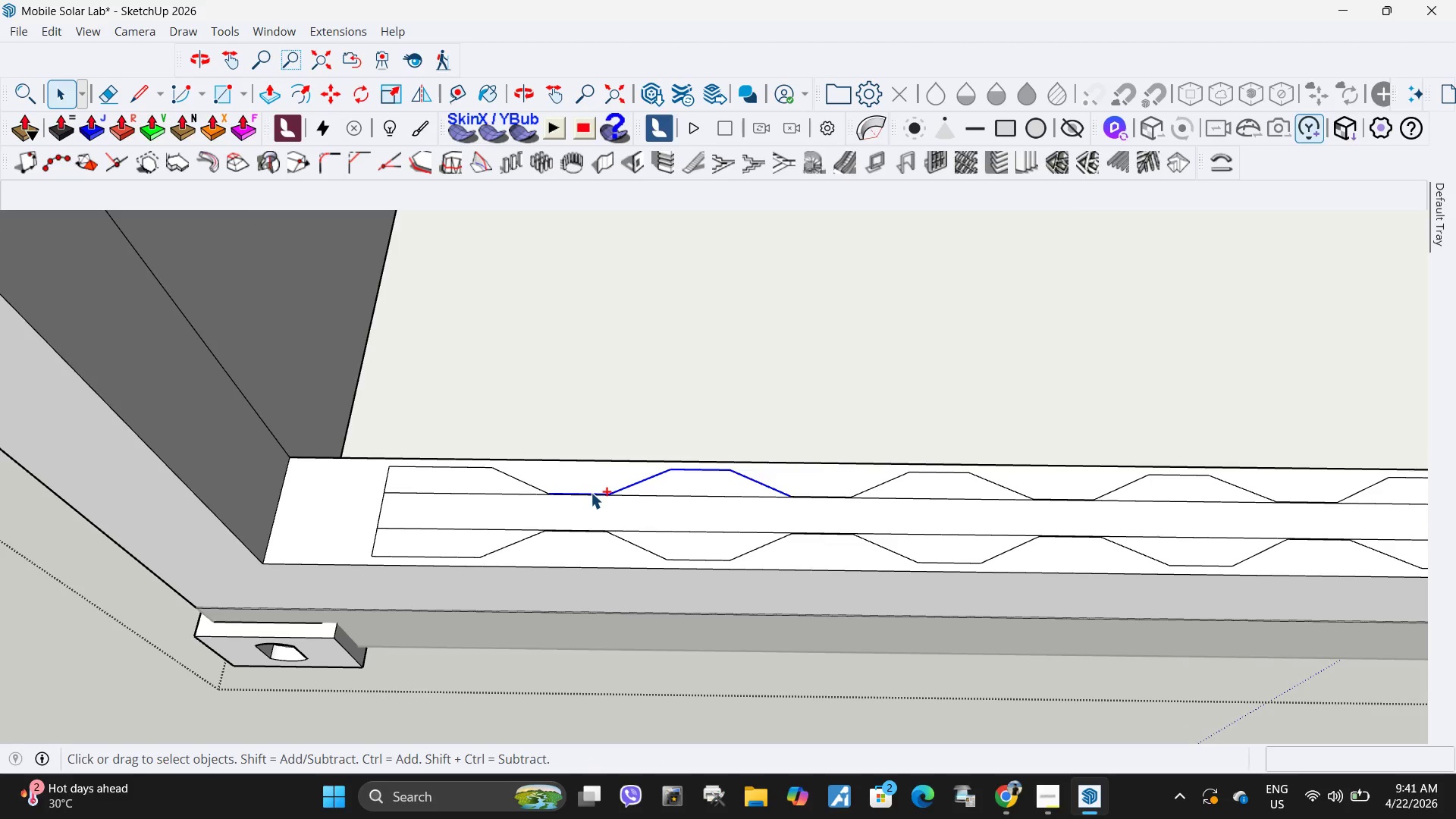 
hold_key(key=ControlLeft, duration=1.52)
left_click([642, 548])
 